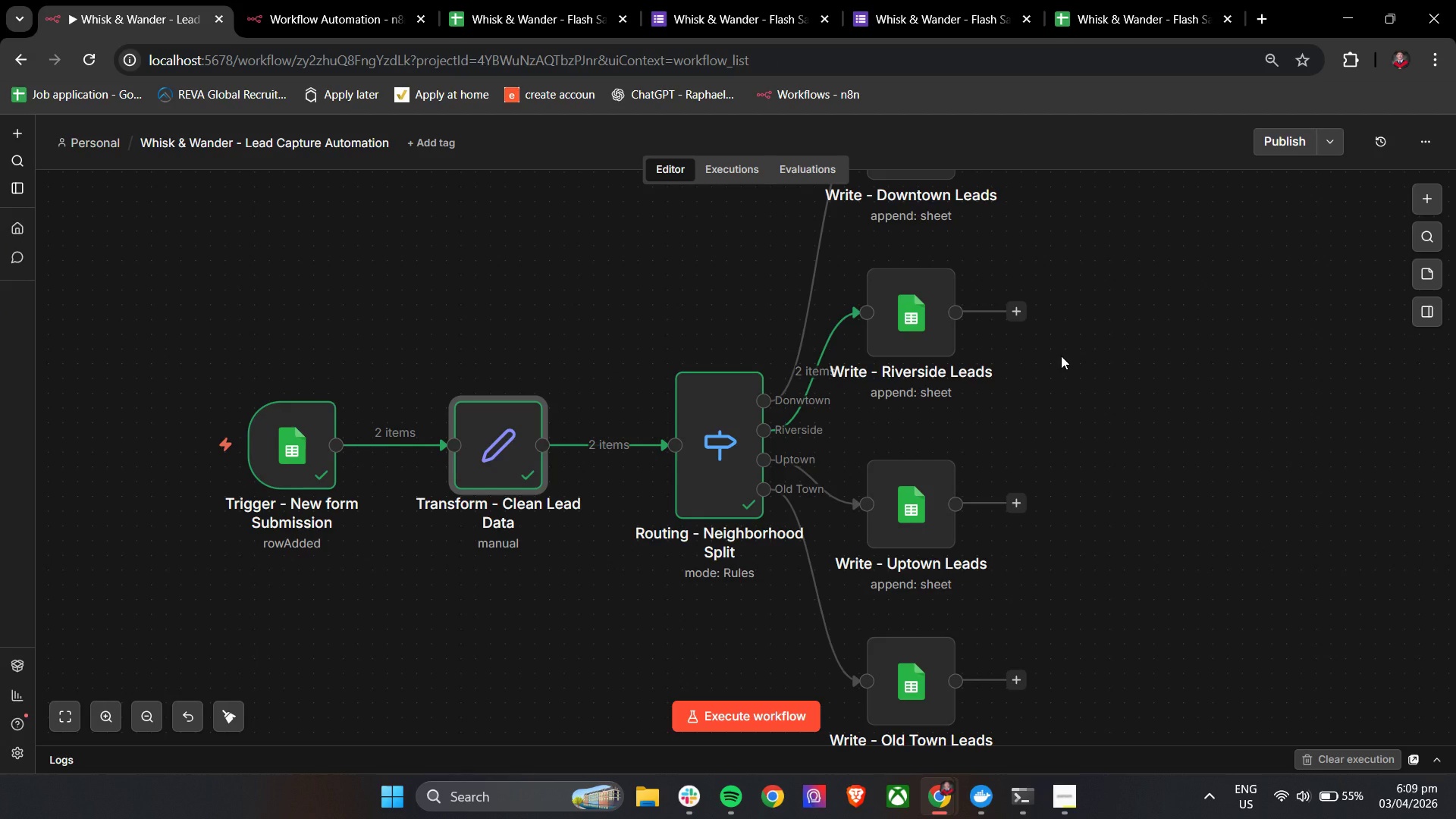 
hold_key(key=ControlLeft, duration=1.48)
left_click_drag(start_coordinate=[1061, 358], to_coordinate=[1080, 428])
 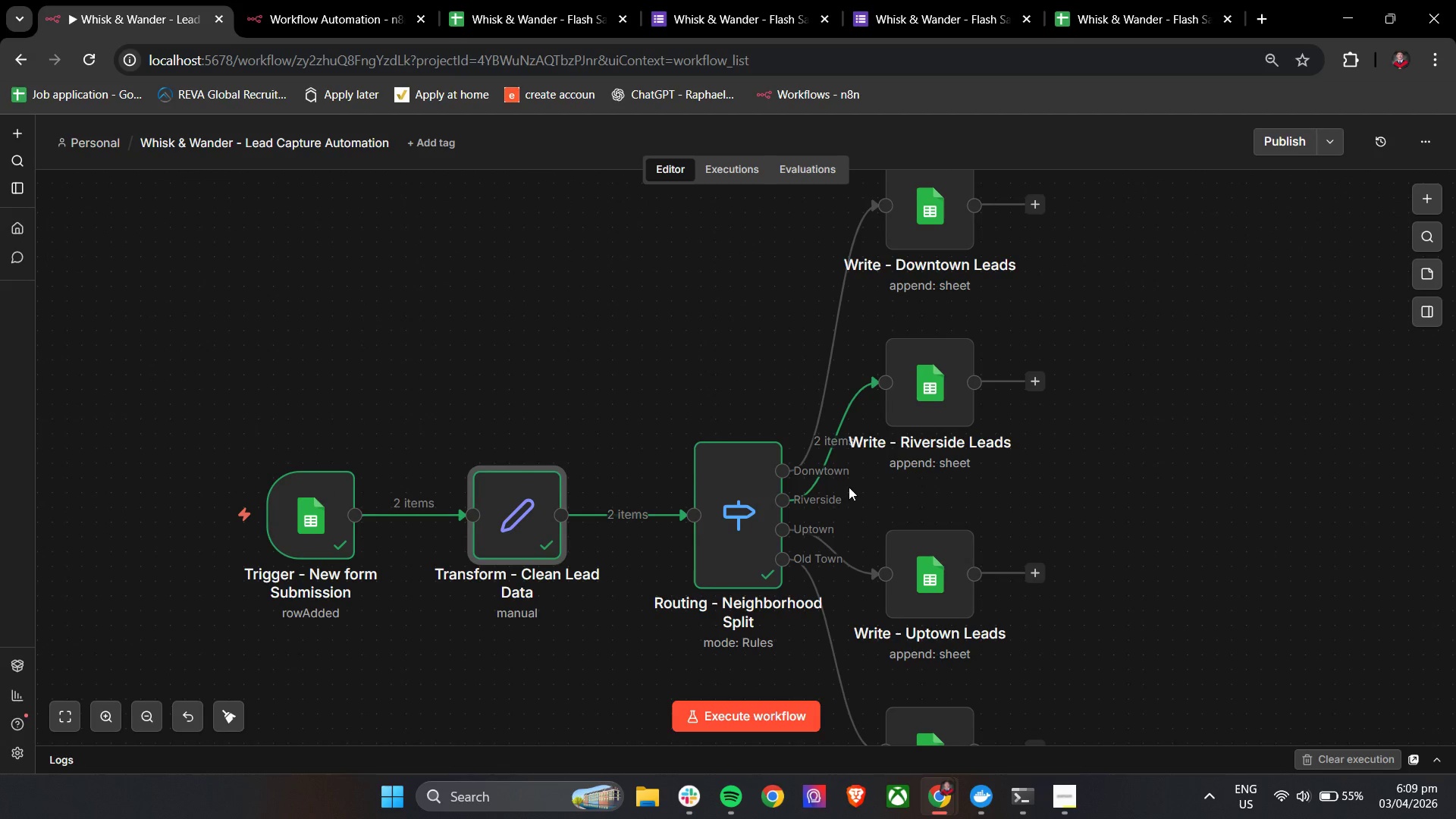 
hold_key(key=ControlLeft, duration=0.45)
scroll: coordinate [1168, 479], scroll_direction: down, amount: 2.0
 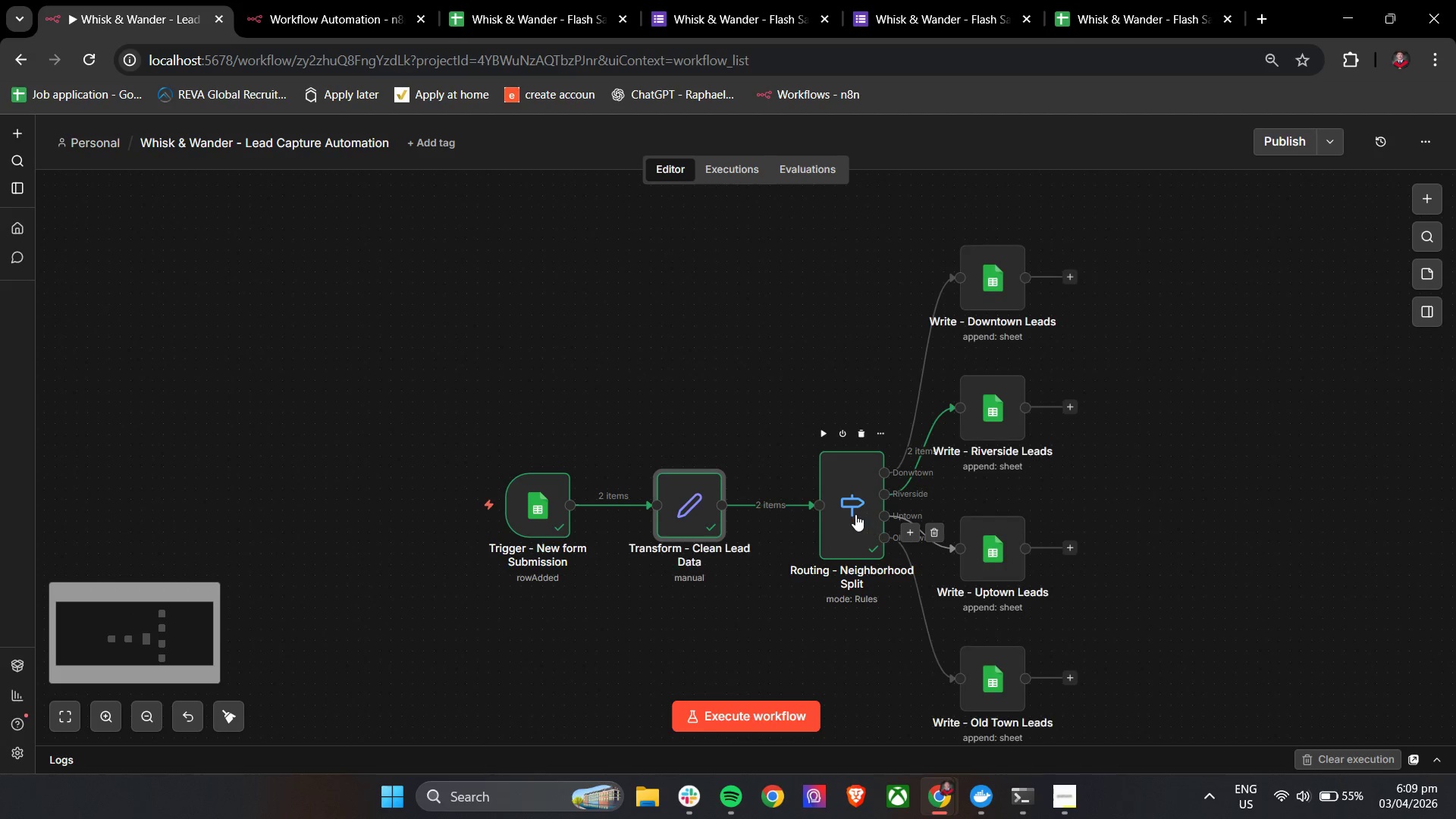 
double_click([855, 514])
 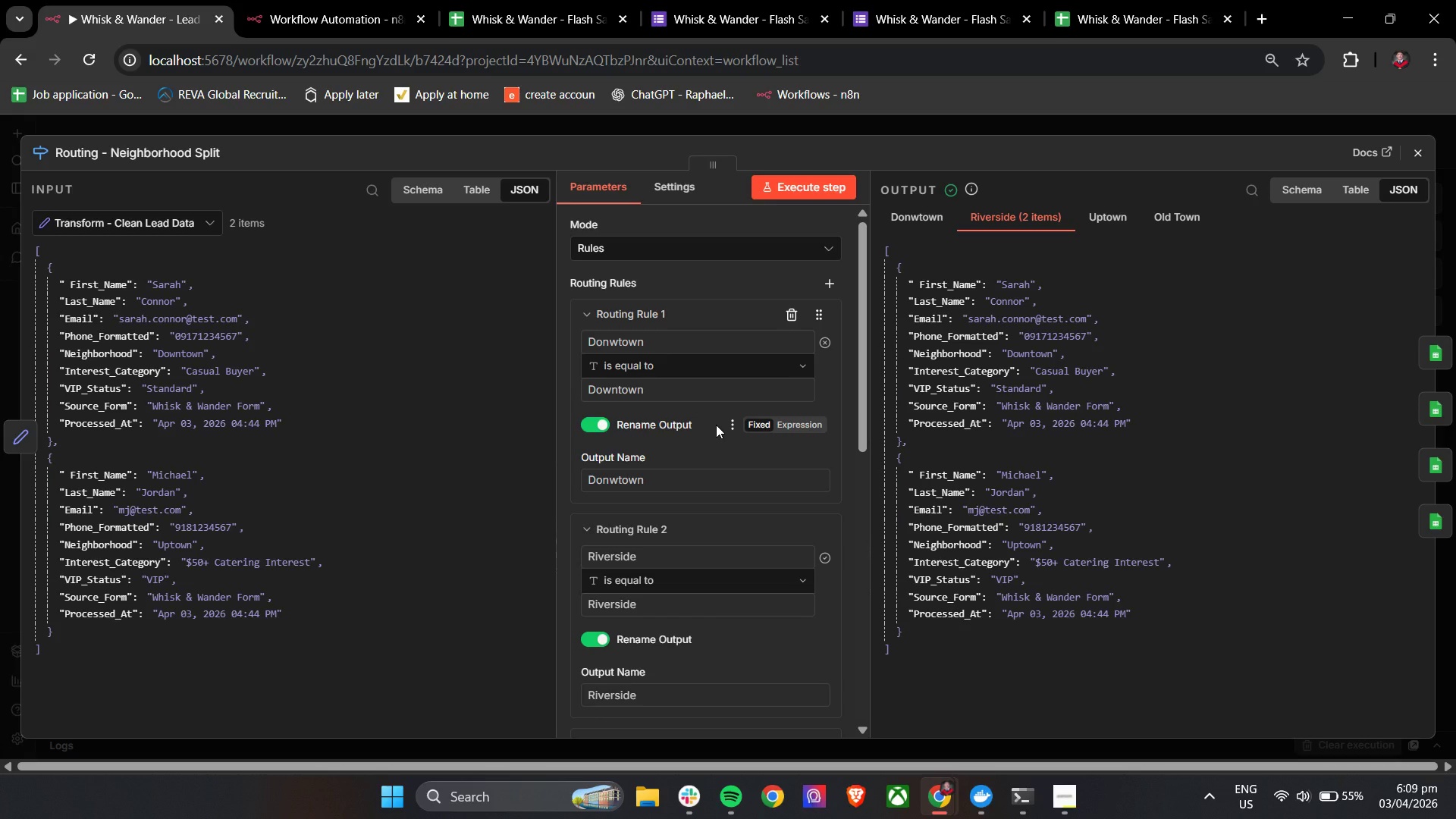 
wait(7.55)
 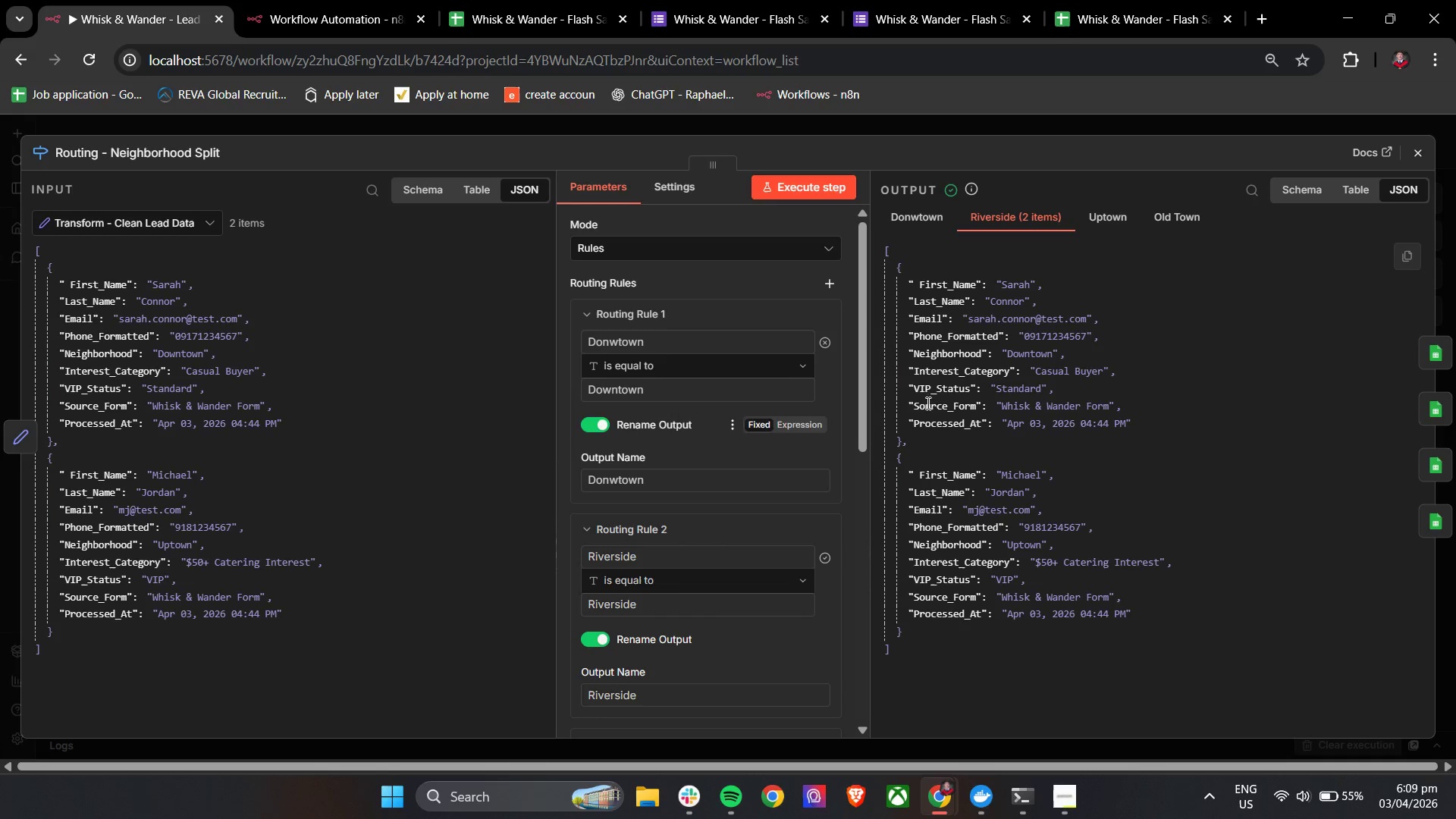 
left_click([607, 343])
 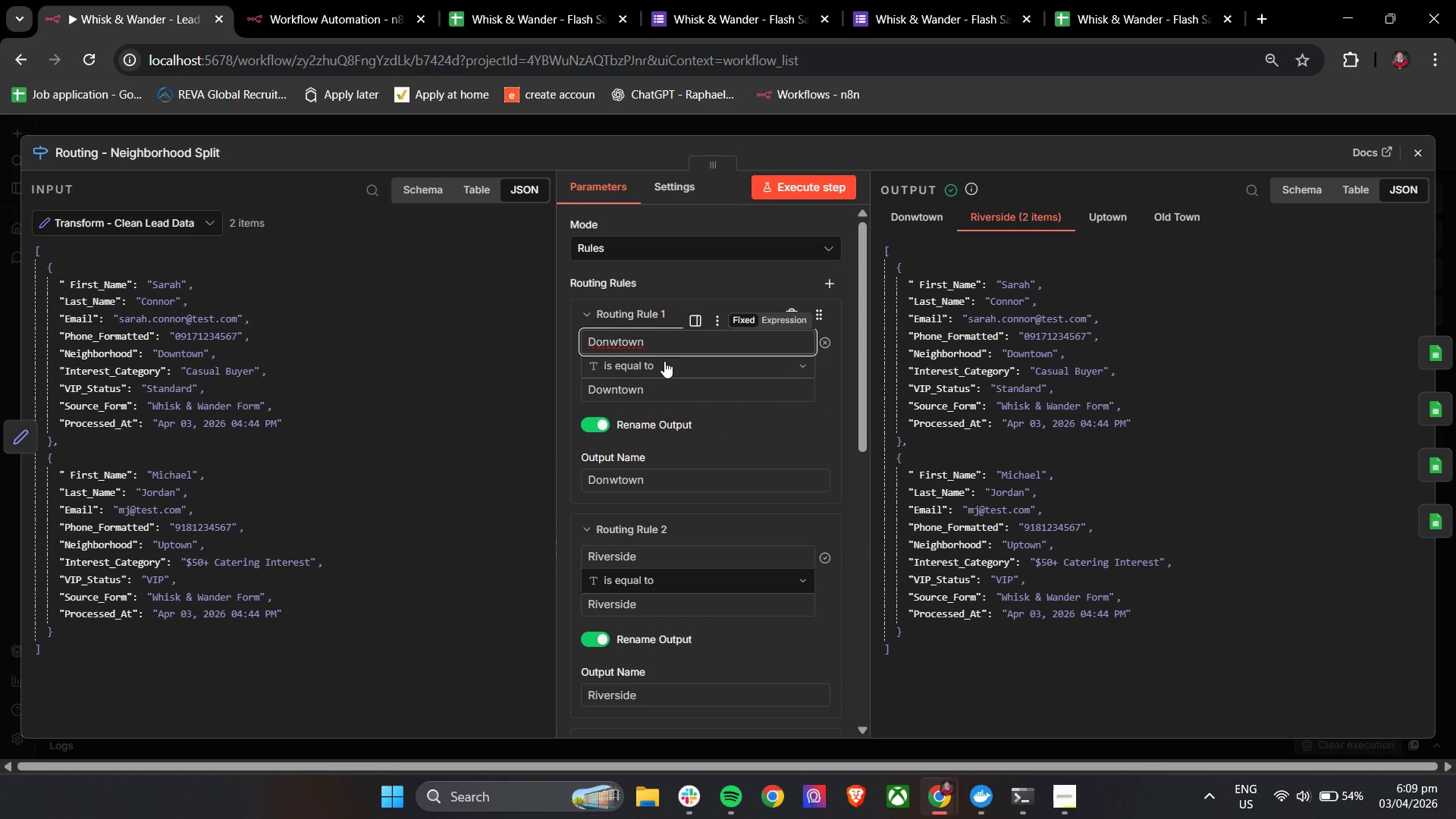 
key(Backspace)
 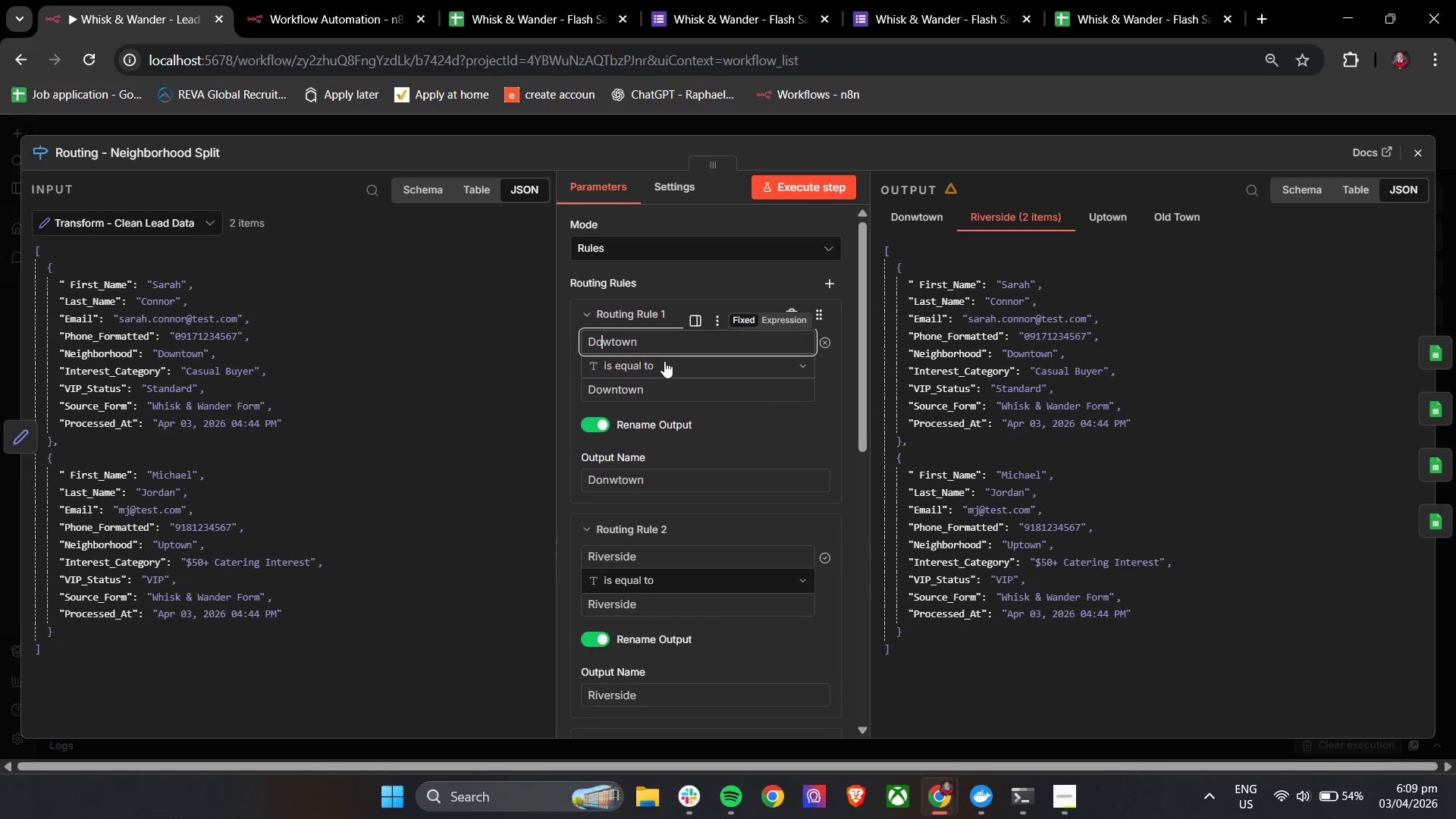 
key(N)
 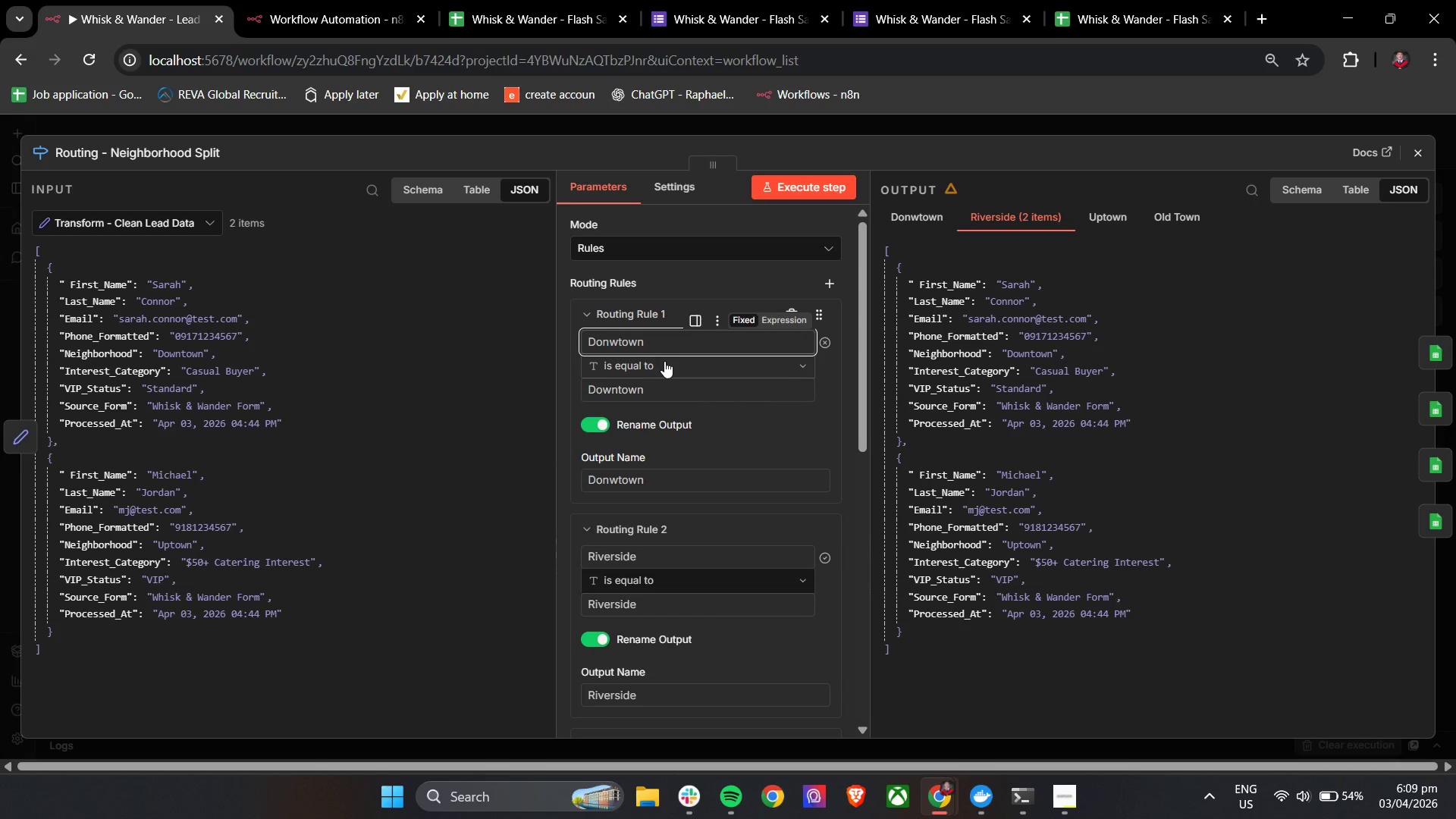 
key(Backspace)
 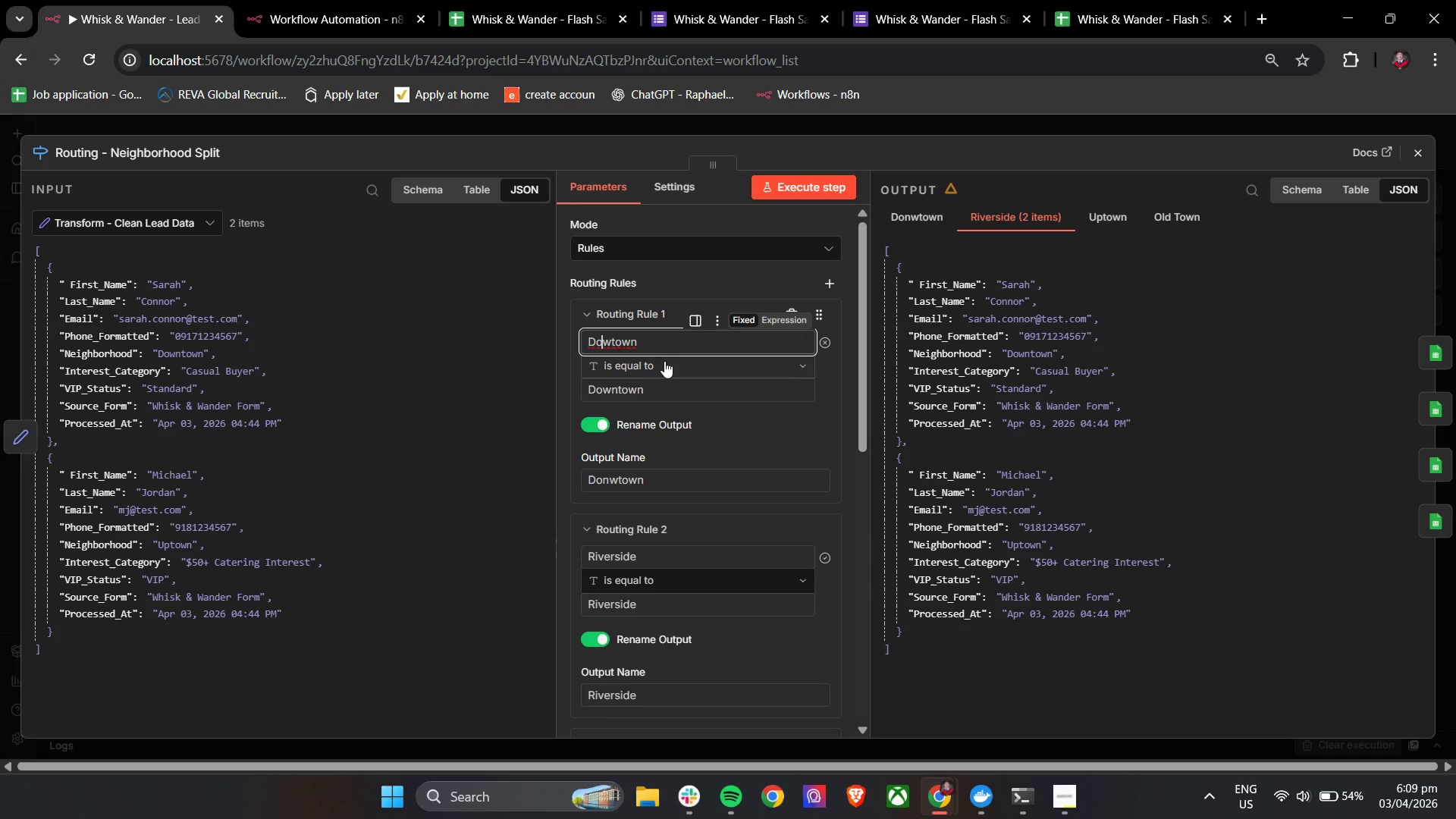 
key(ArrowRight)
 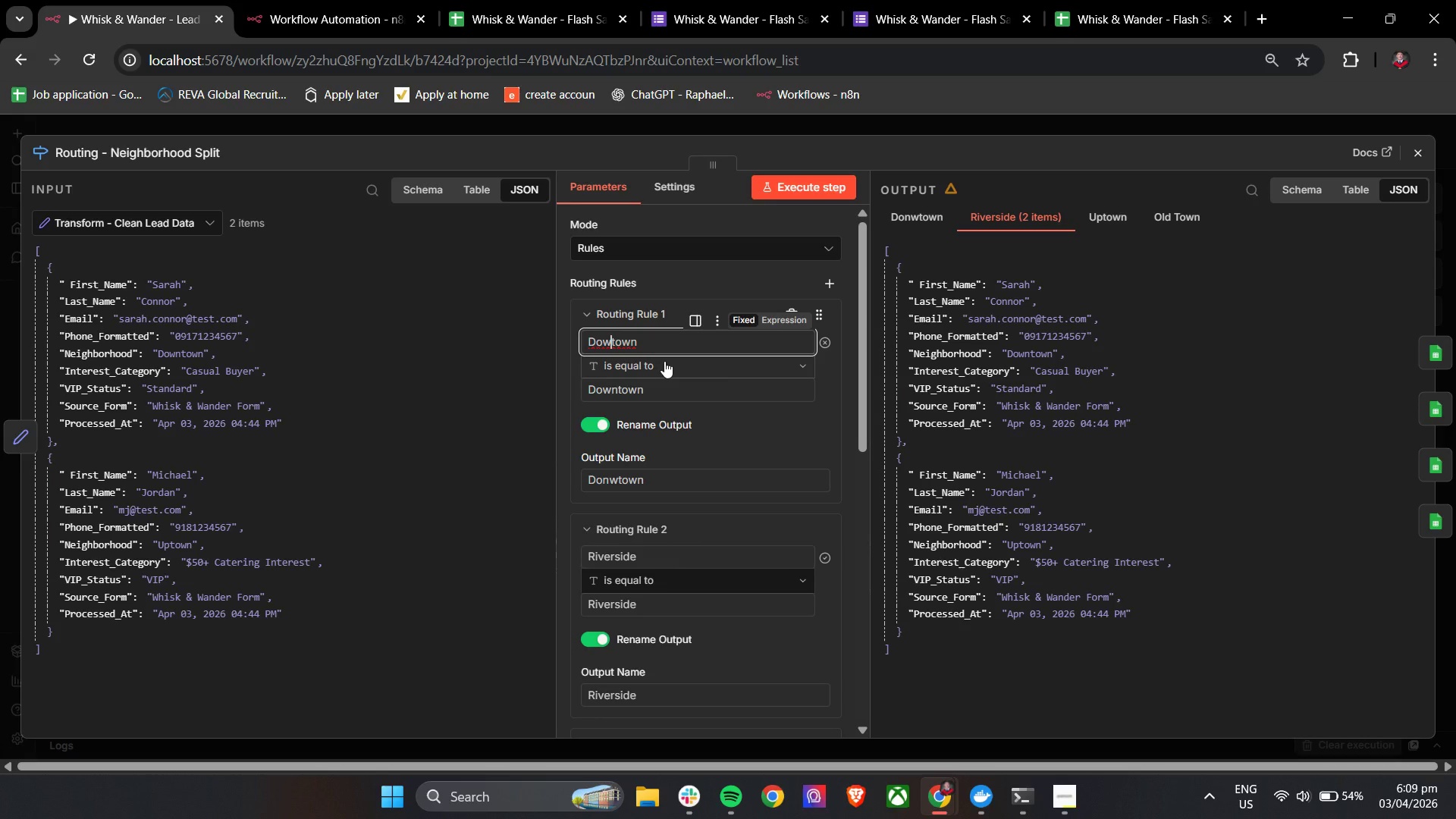 
key(N)
 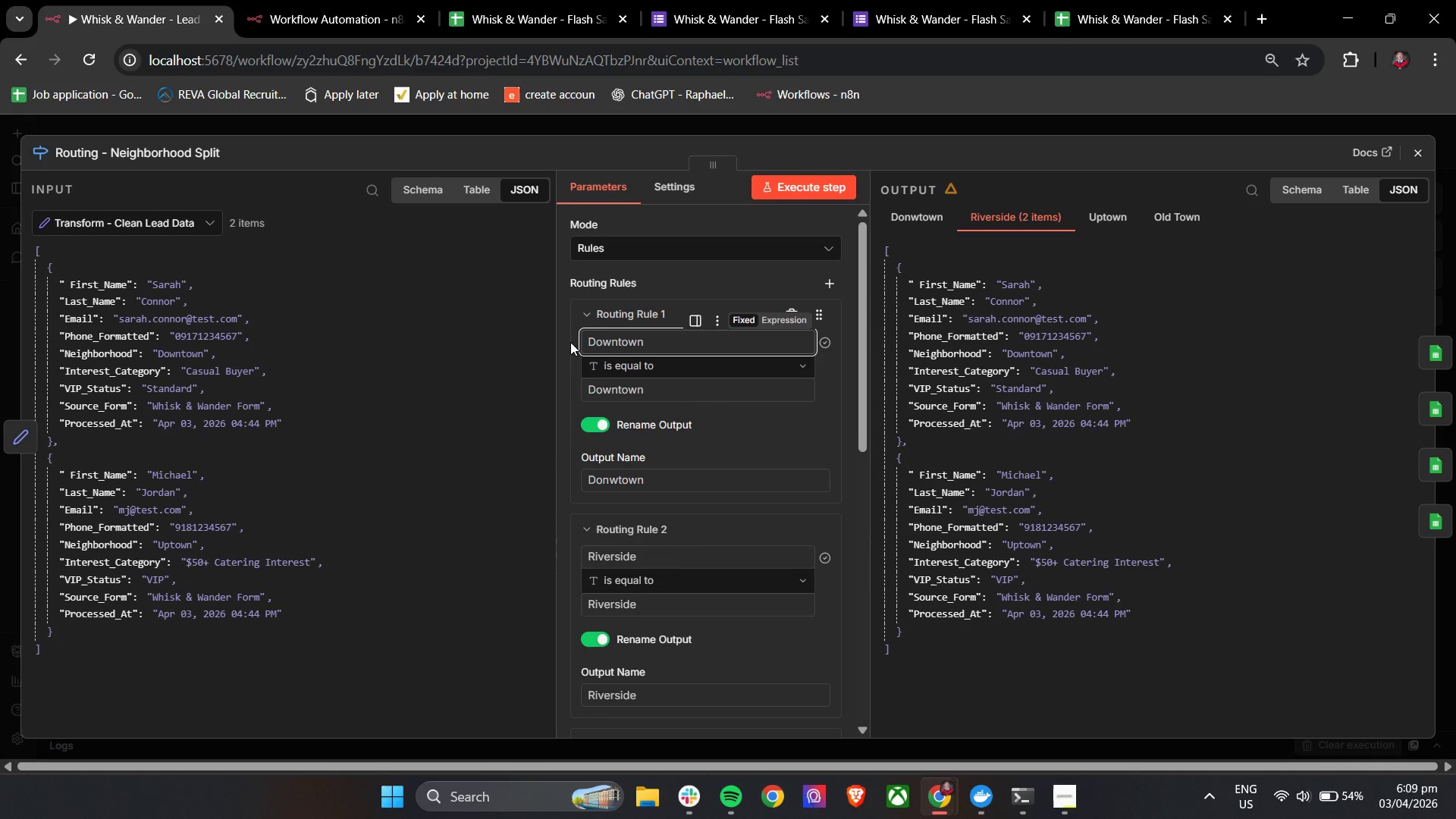 
left_click([561, 326])
 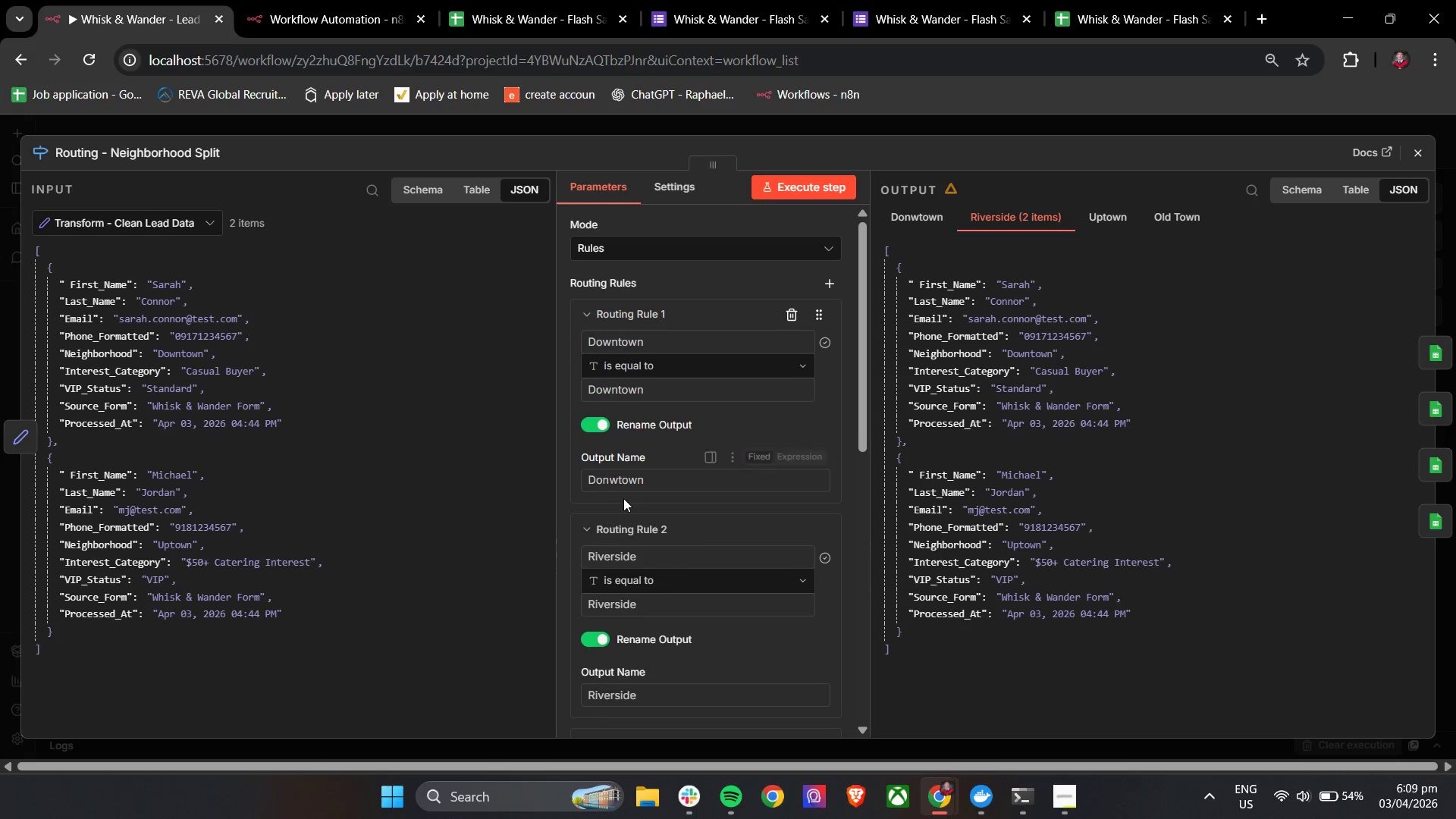 
left_click([609, 482])
 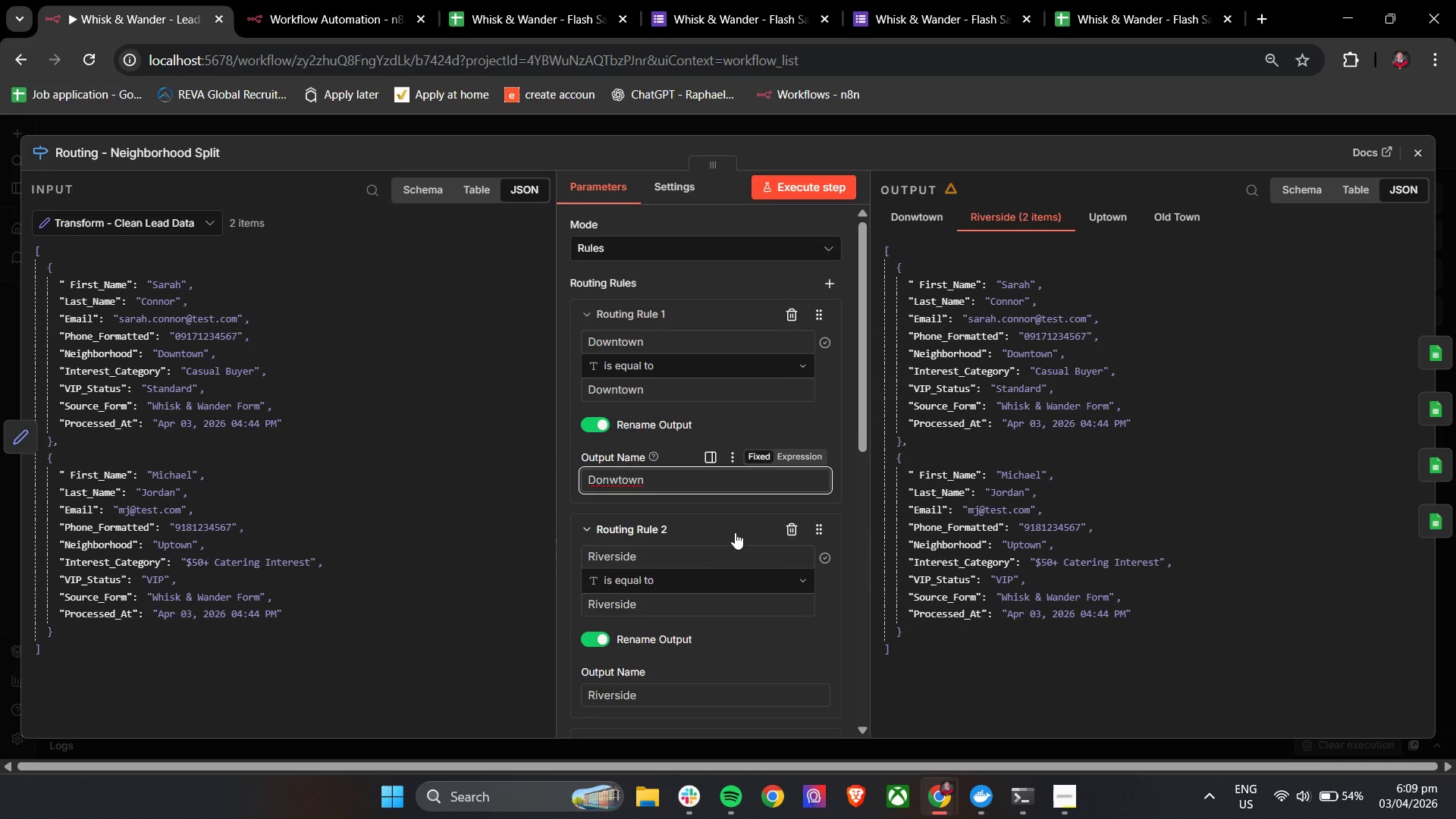 
key(Backspace)
 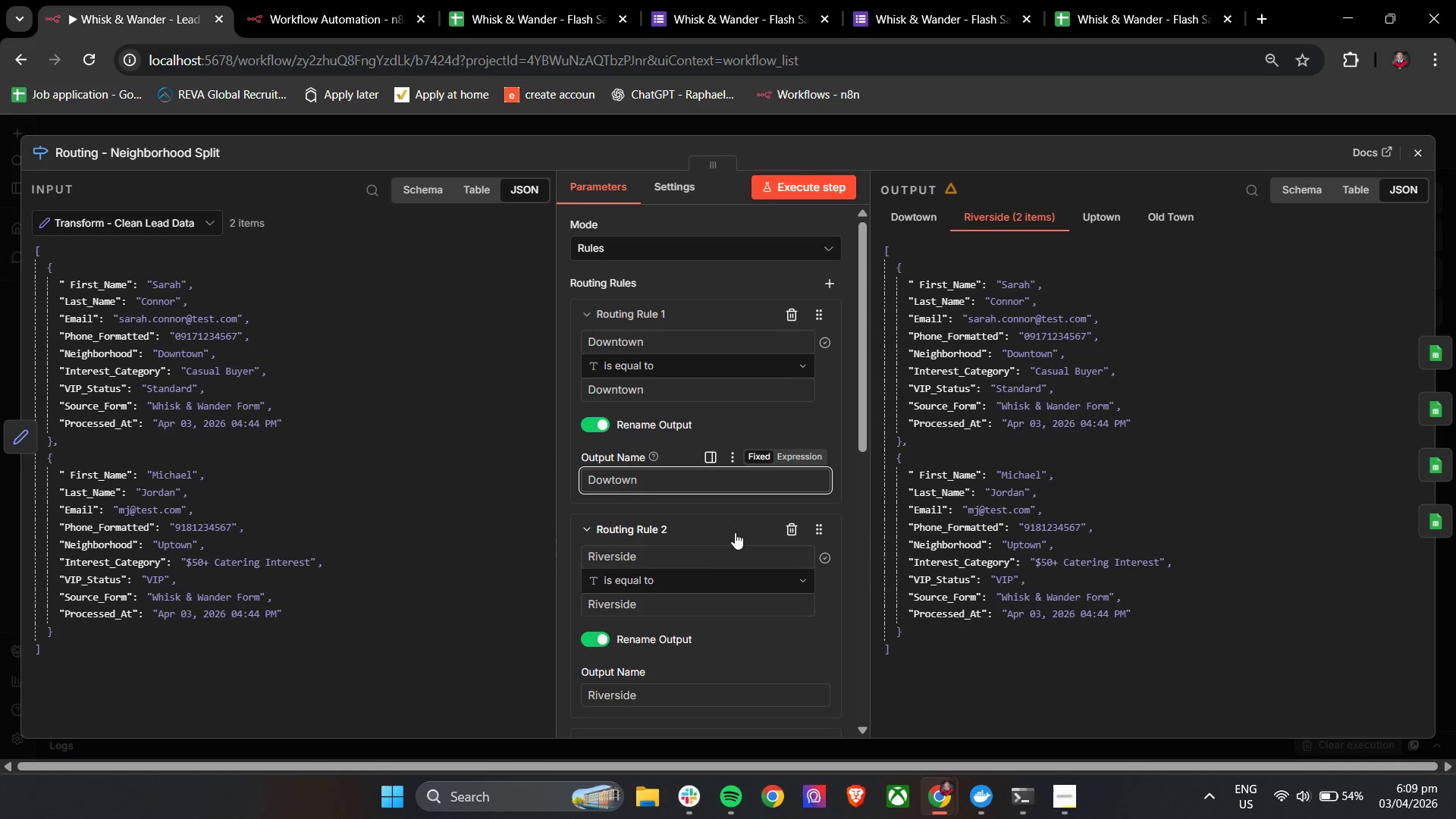 
key(ArrowRight)
 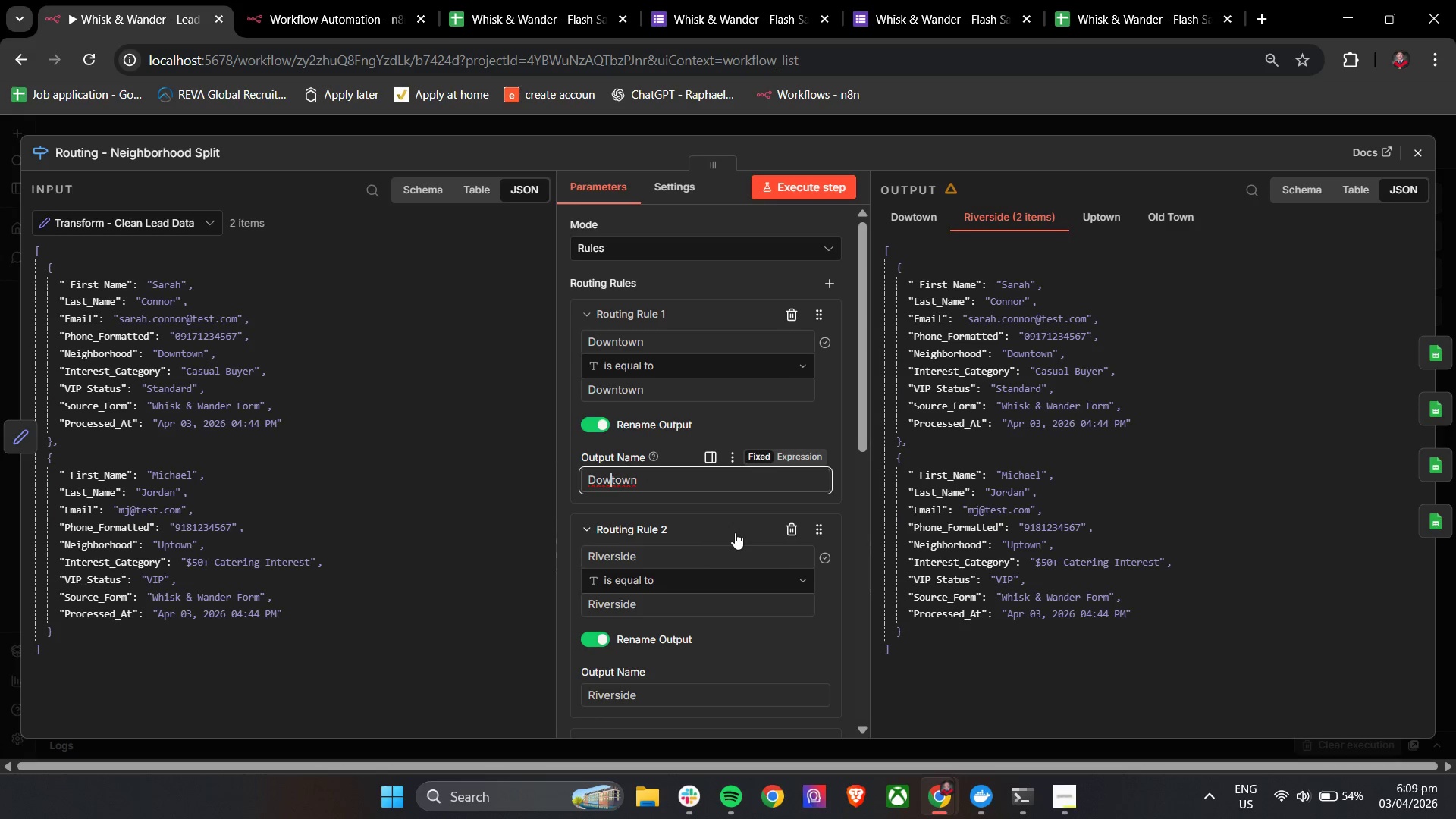 
key(N)
 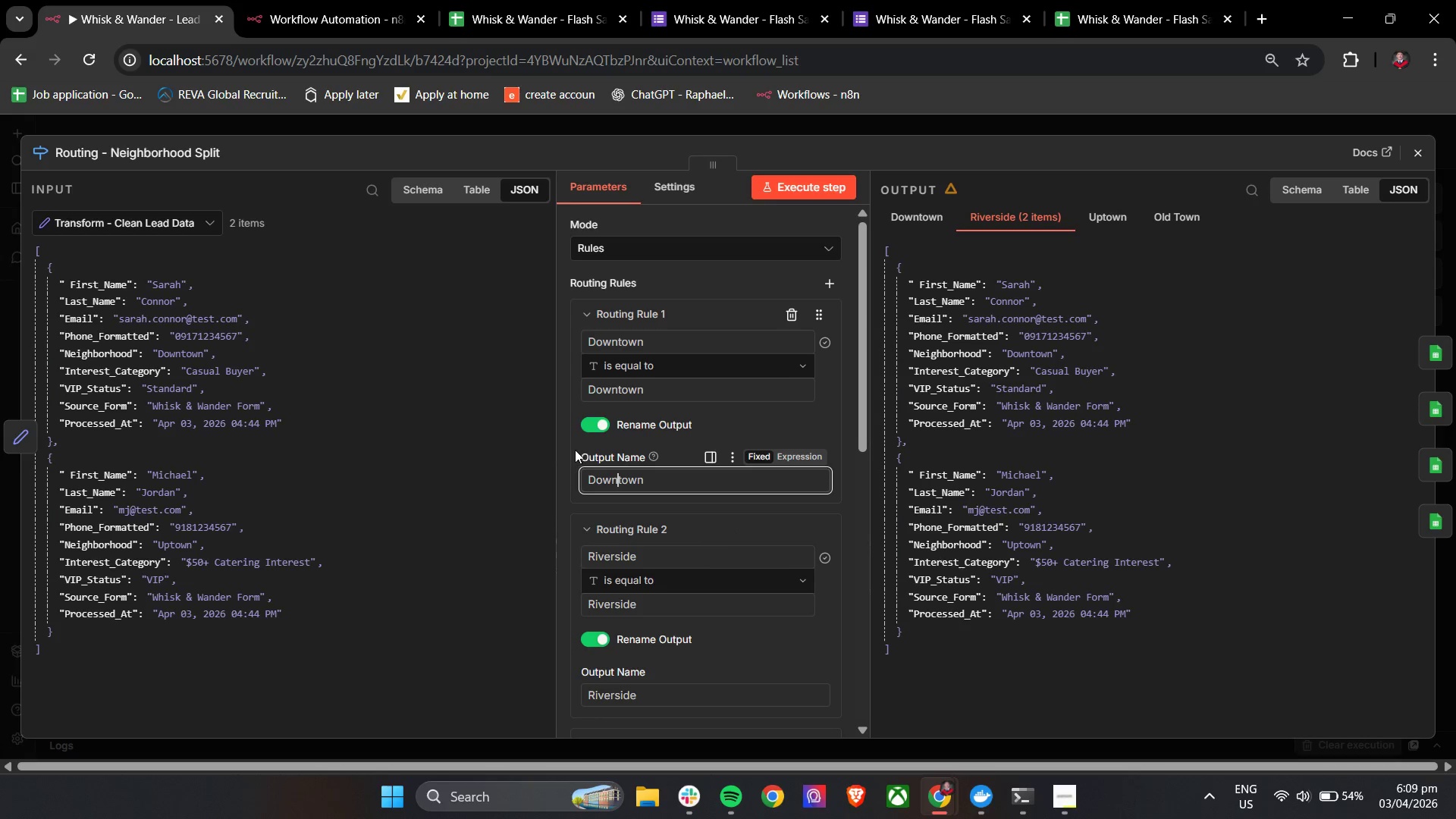 
left_click([575, 450])
 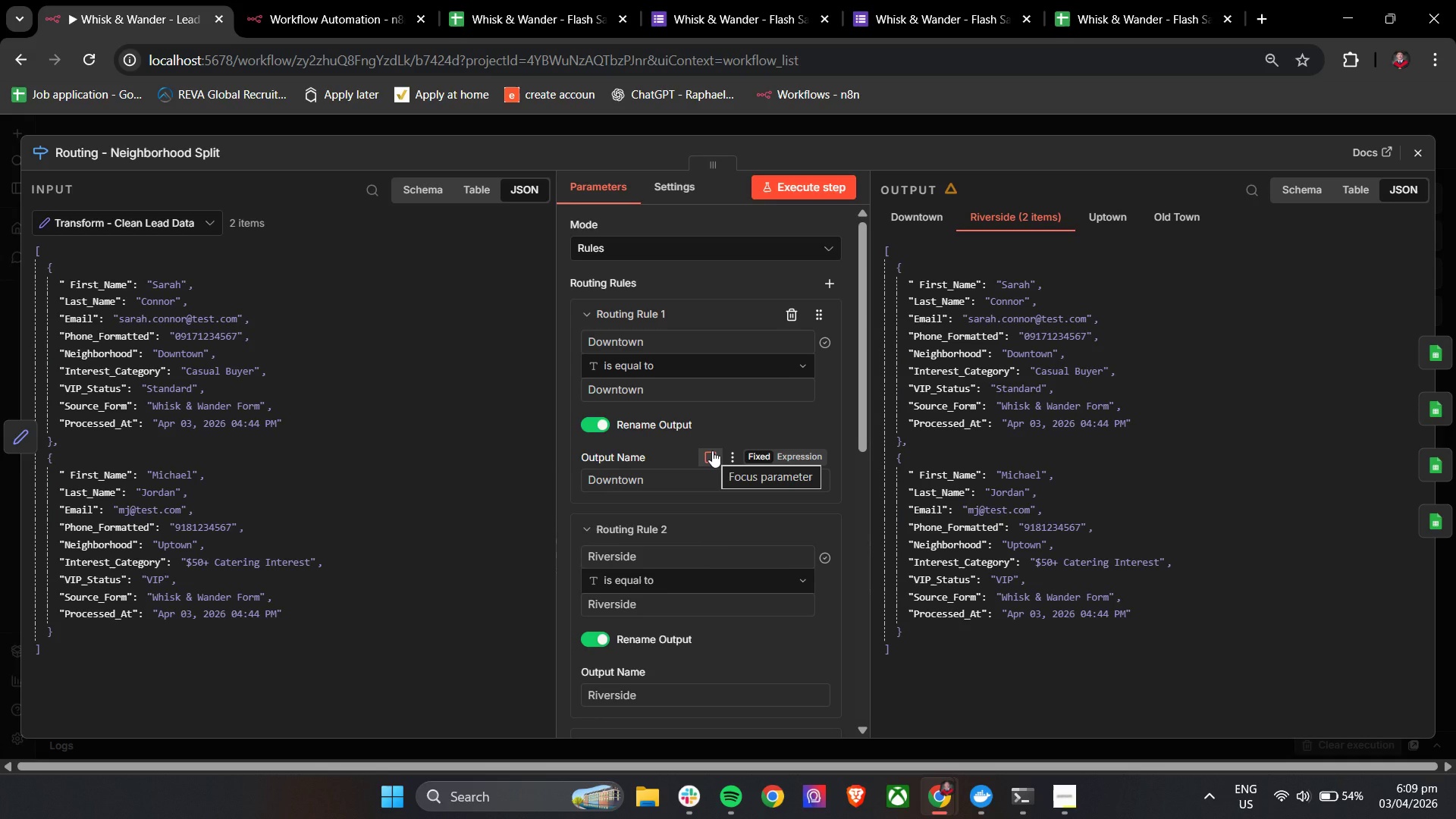 
wait(5.61)
 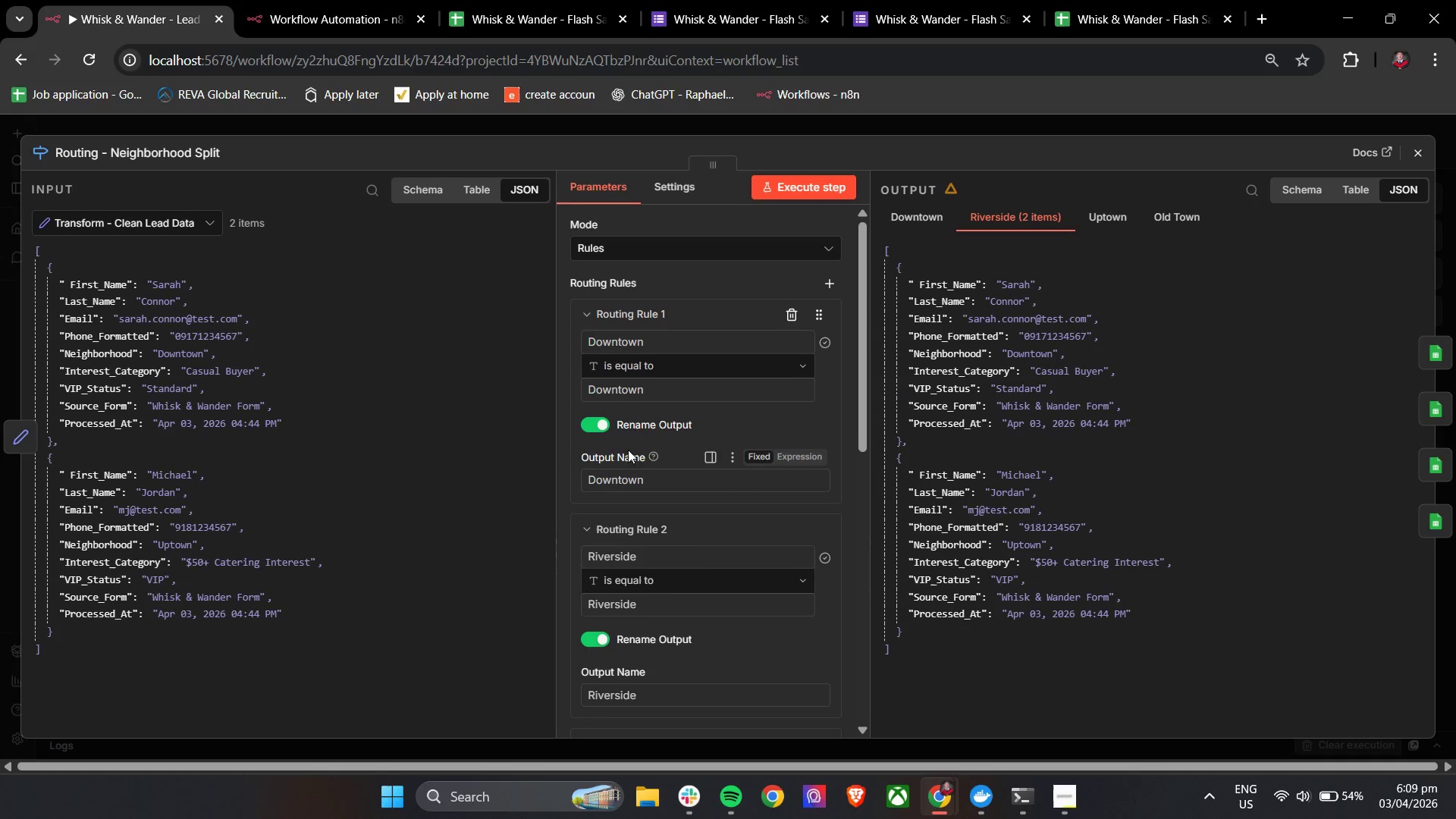 
scroll: coordinate [712, 450], scroll_direction: down, amount: 3.0
 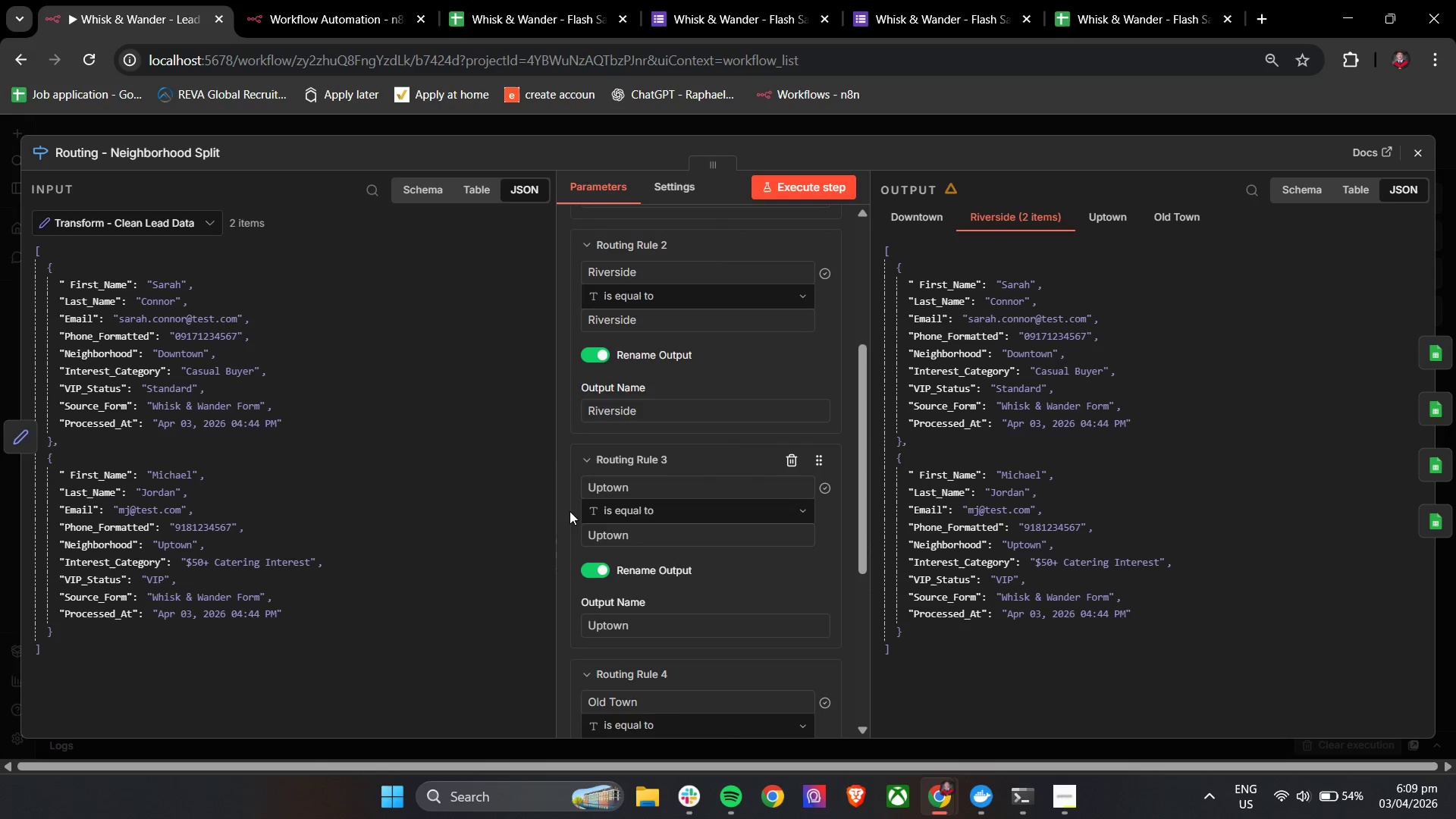 
left_click([571, 489])
 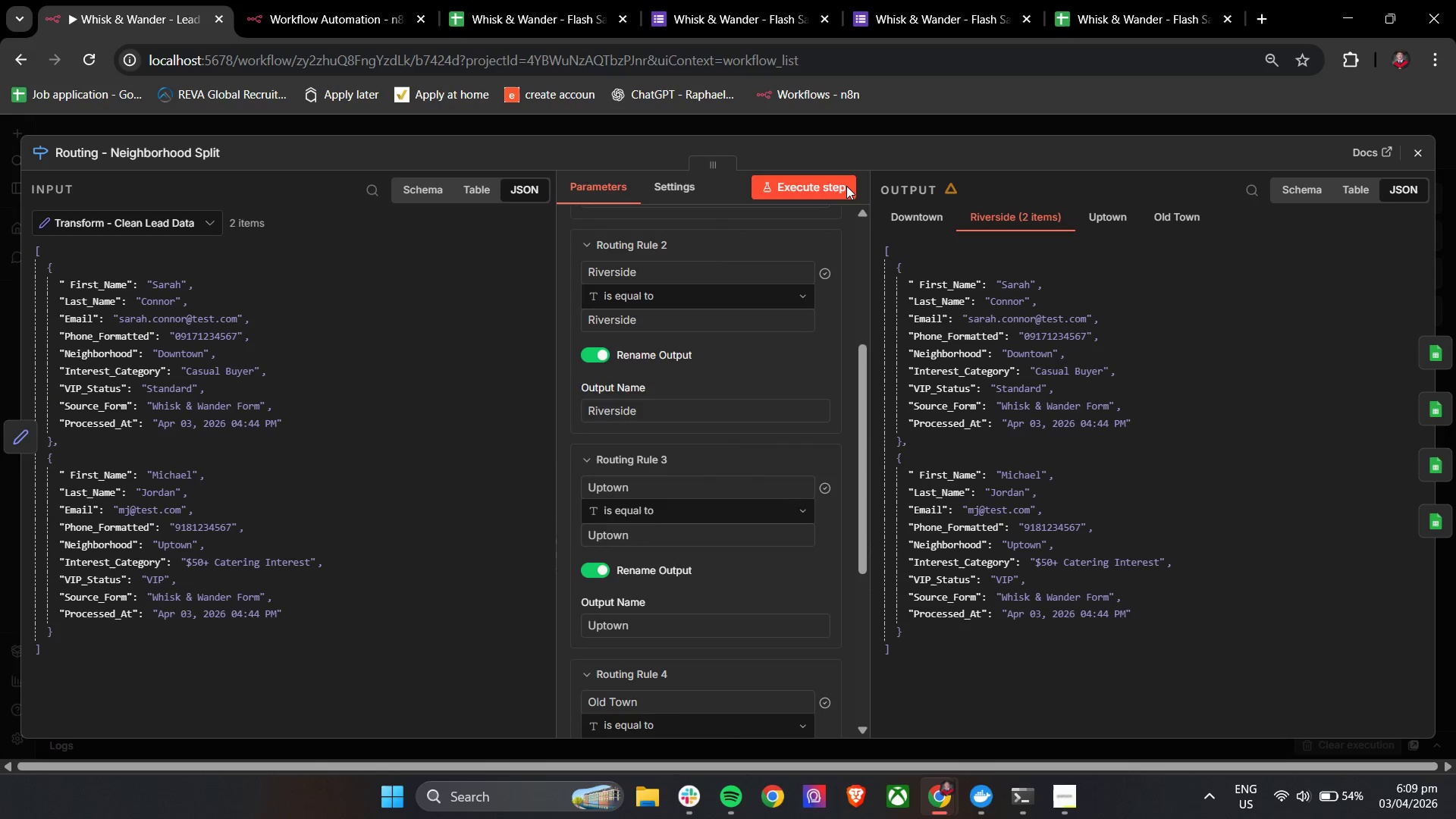 
left_click([825, 186])
 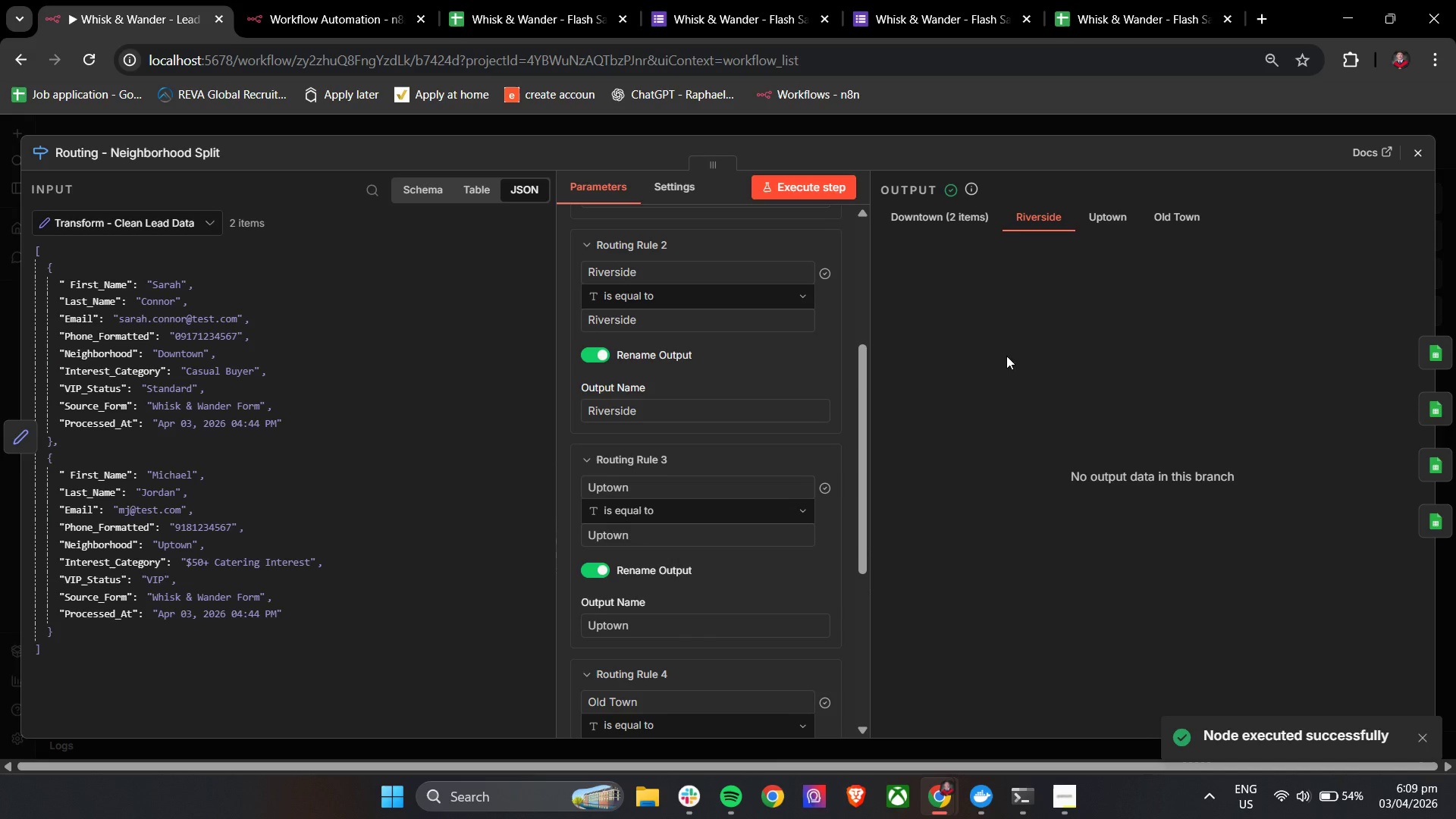 
left_click([941, 218])
 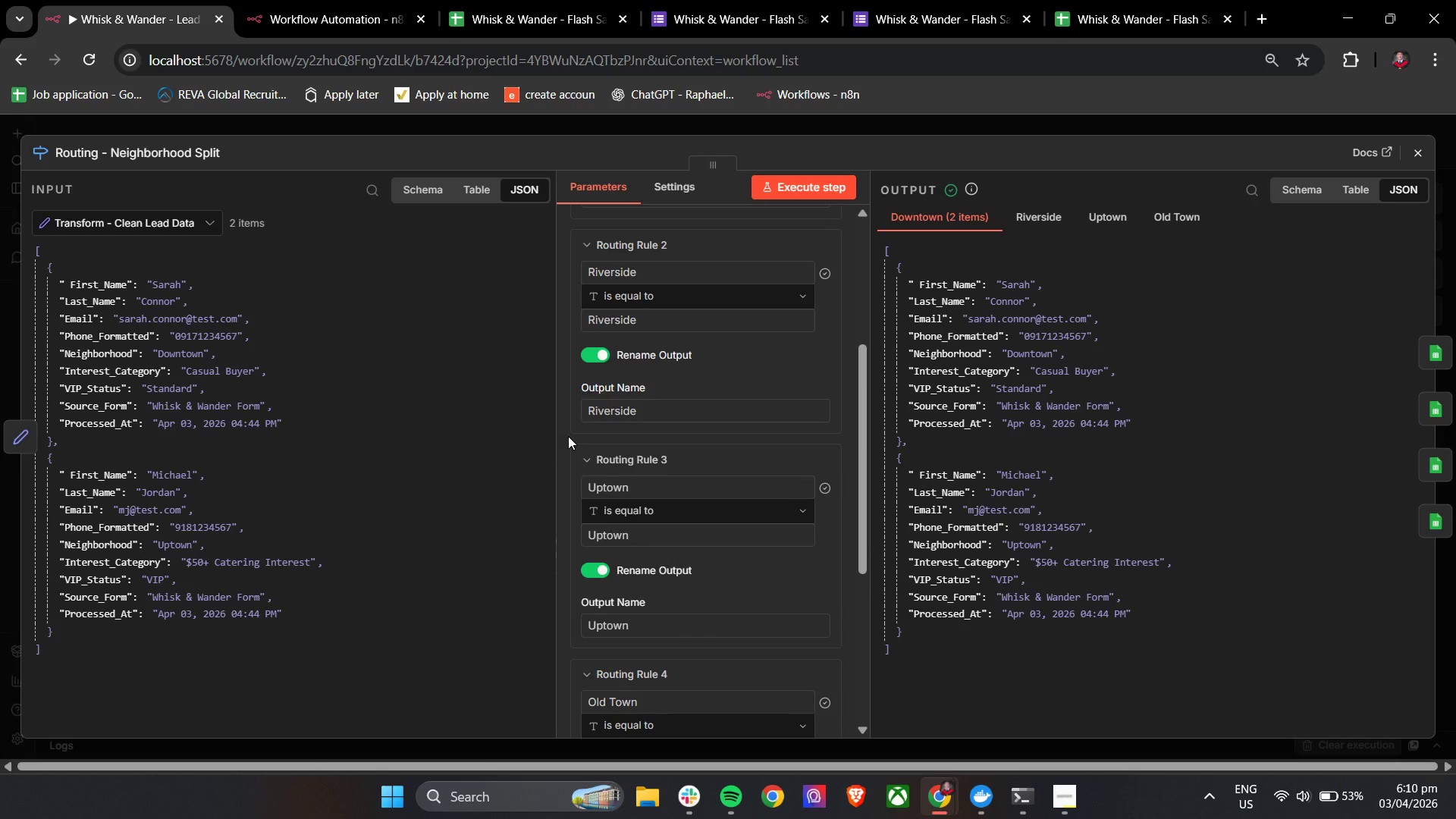 
wait(22.14)
 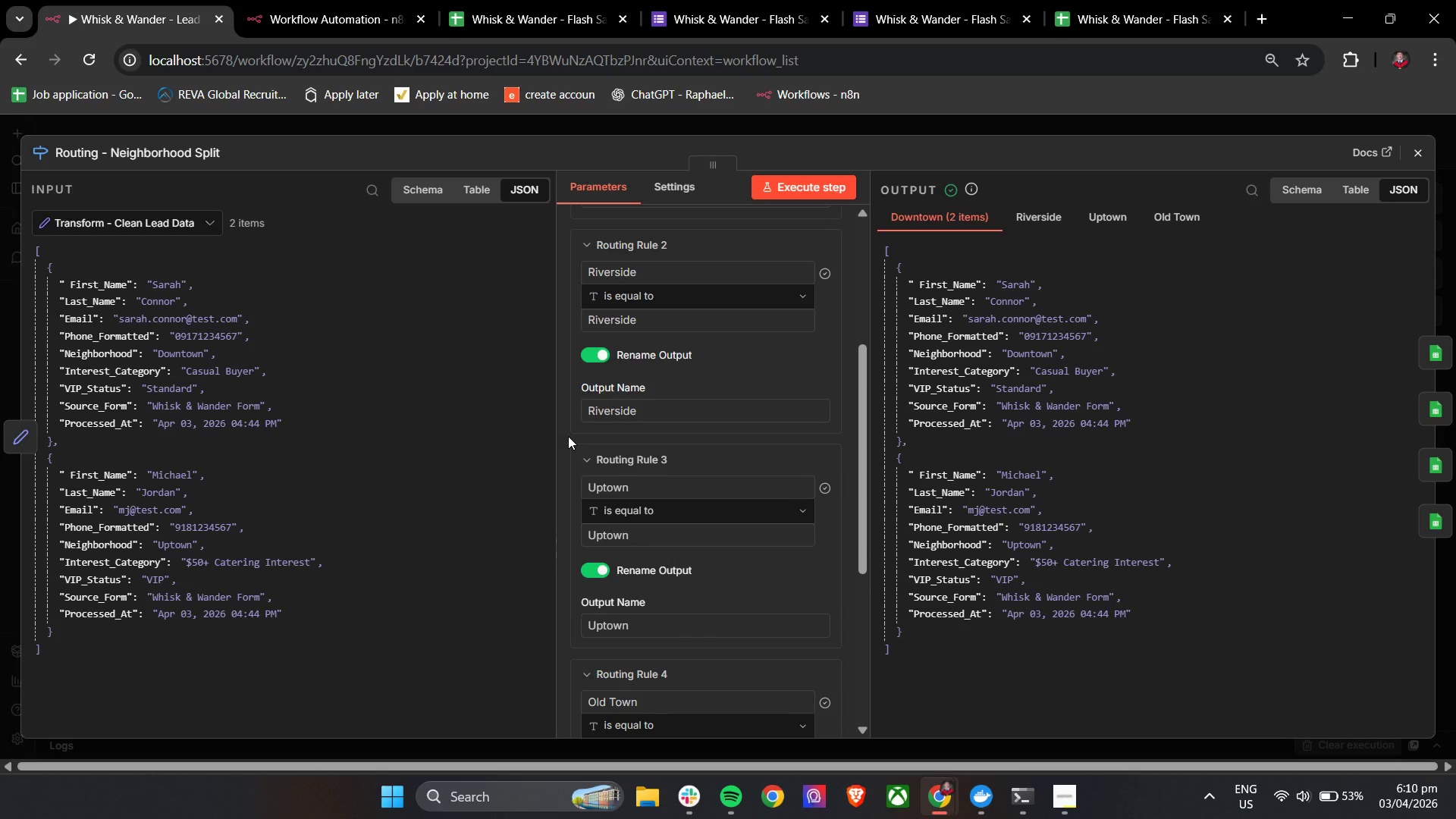 
left_click_drag(start_coordinate=[673, 271], to_coordinate=[562, 275])
 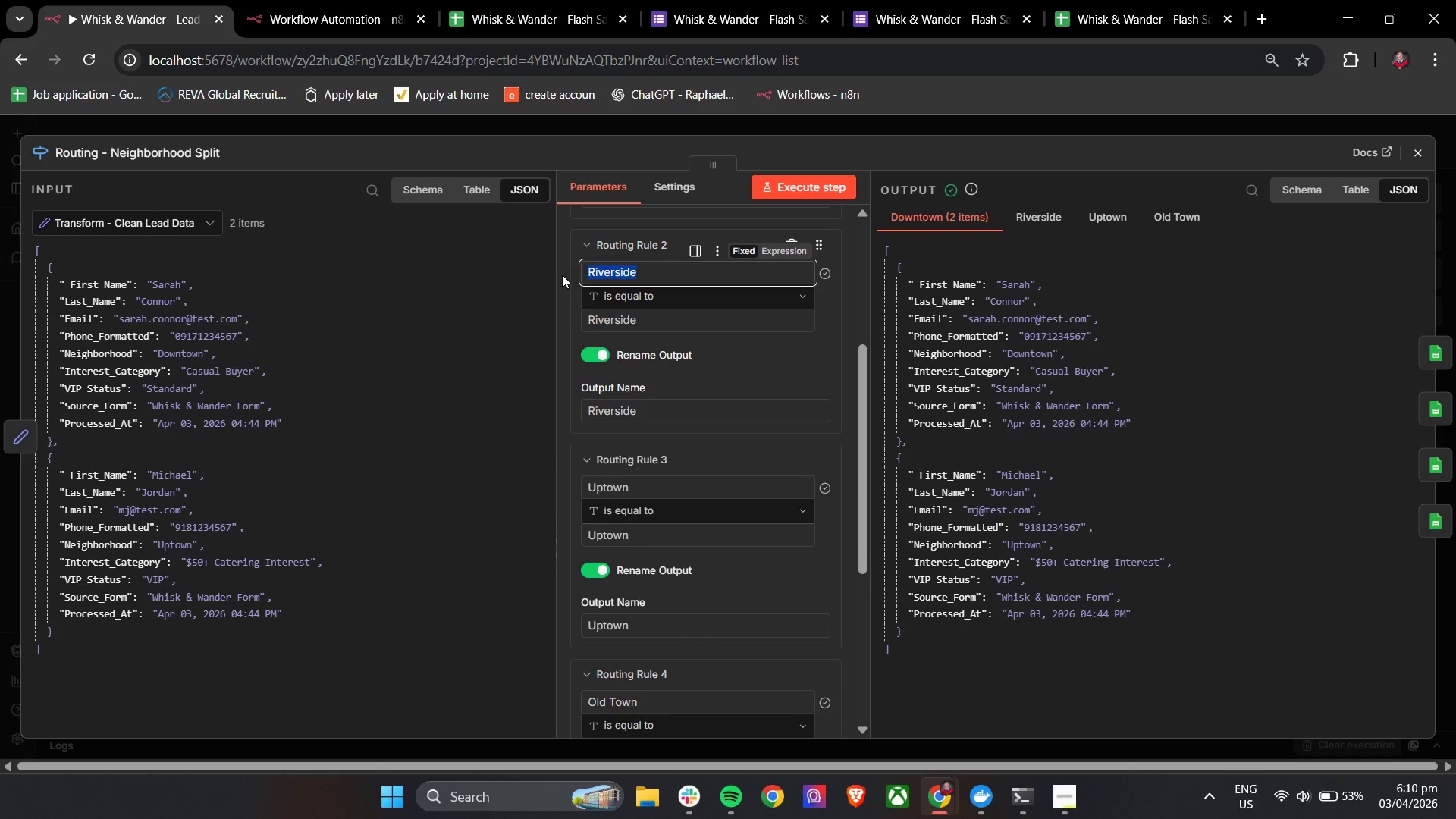 
key(Backspace)
 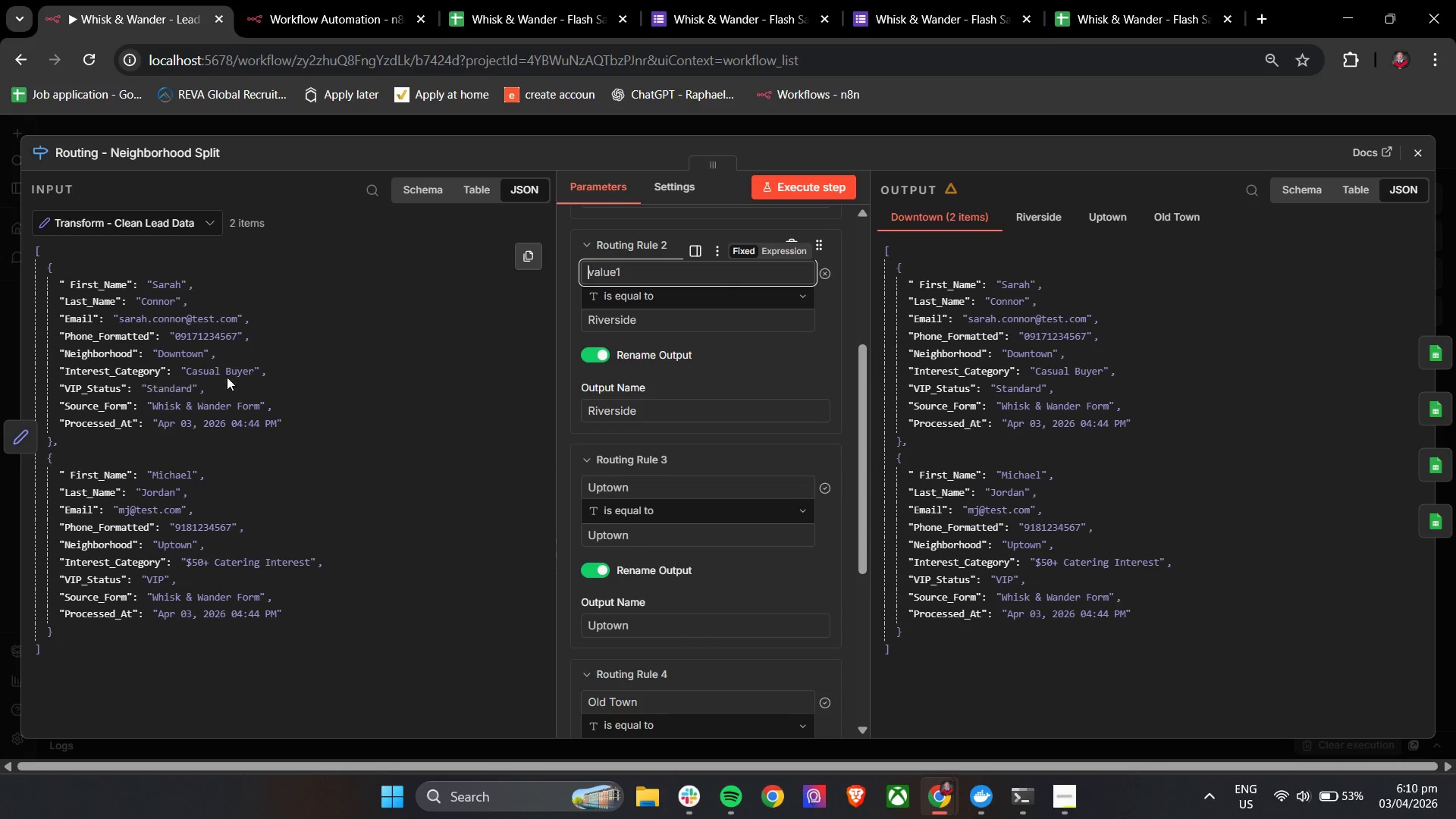 
double_click([676, 272])
 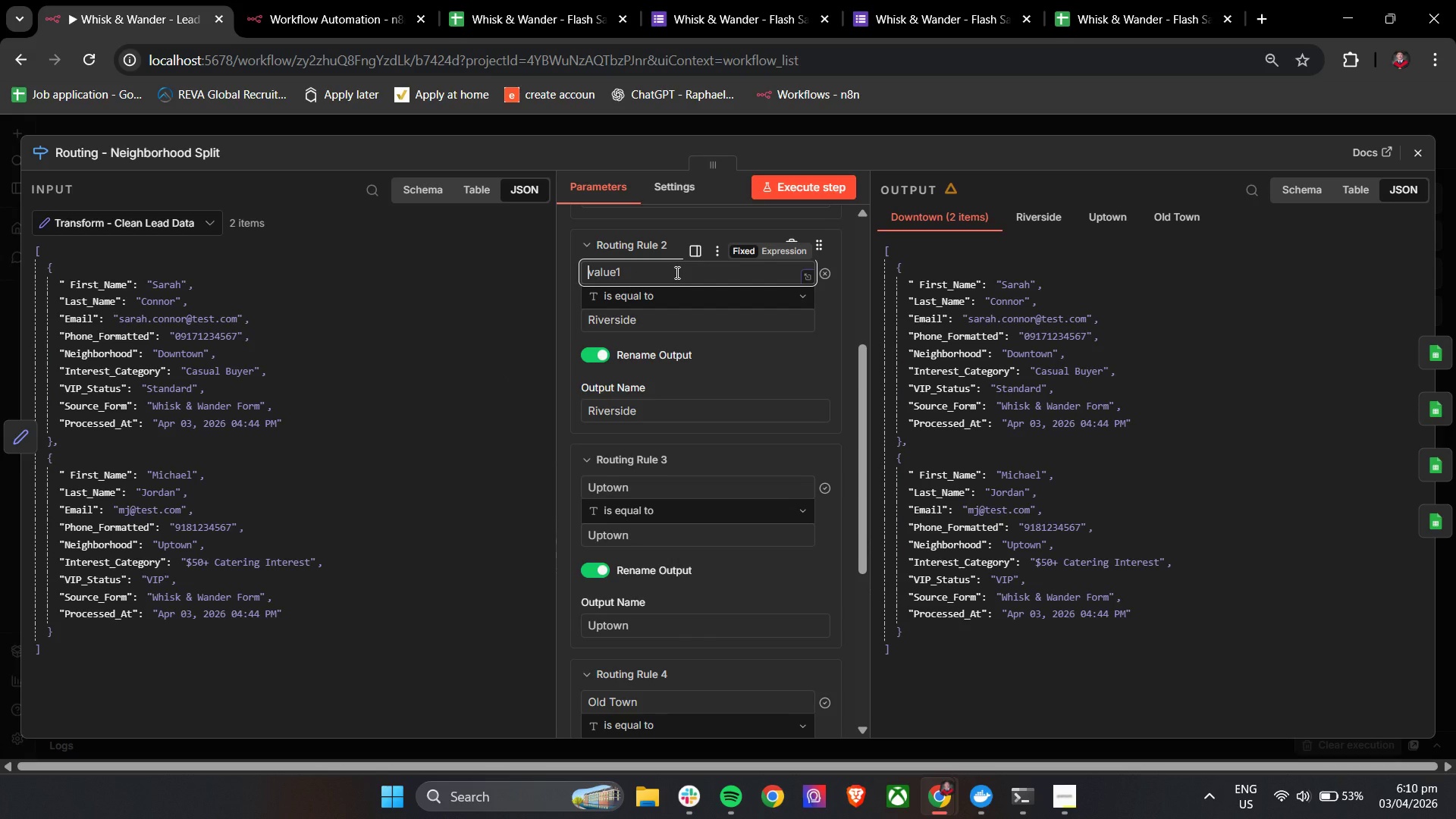 
key(Shift+BracketLeft)
 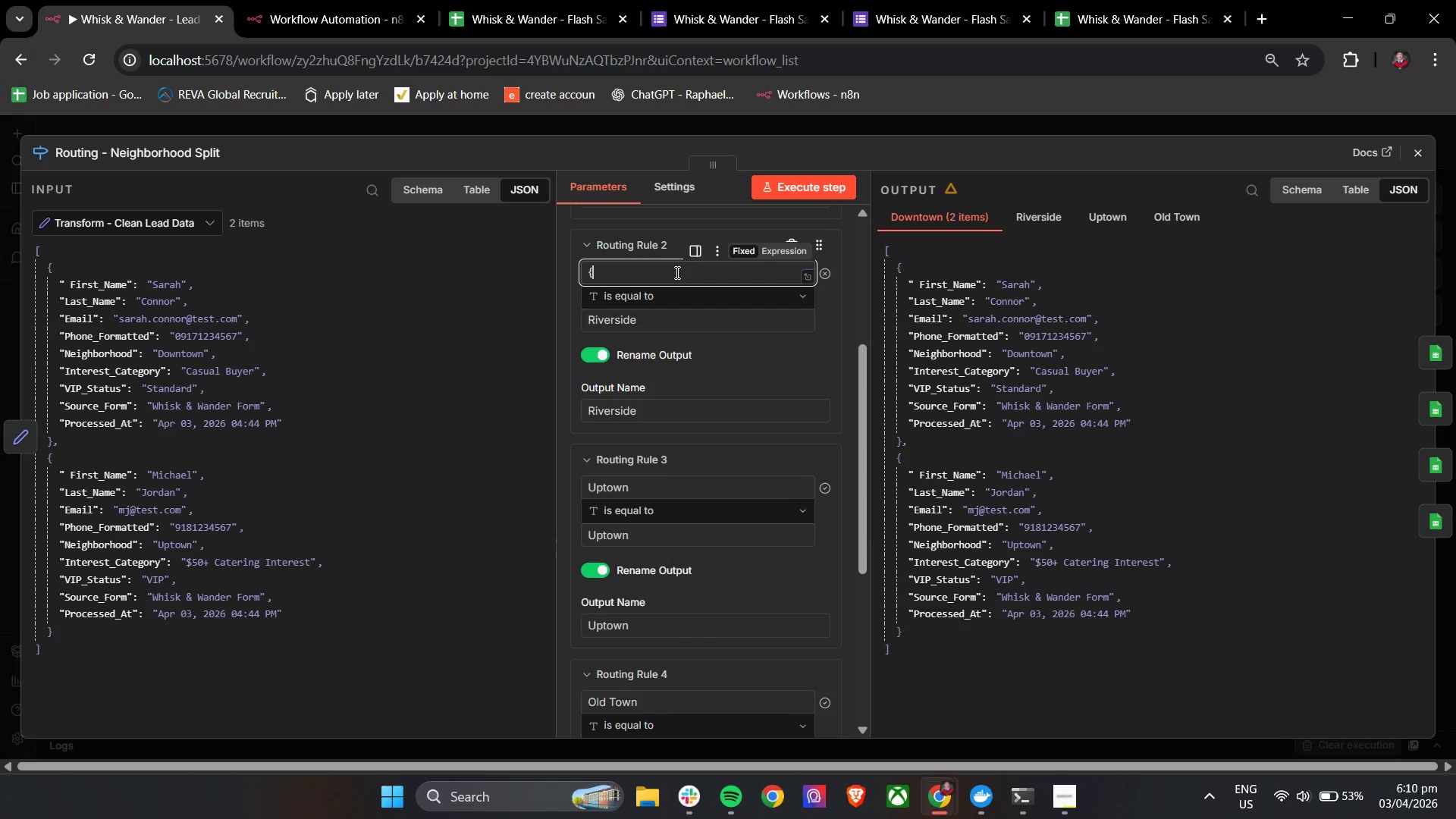 
key(Shift+BracketLeft)
 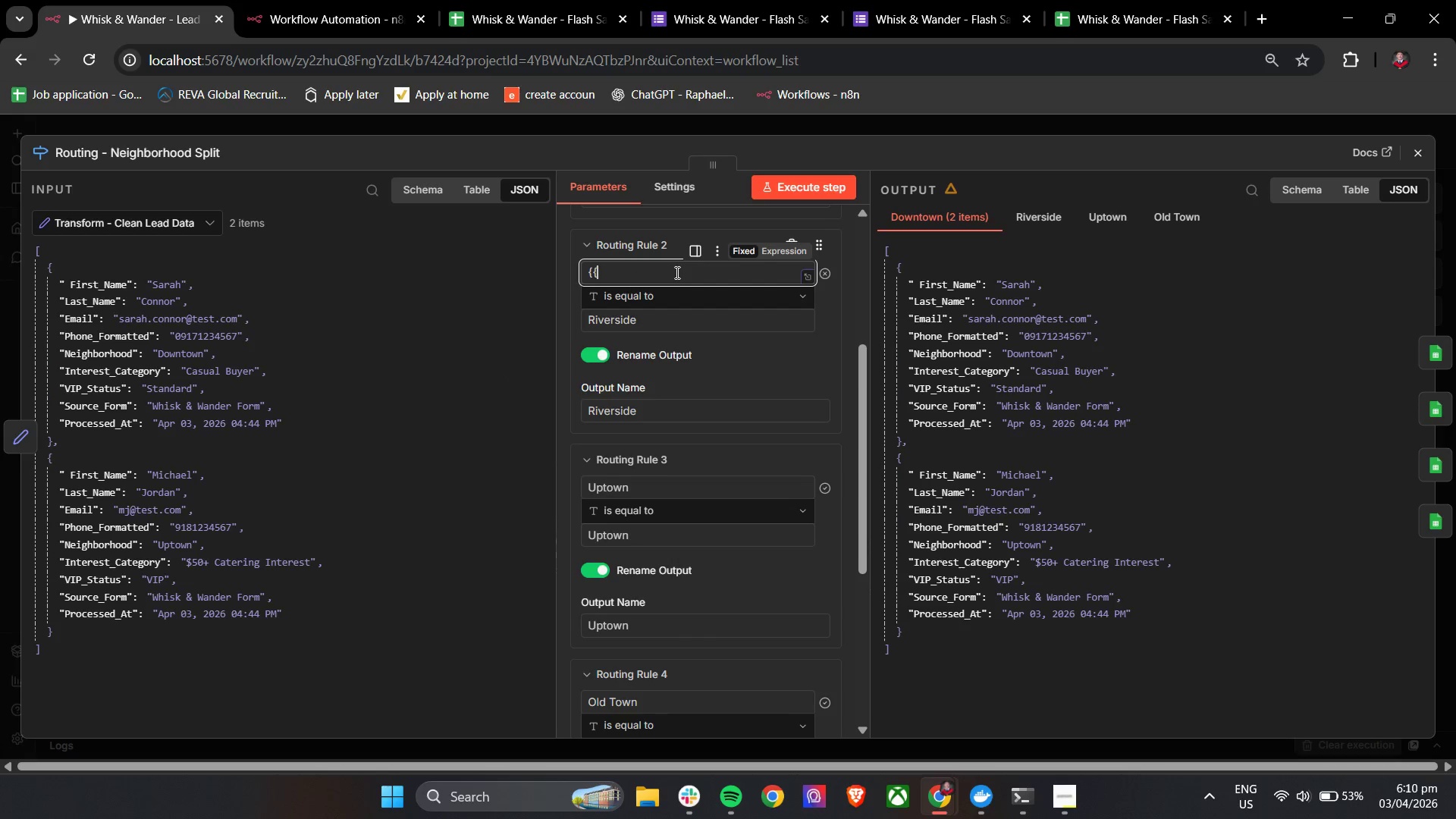 
key(Space)
 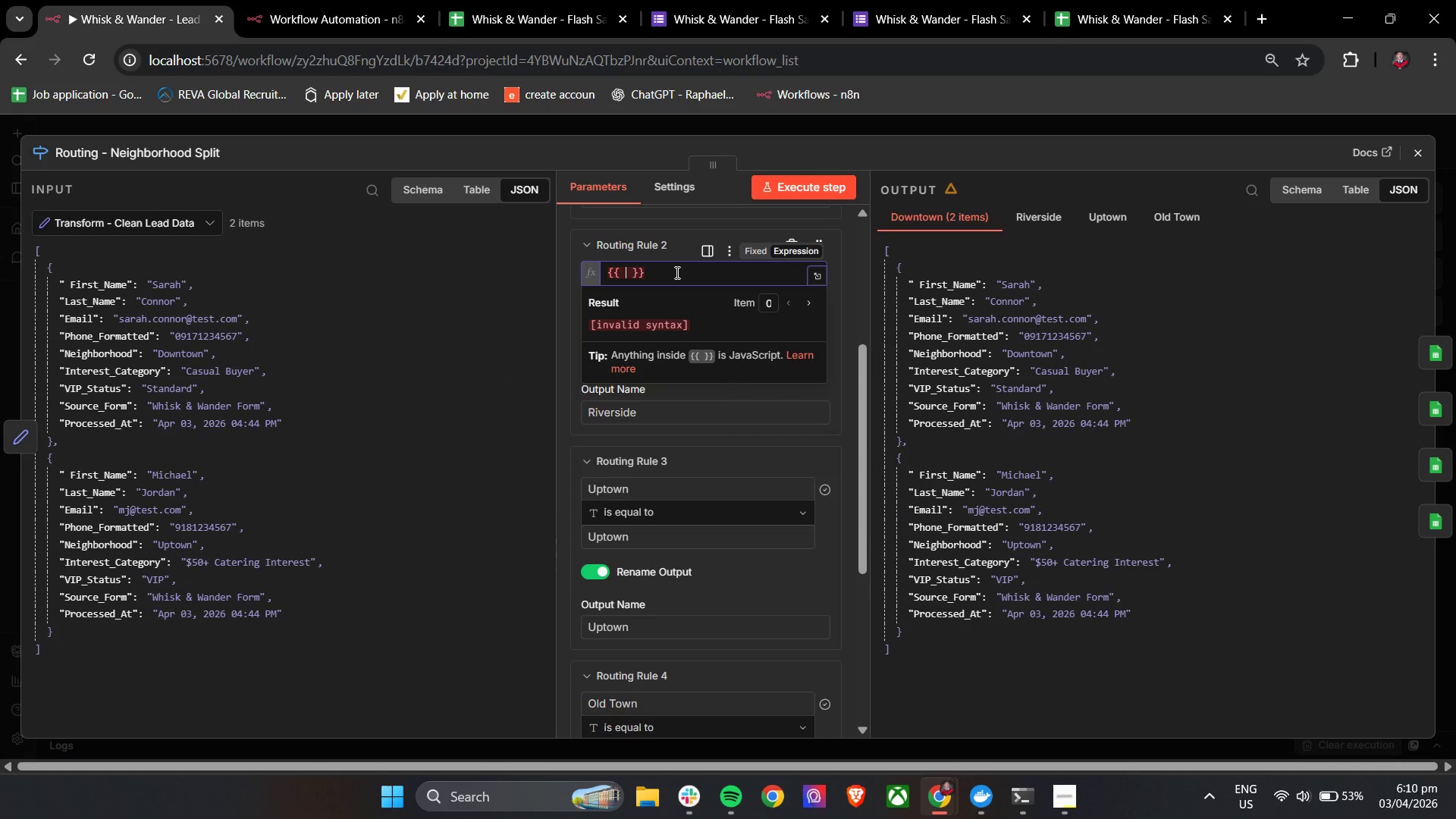 
key(Shift+4)
 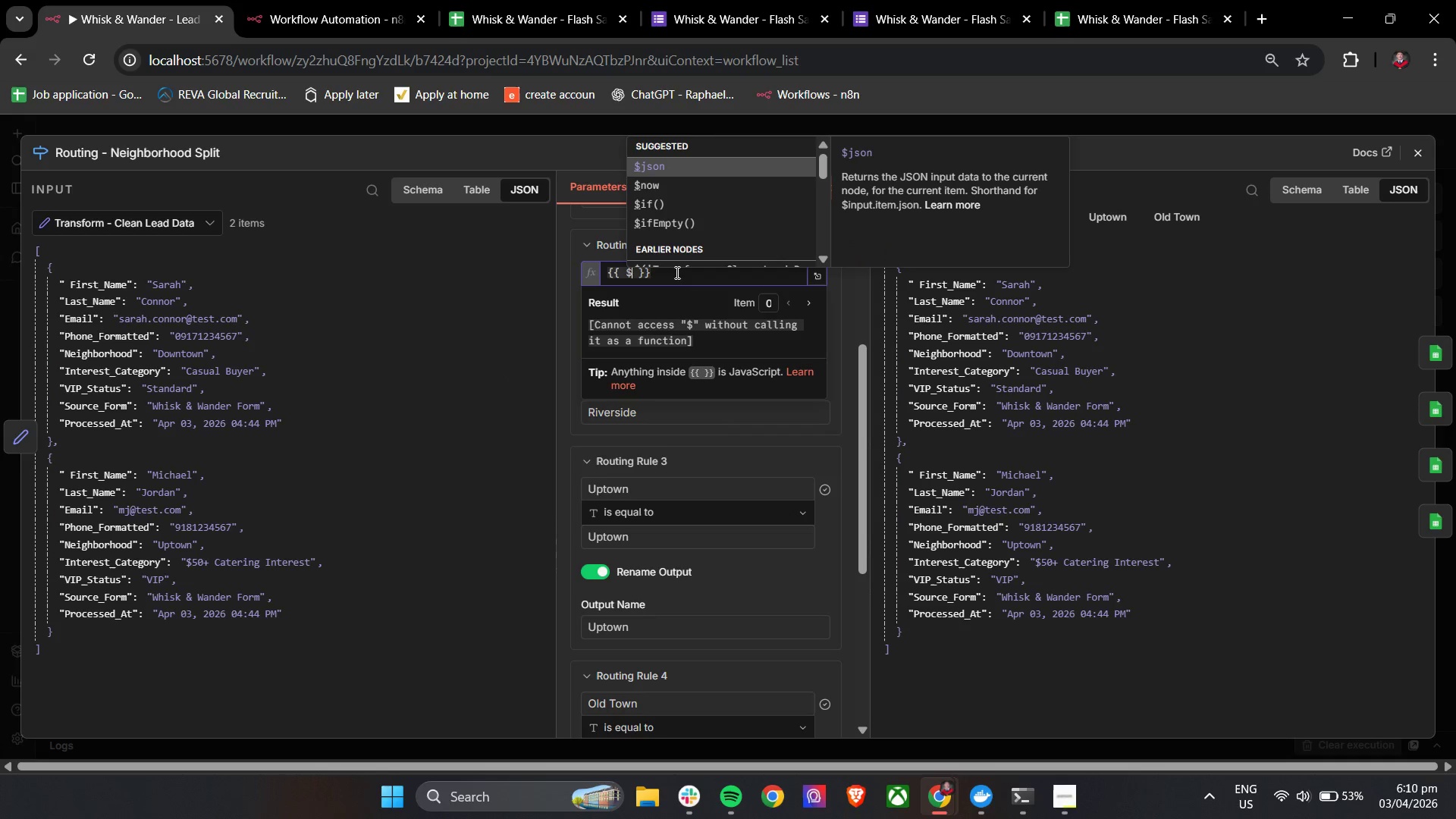 
key(Enter)
 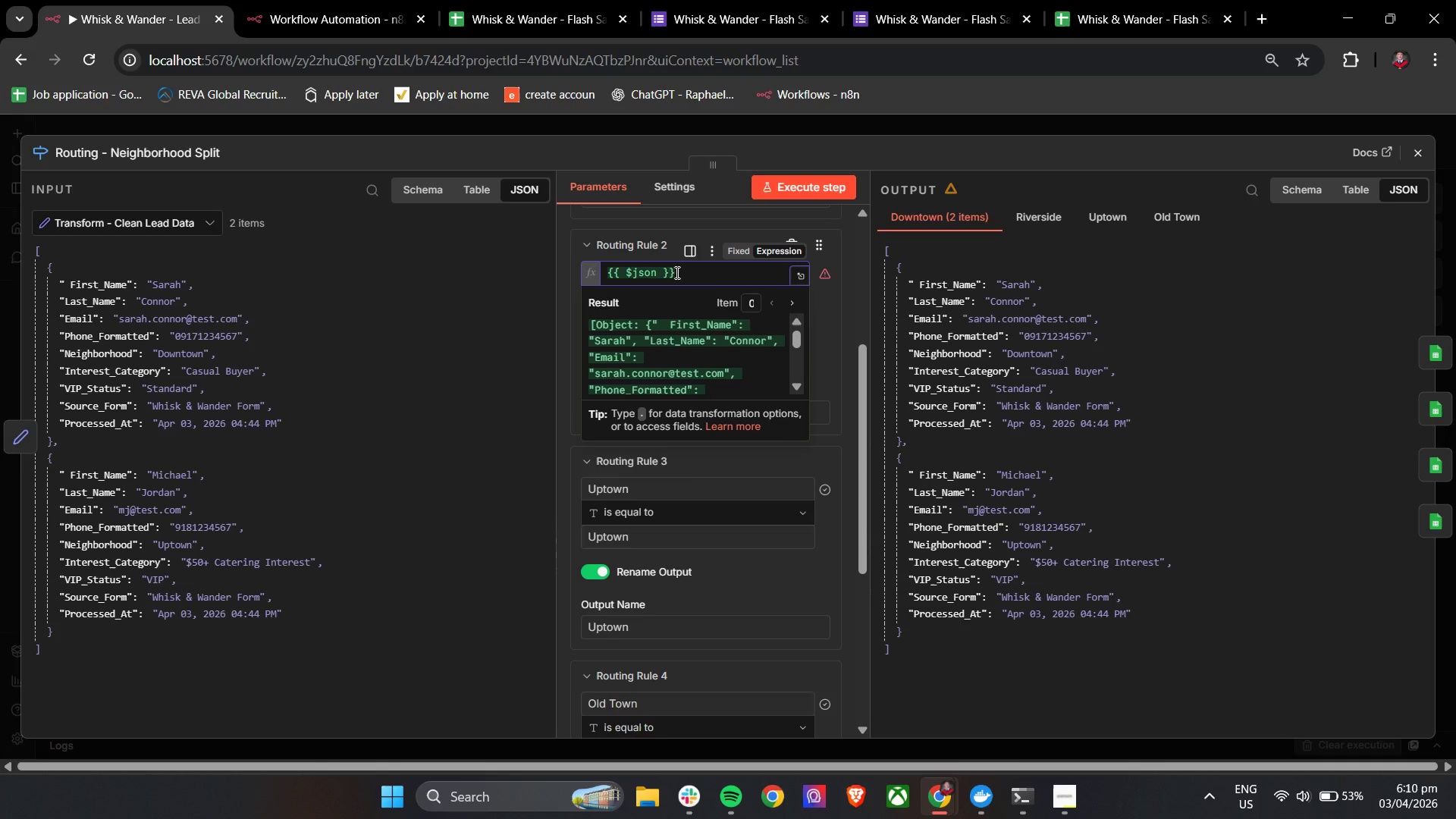 
key(BracketLeft)
 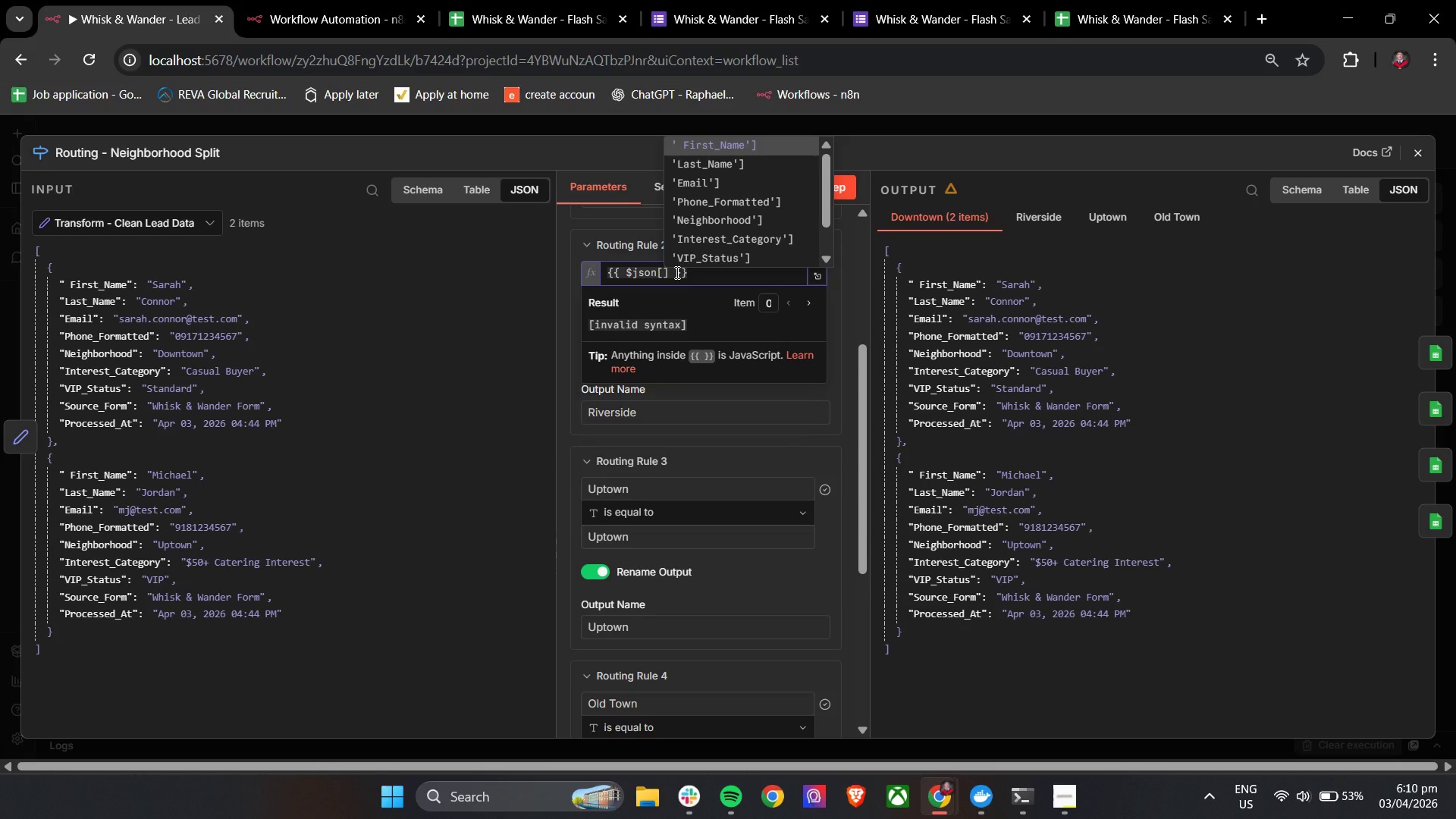 
key(ArrowDown)
 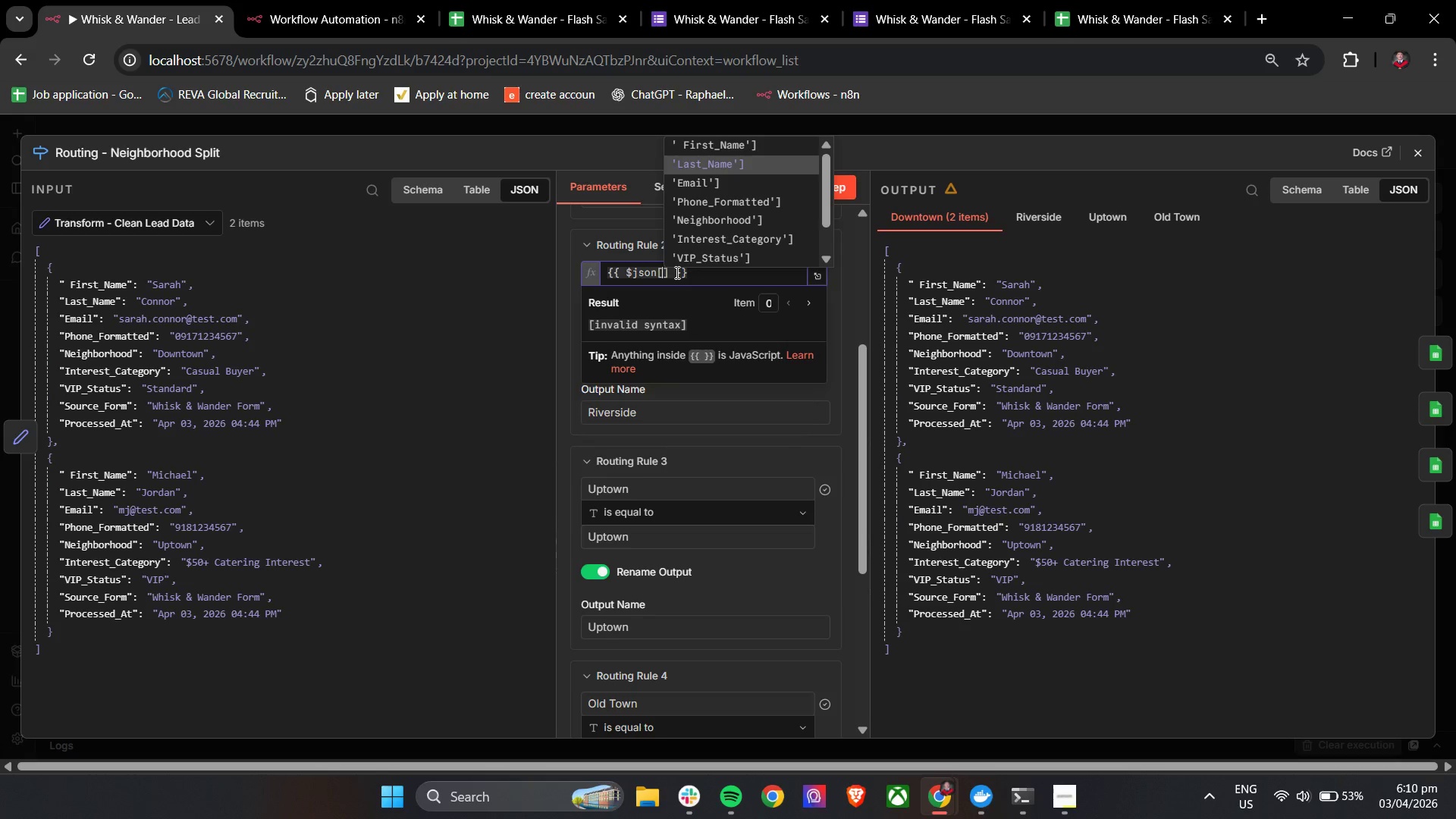 
key(ArrowDown)
 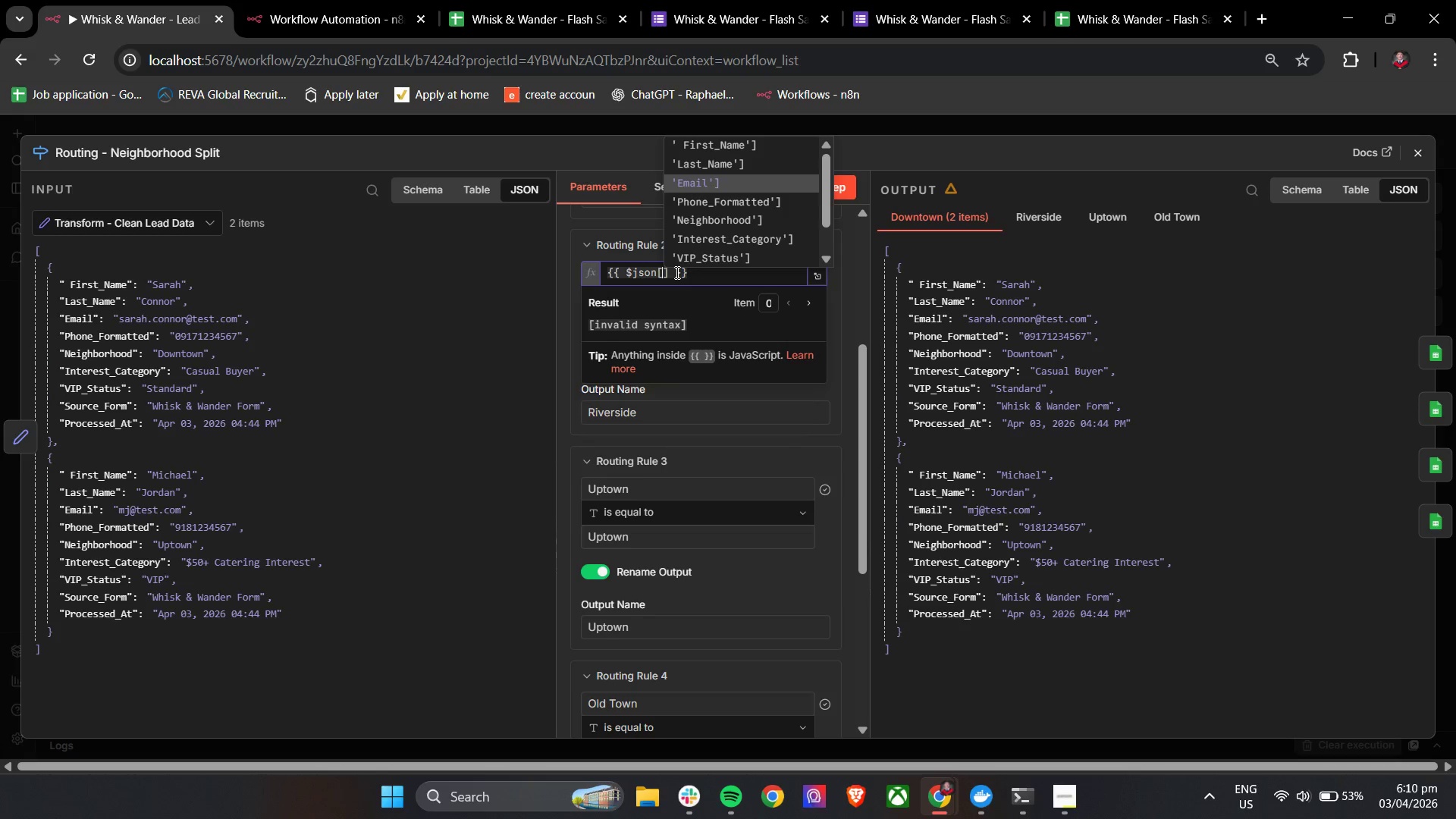 
key(ArrowDown)
 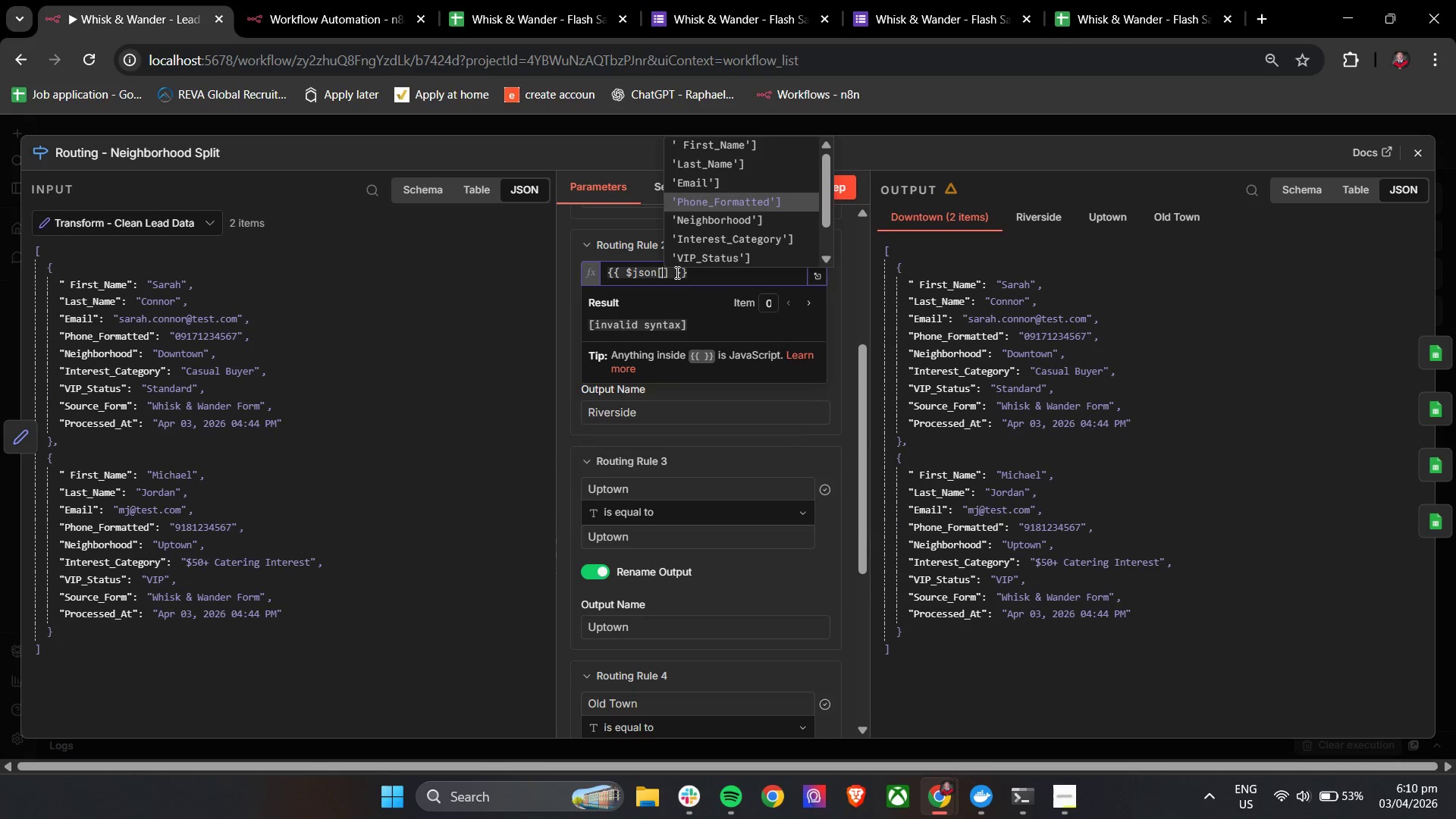 
key(ArrowDown)
 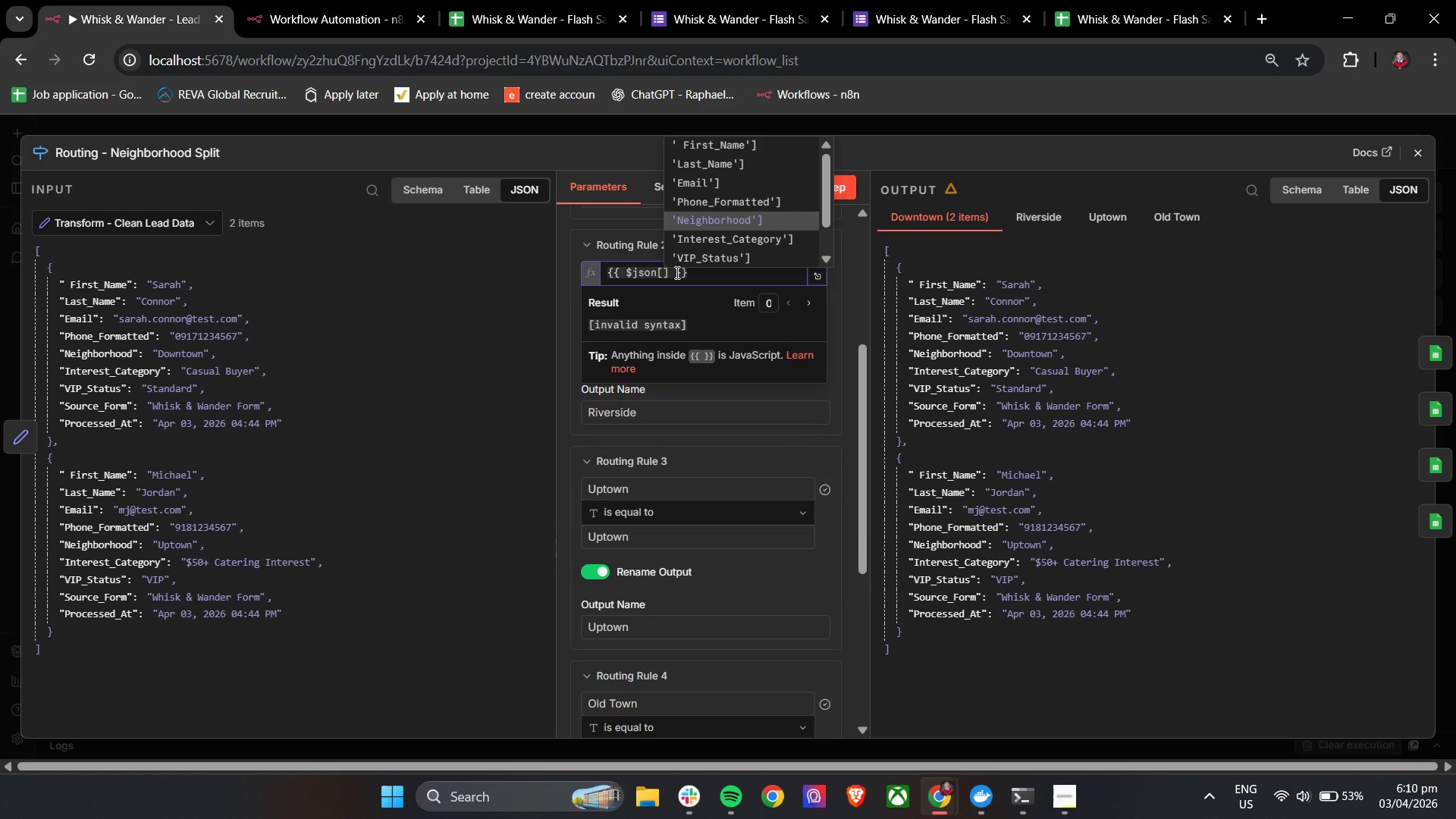 
key(ArrowDown)
 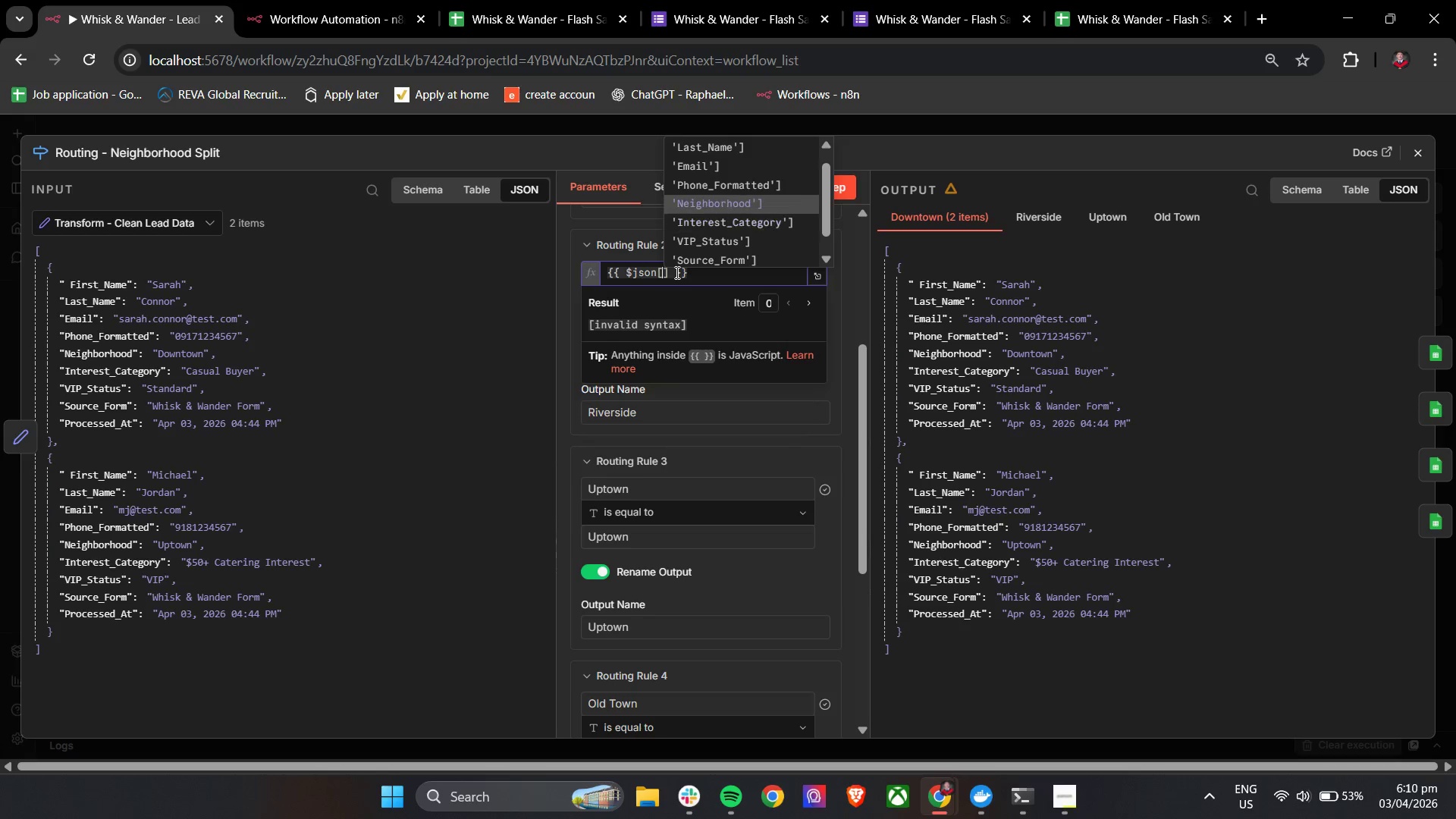 
key(ArrowUp)
 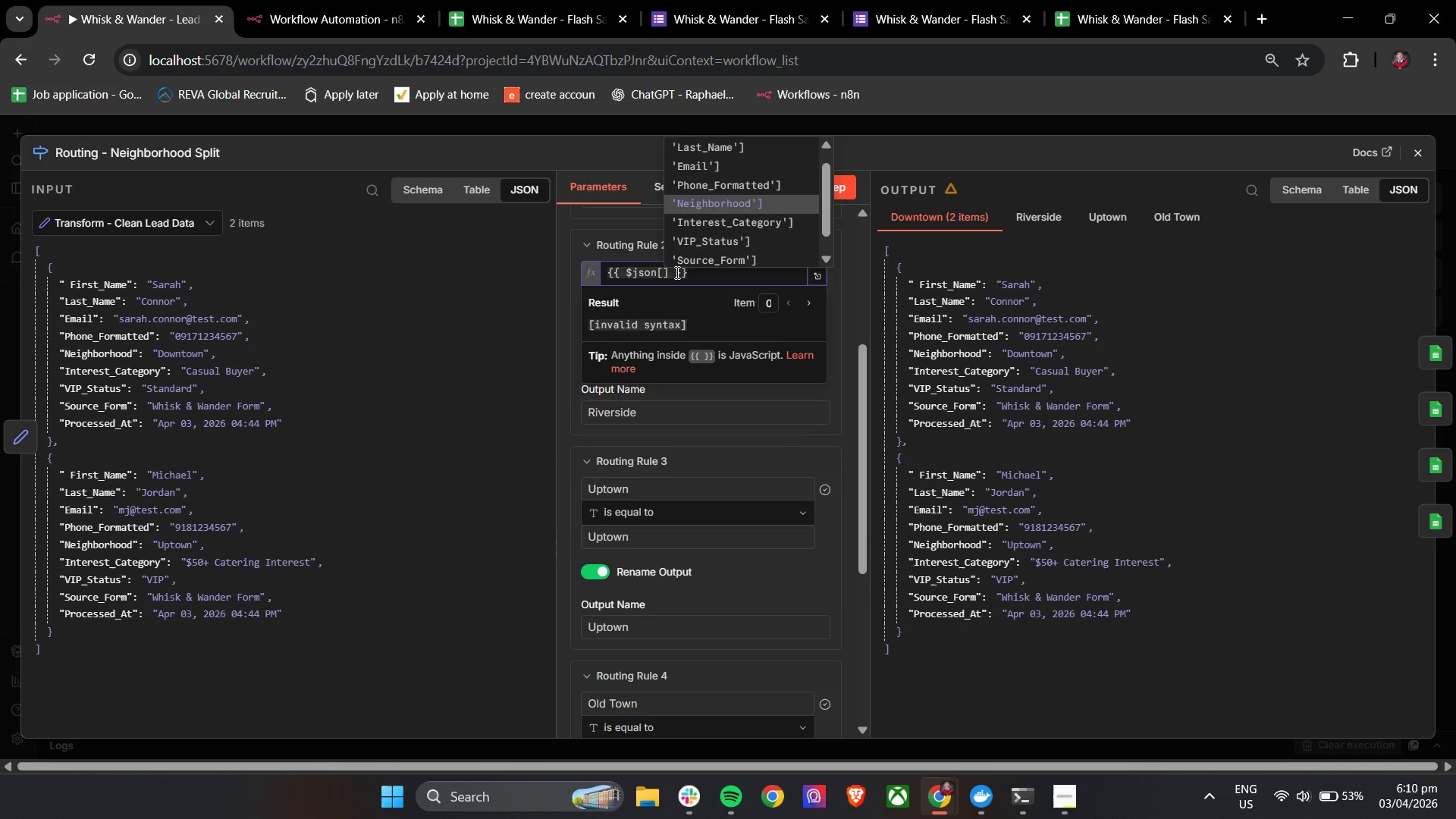 
key(Enter)
 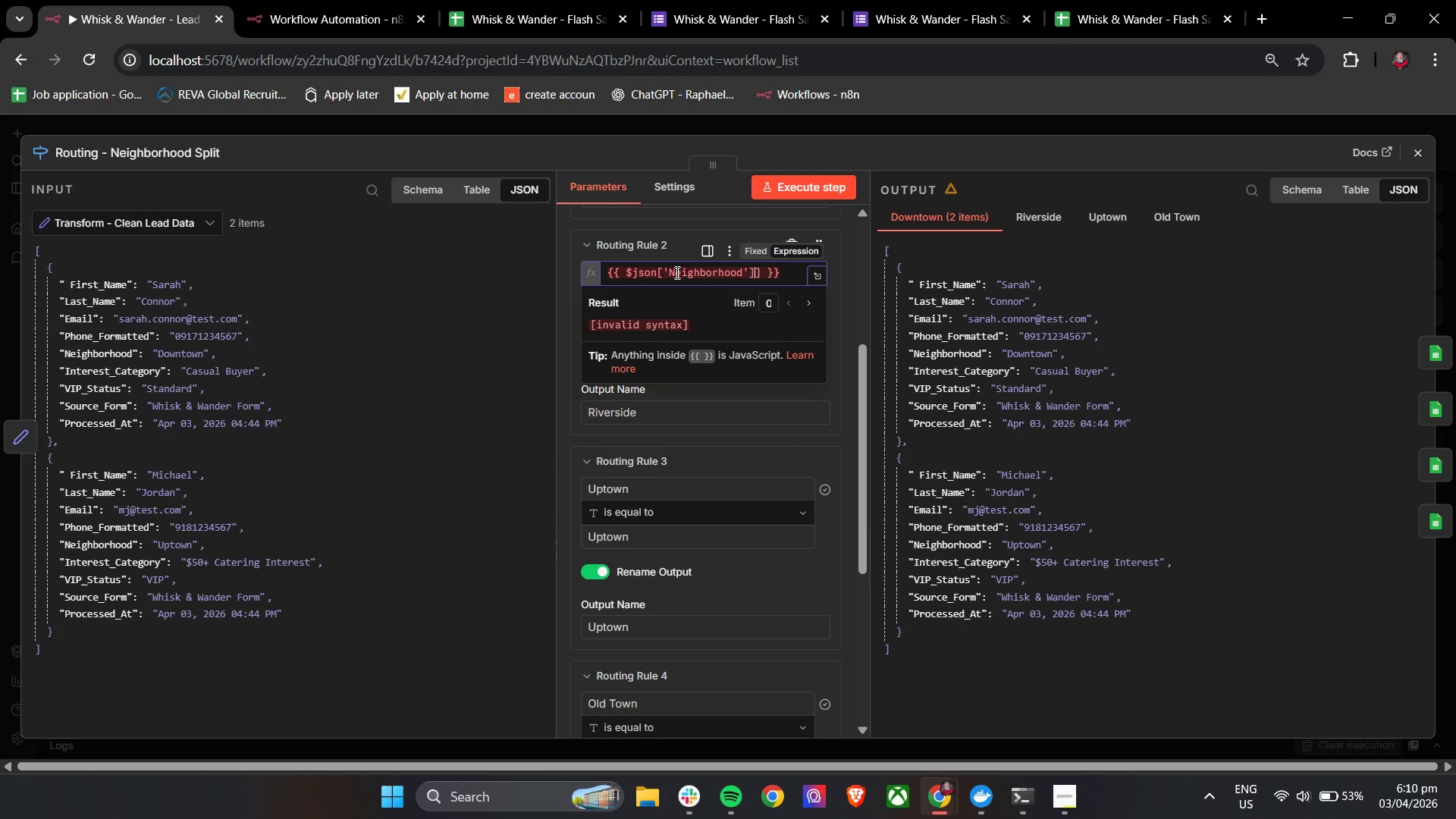 
key(Backspace)
 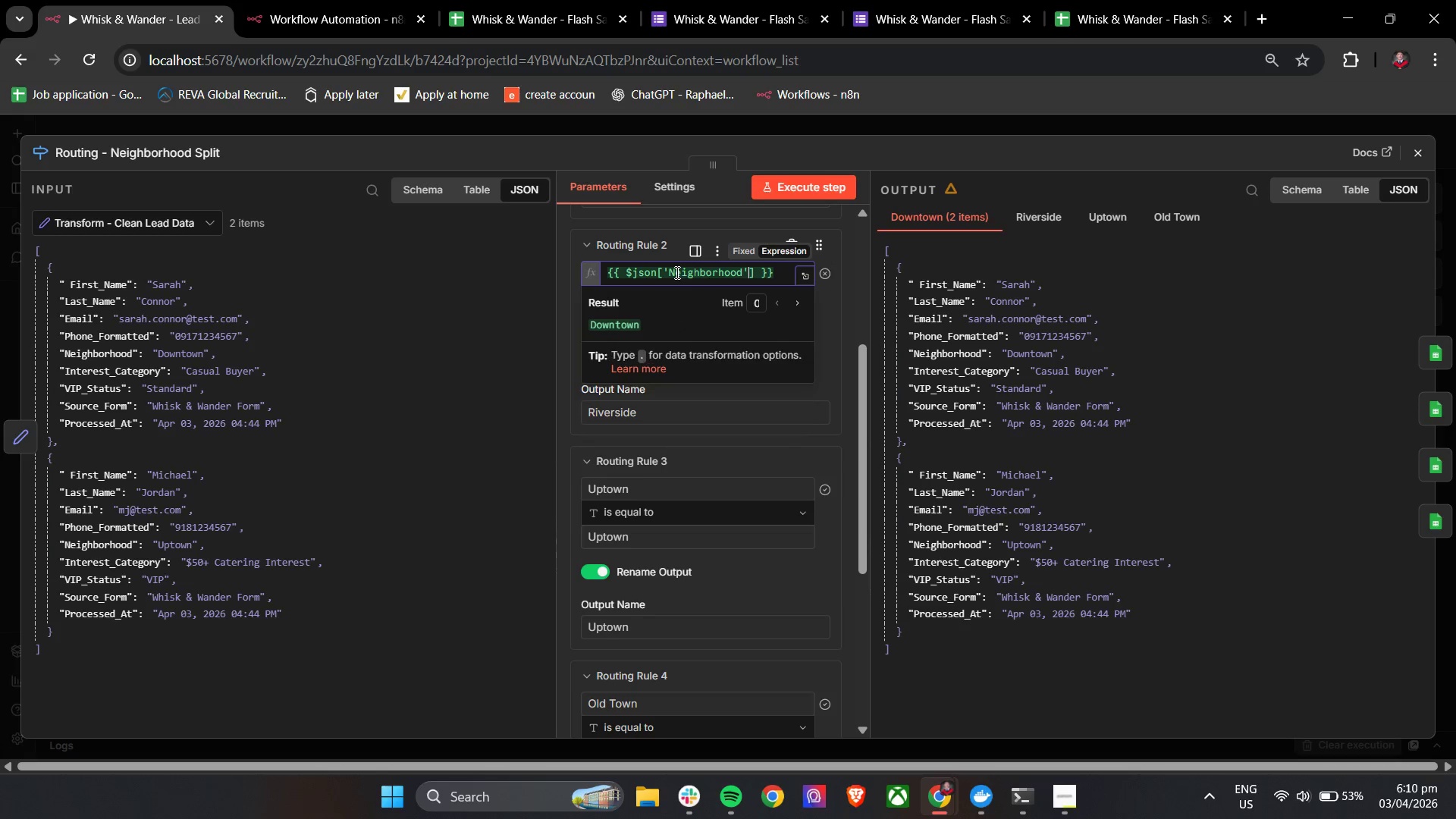 
key(Control+A)
 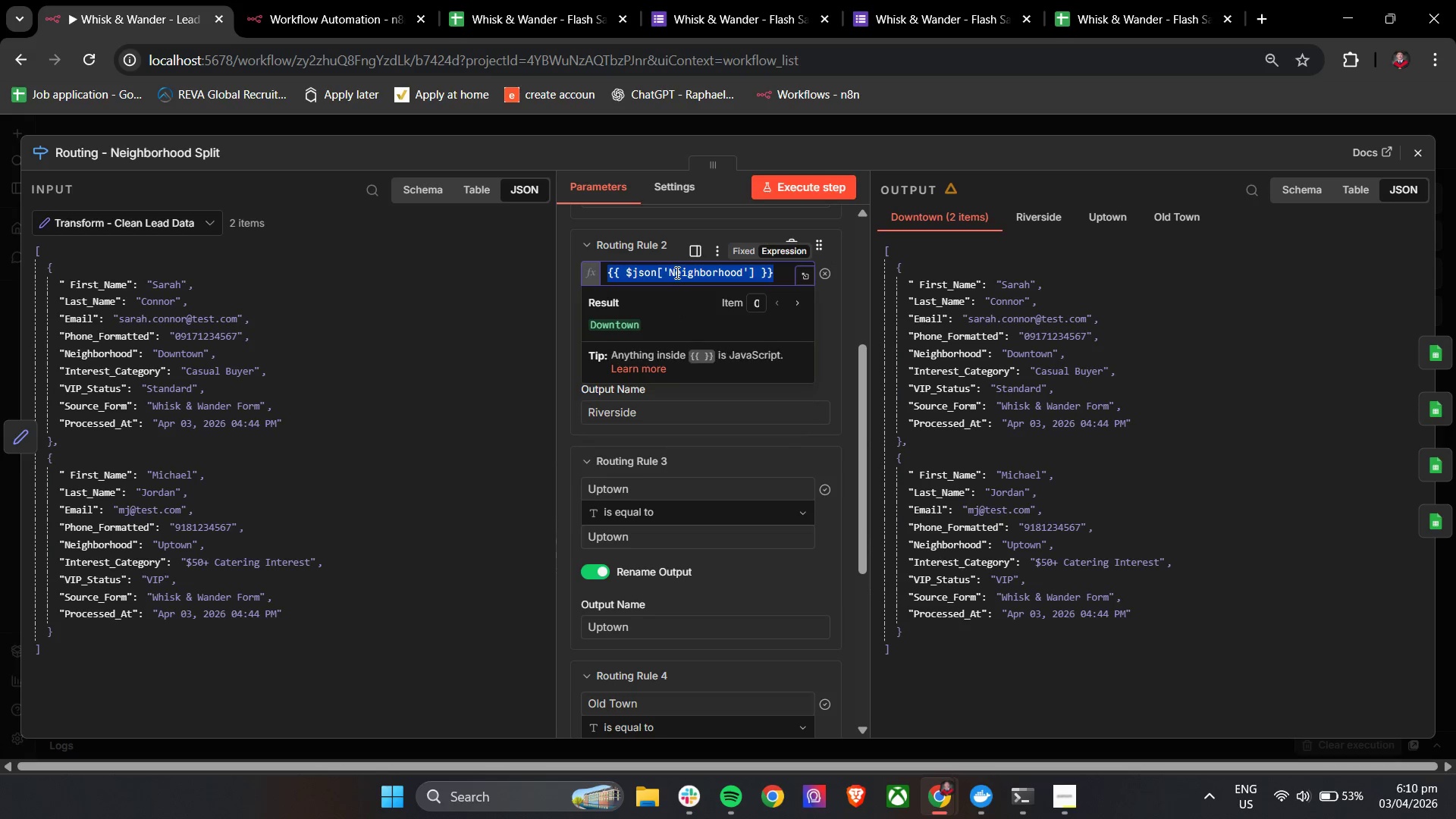 
key(Control+C)
 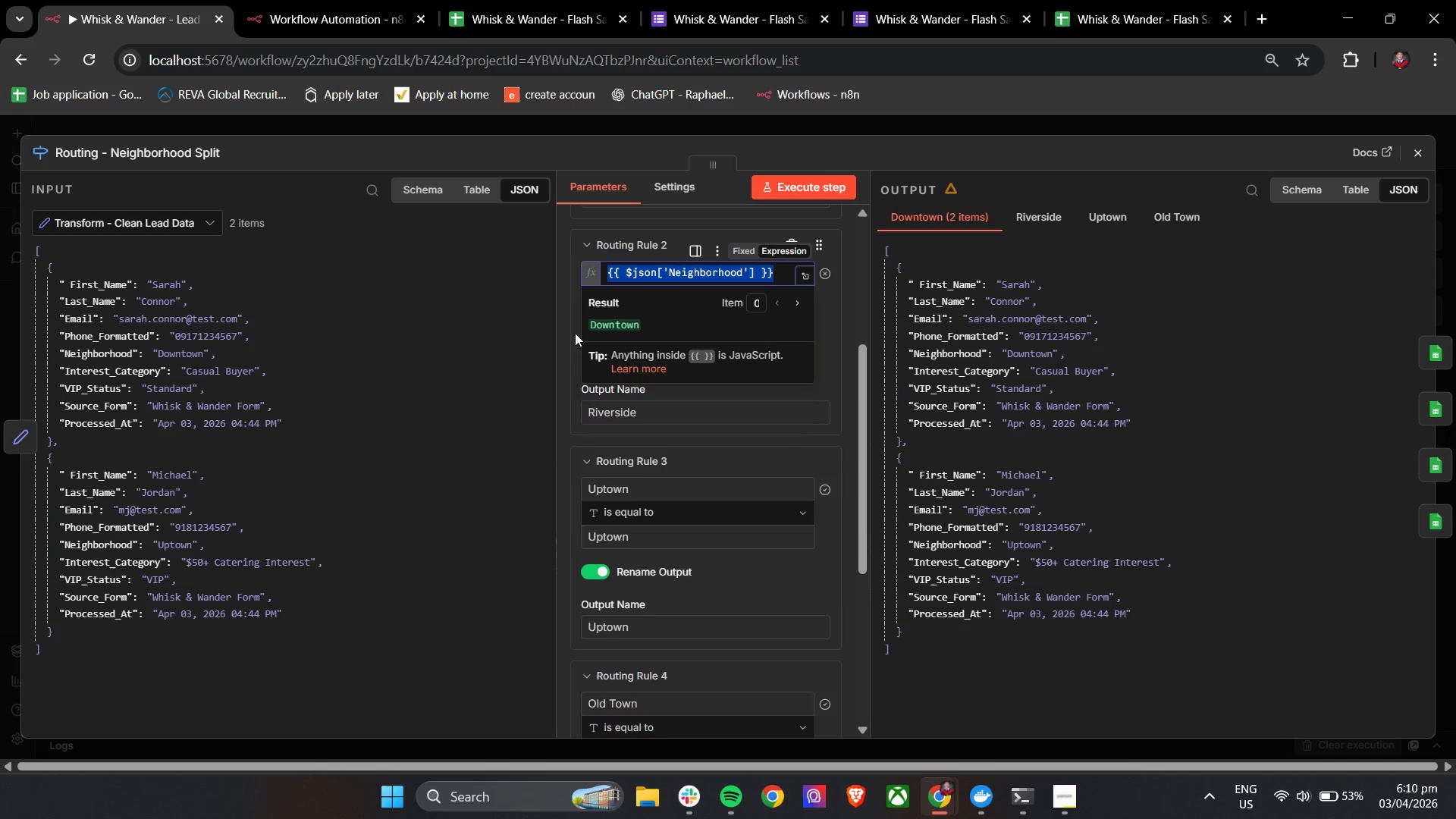 
key(Control+C)
 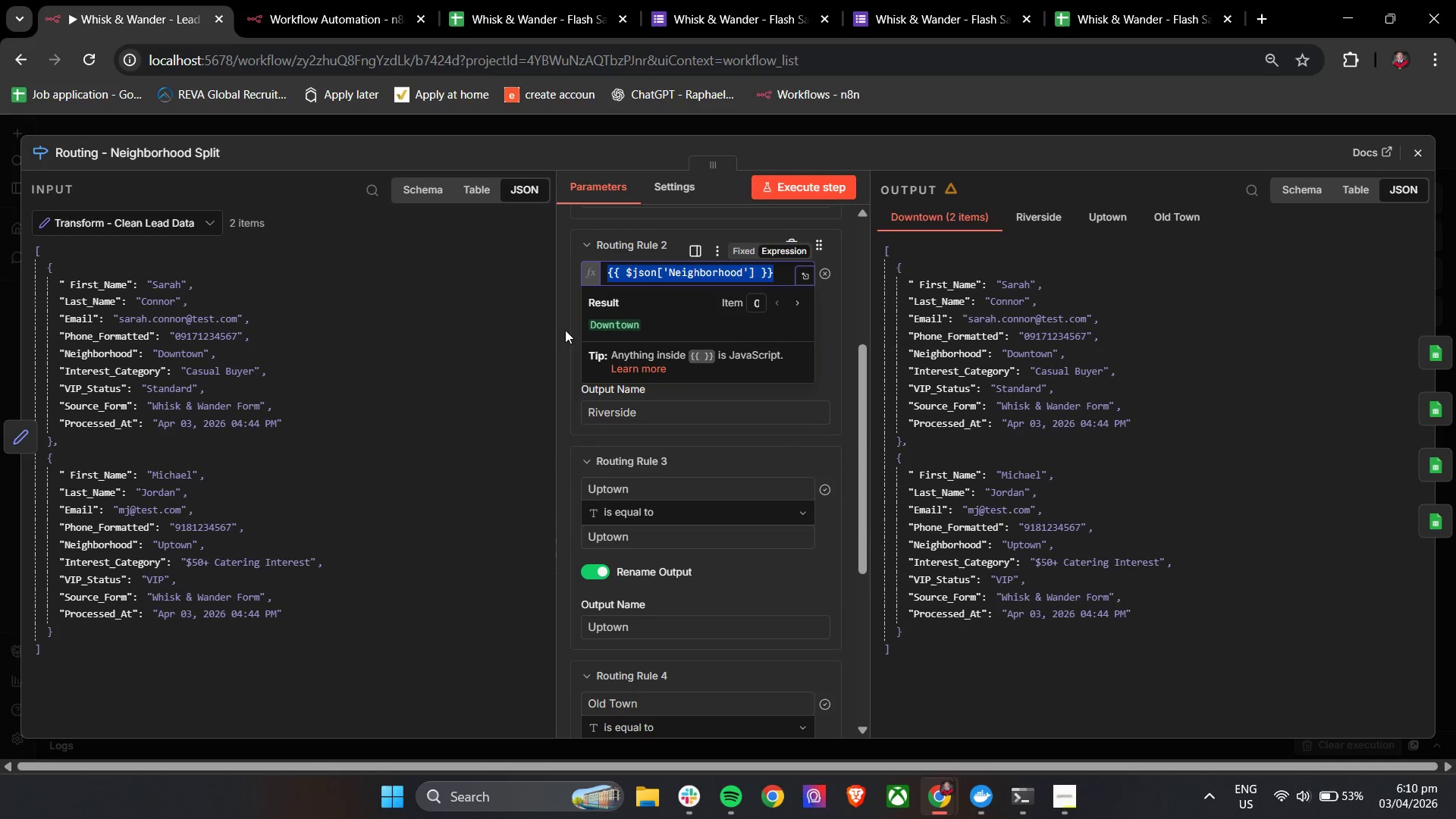 
key(Control+C)
 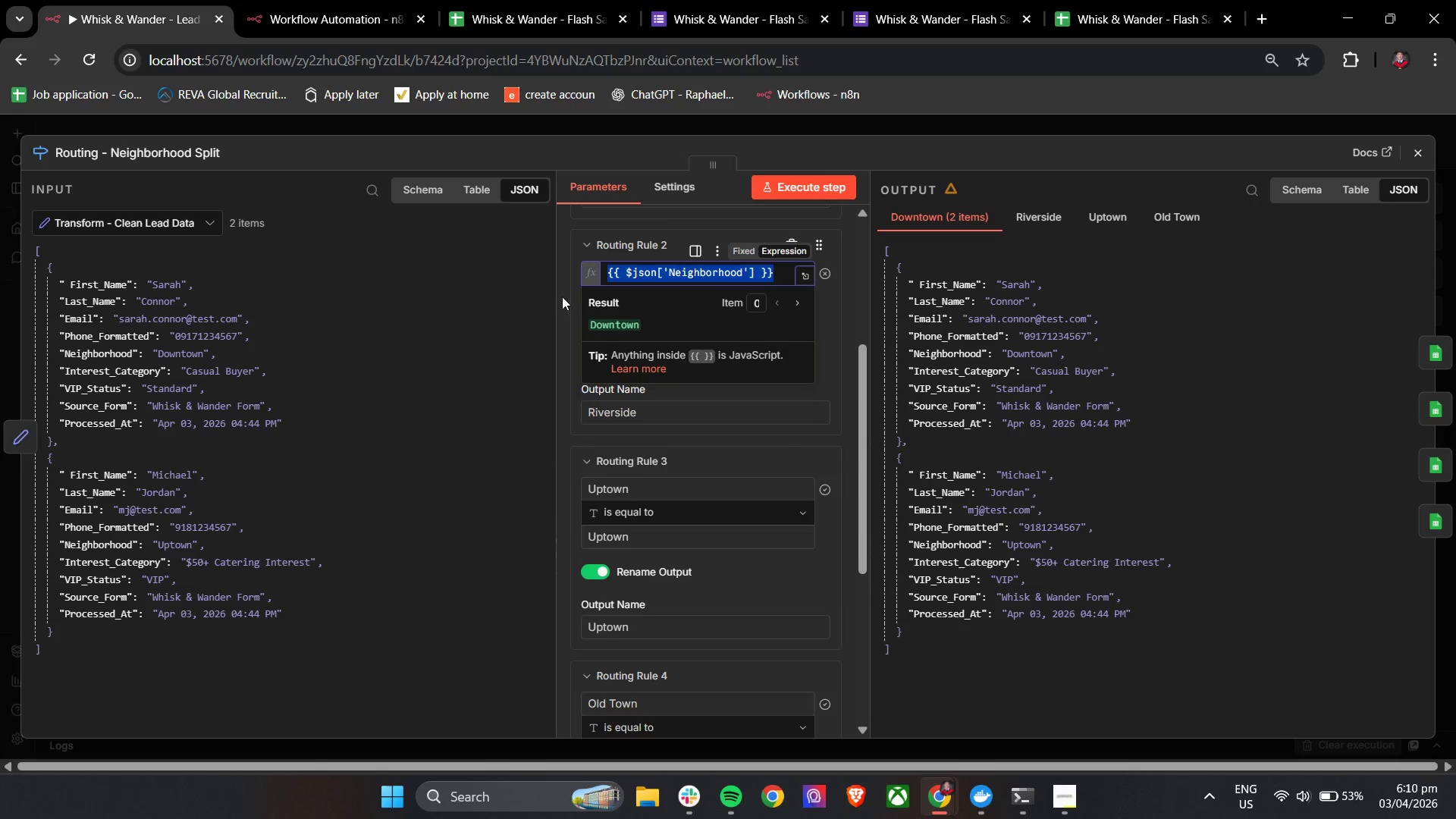 
left_click([562, 297])
 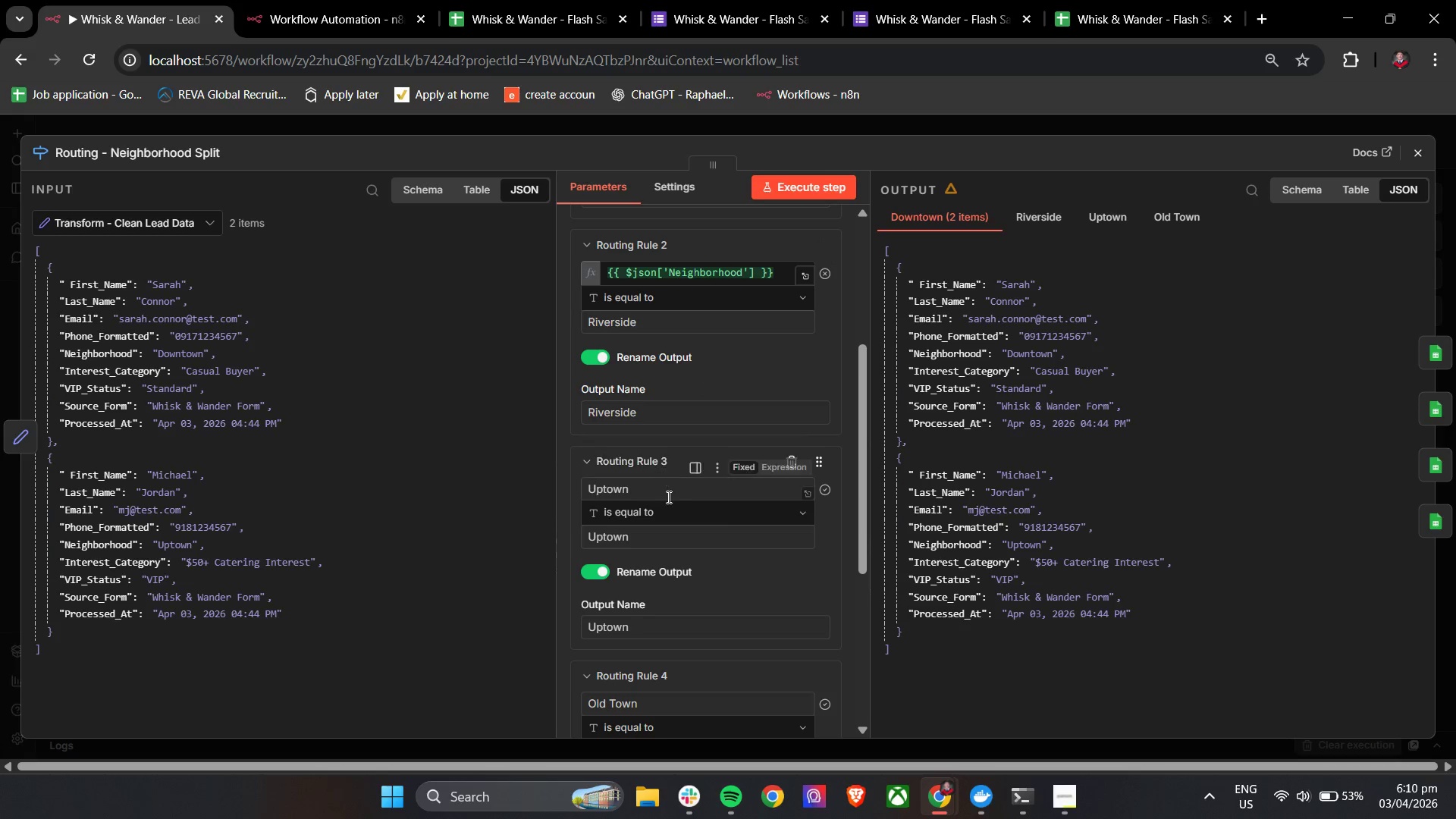 
double_click([673, 494])
 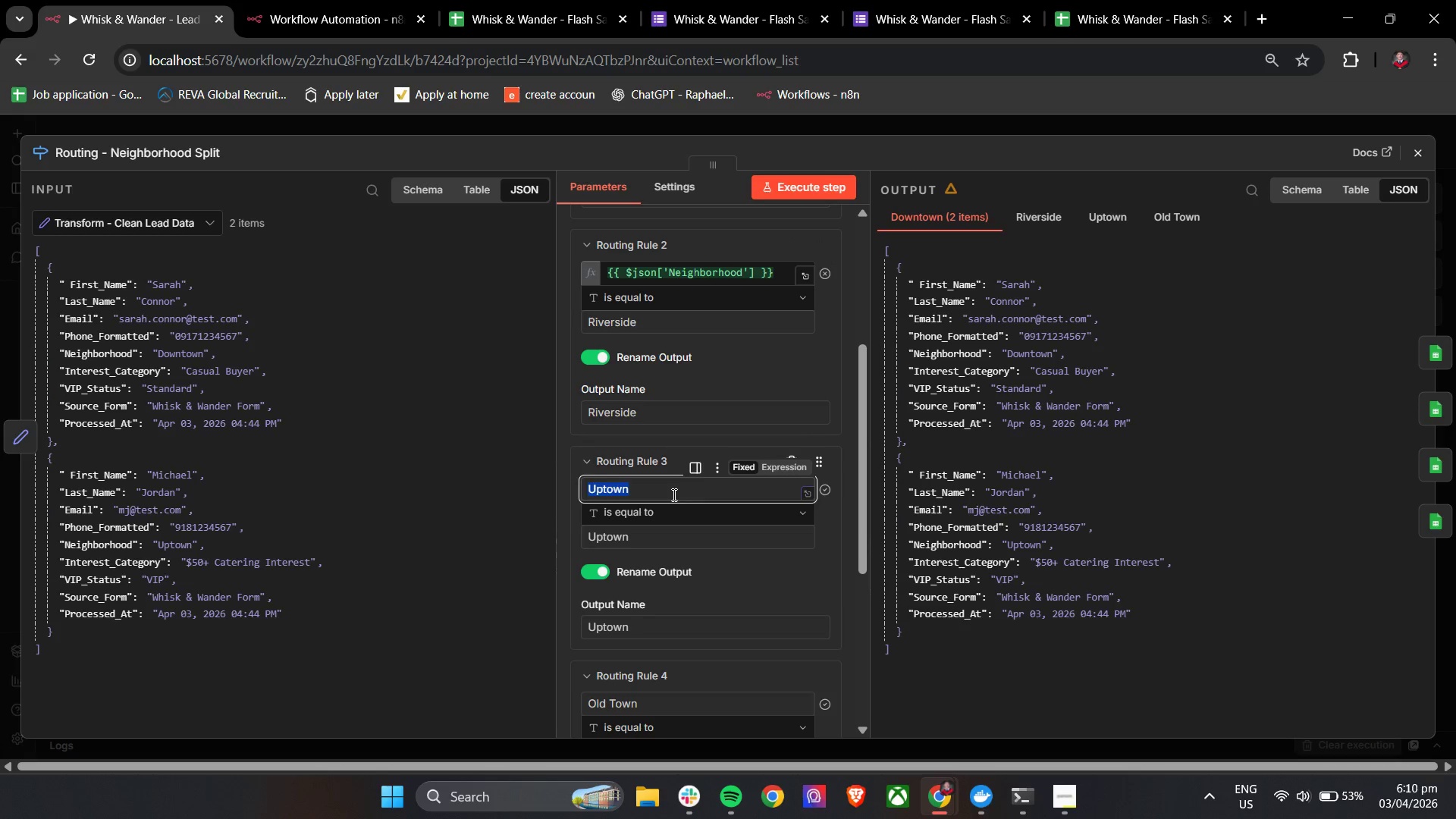 
triple_click([673, 494])
 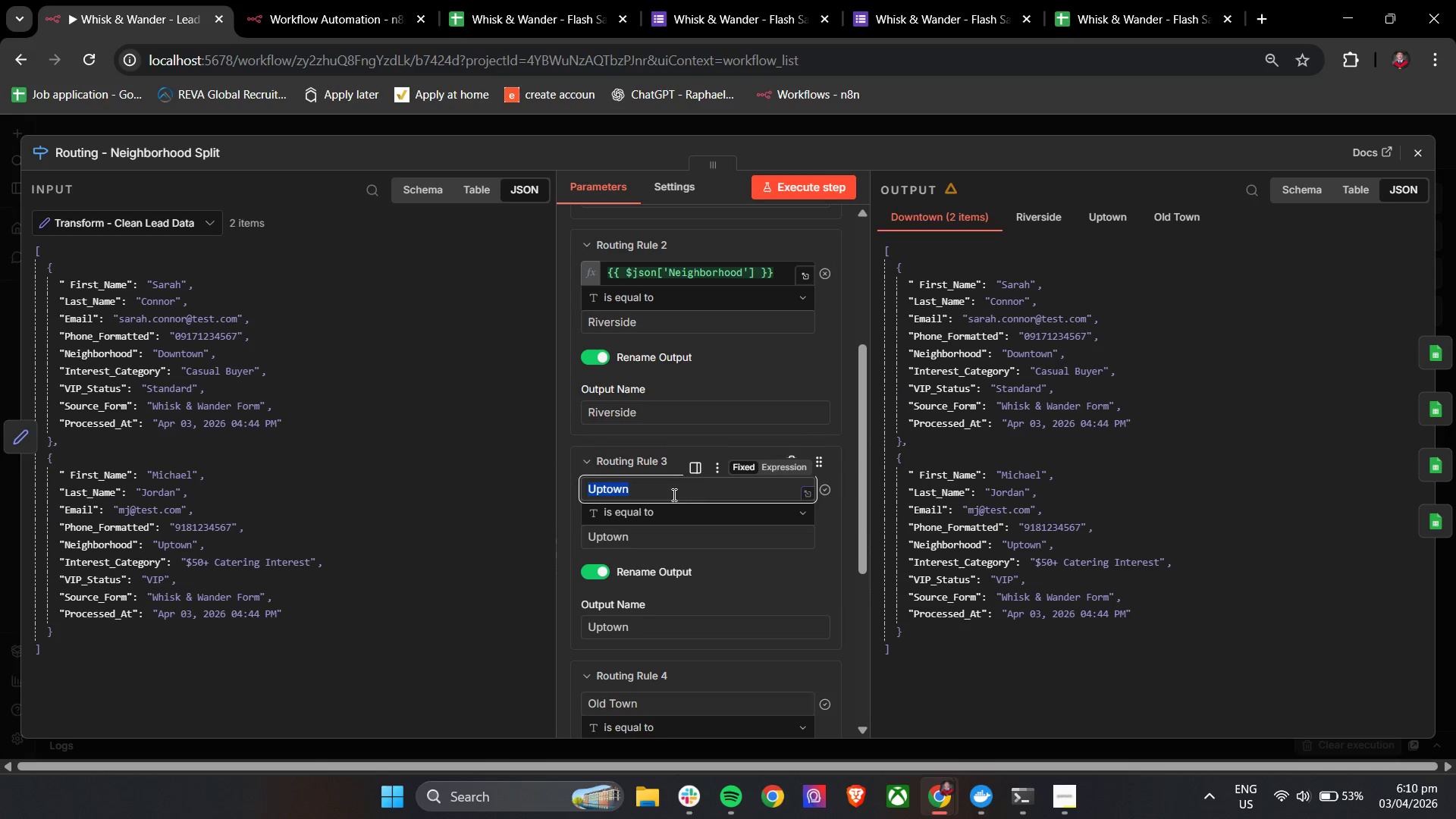 
key(Control+V)
 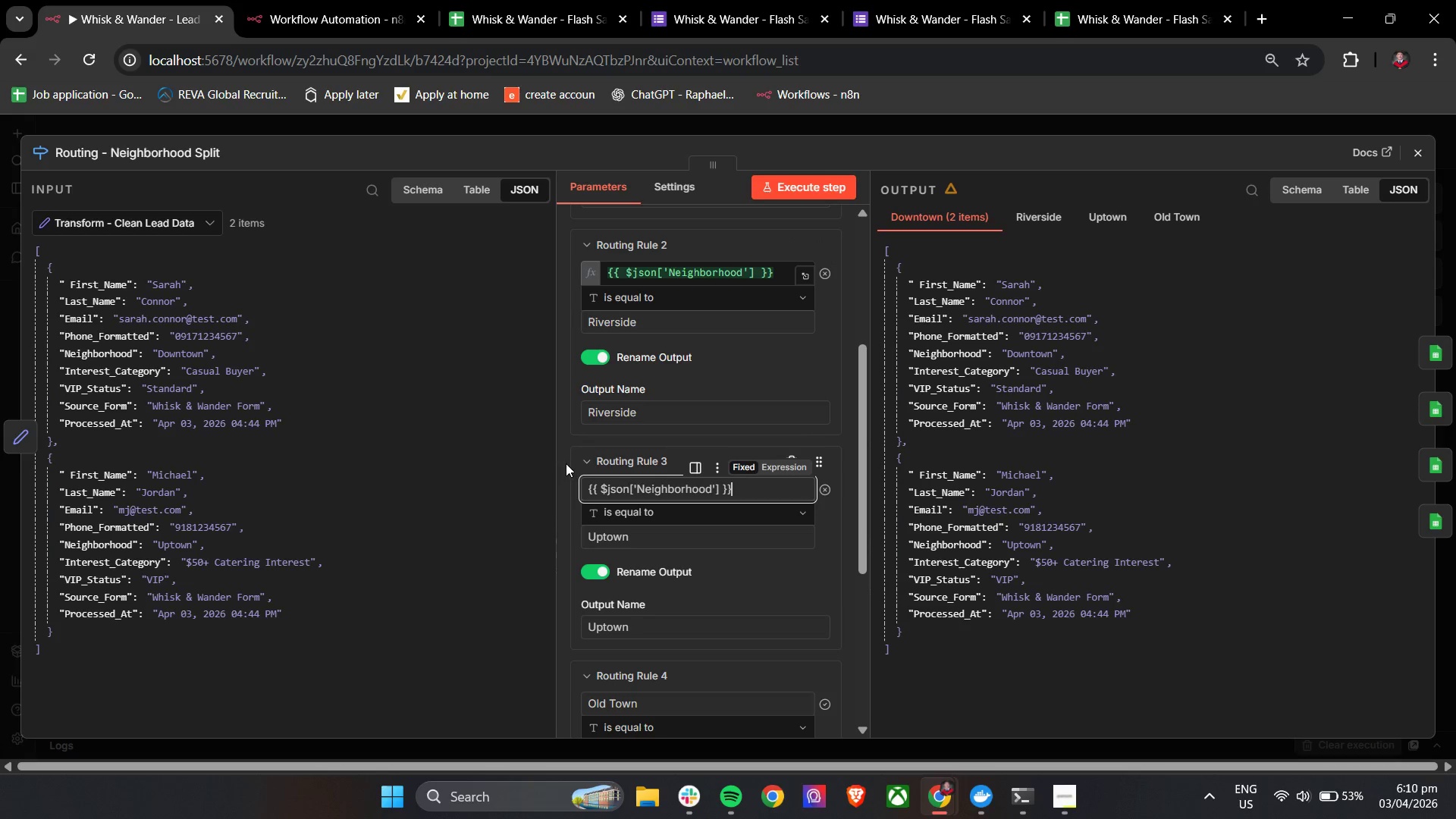 
left_click([567, 460])
 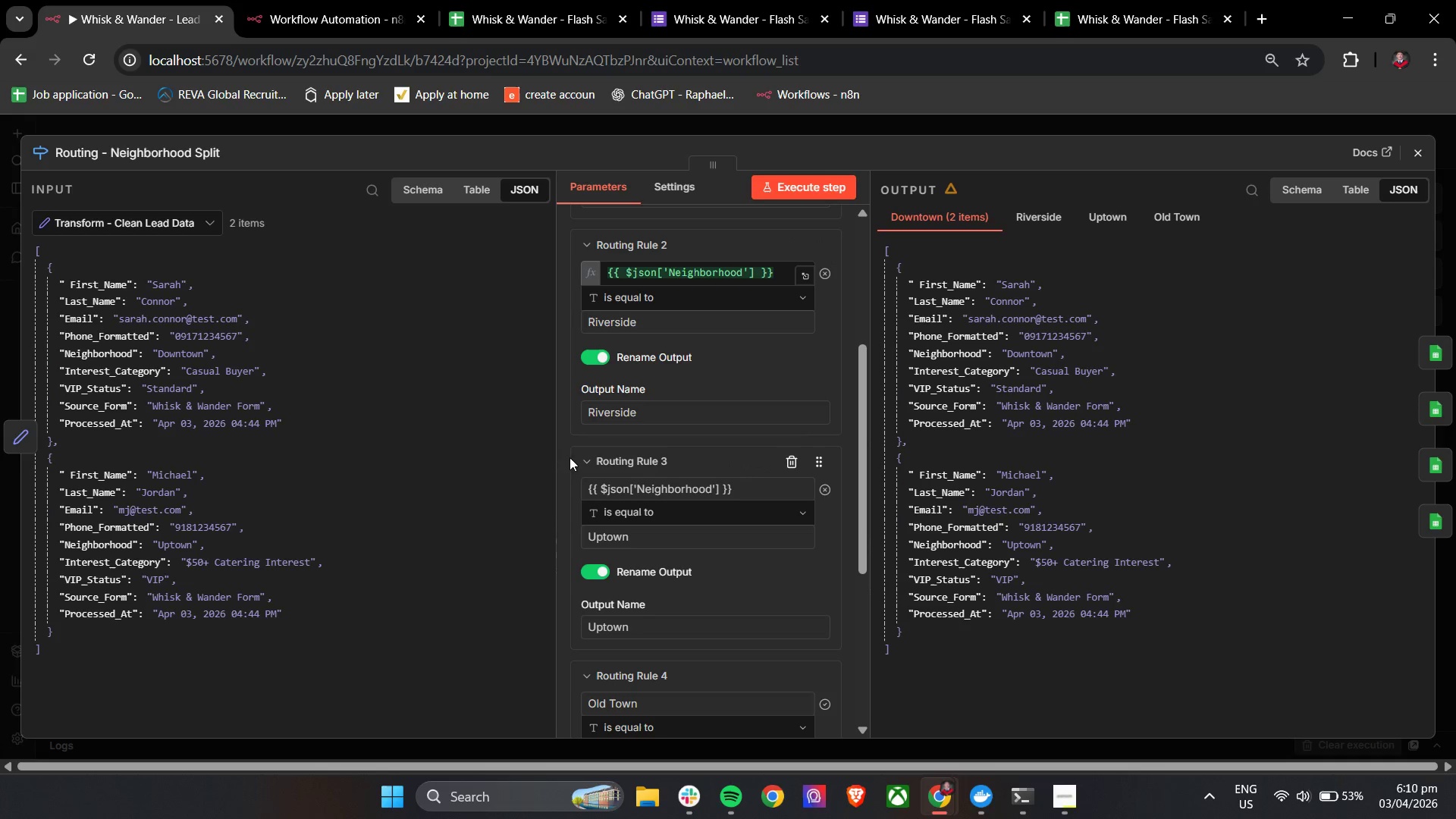 
scroll: coordinate [577, 455], scroll_direction: down, amount: 2.0
 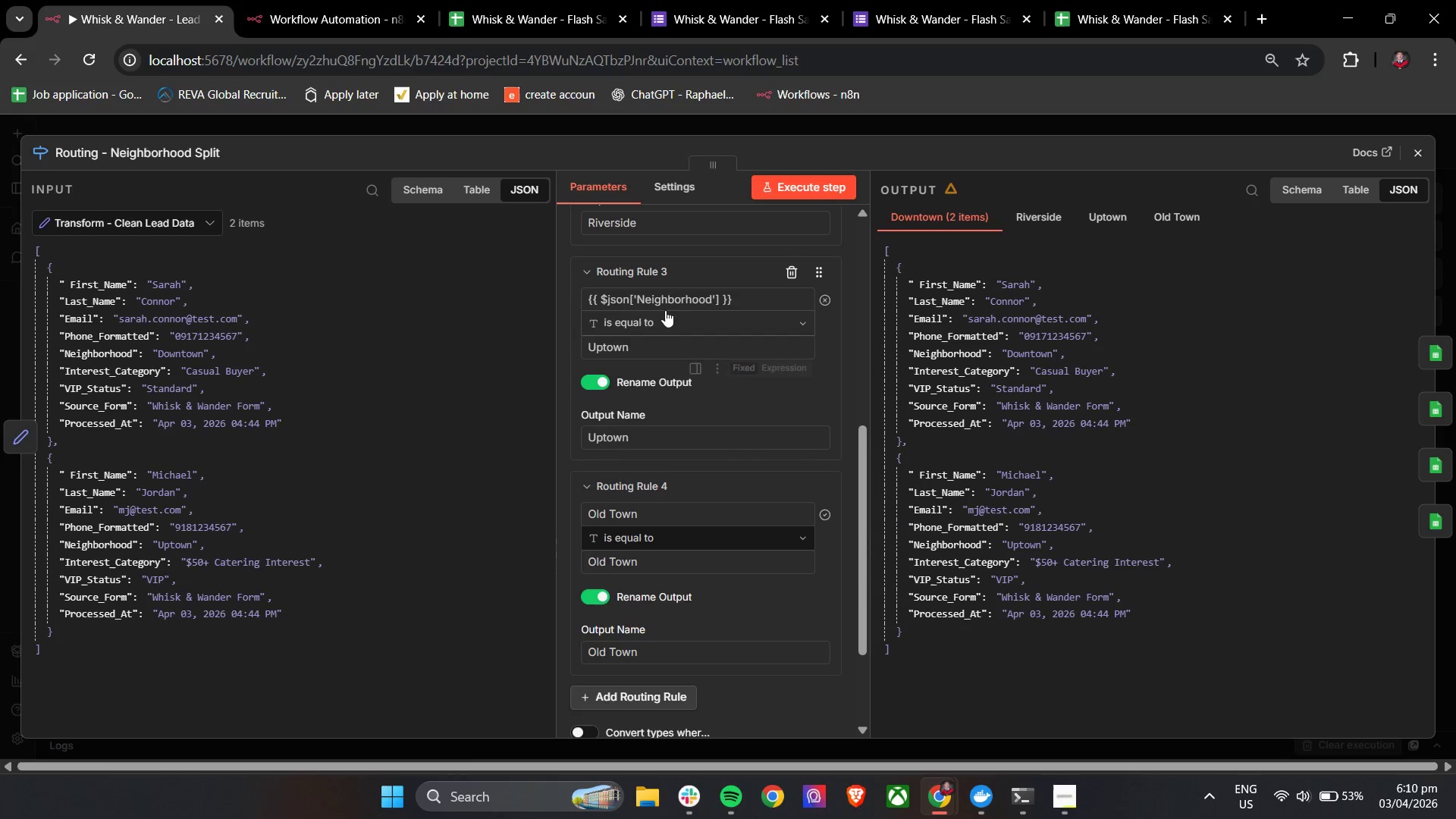 
left_click([667, 303])
 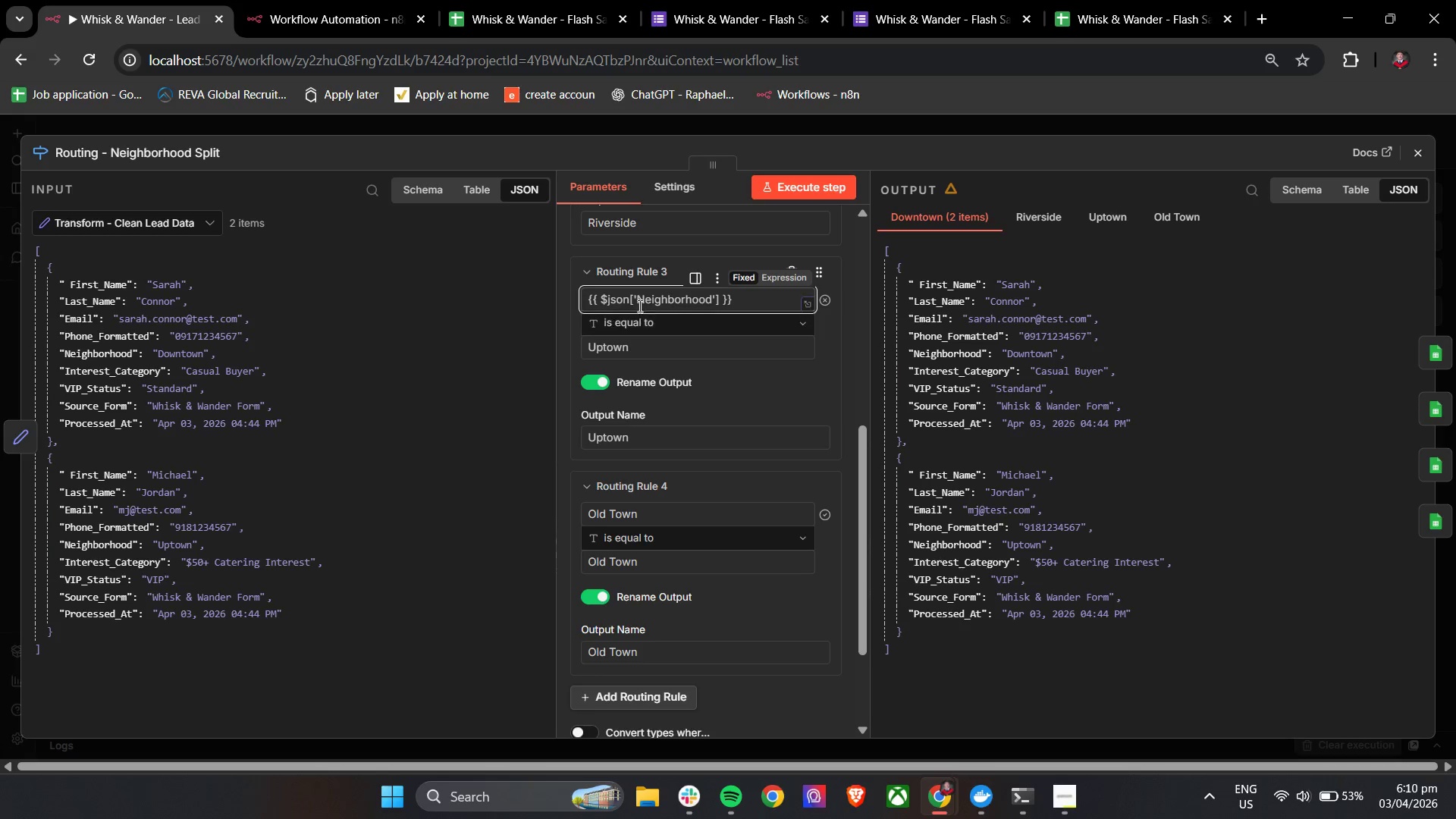 
double_click([661, 296])
 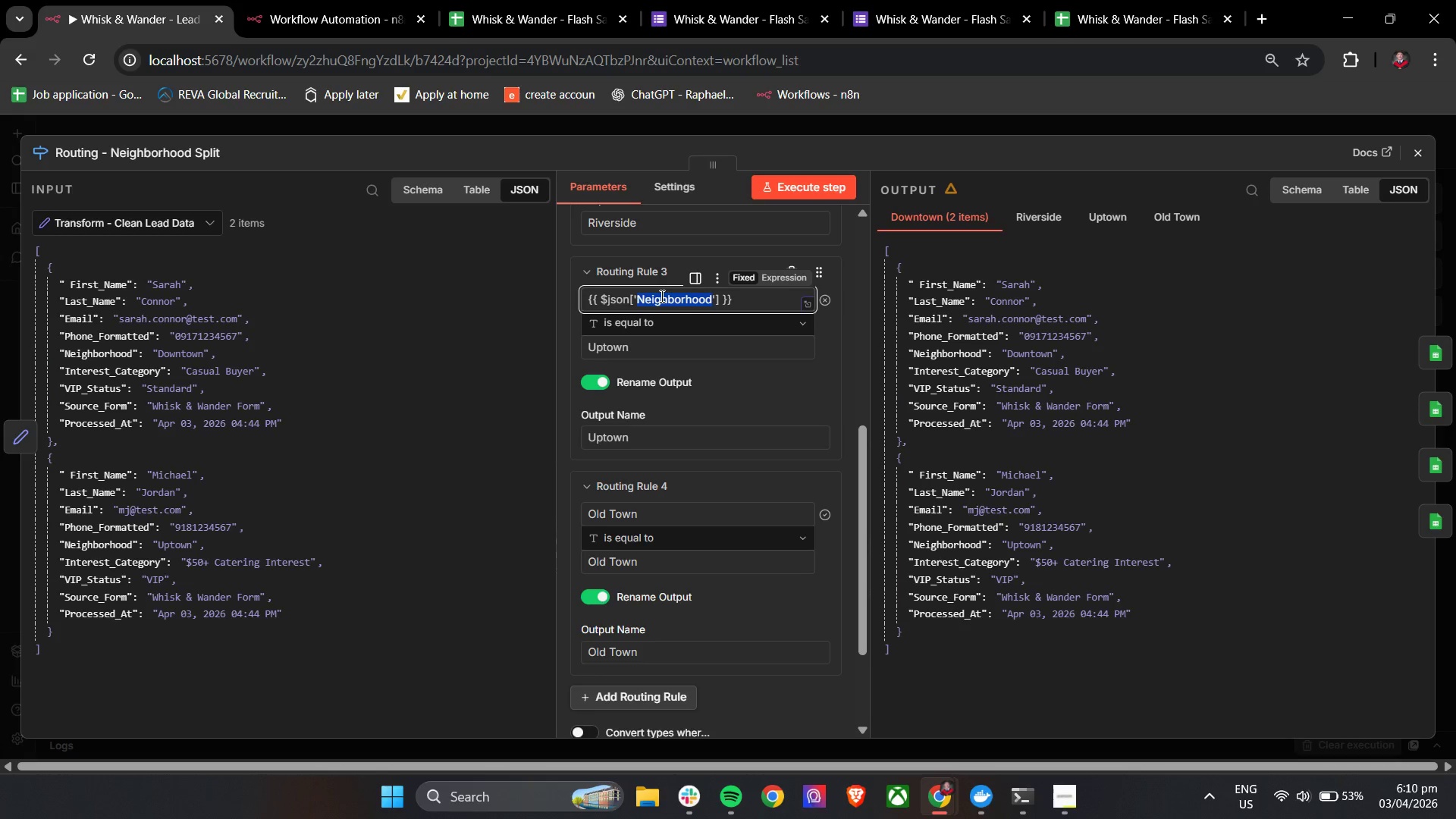 
triple_click([661, 296])
 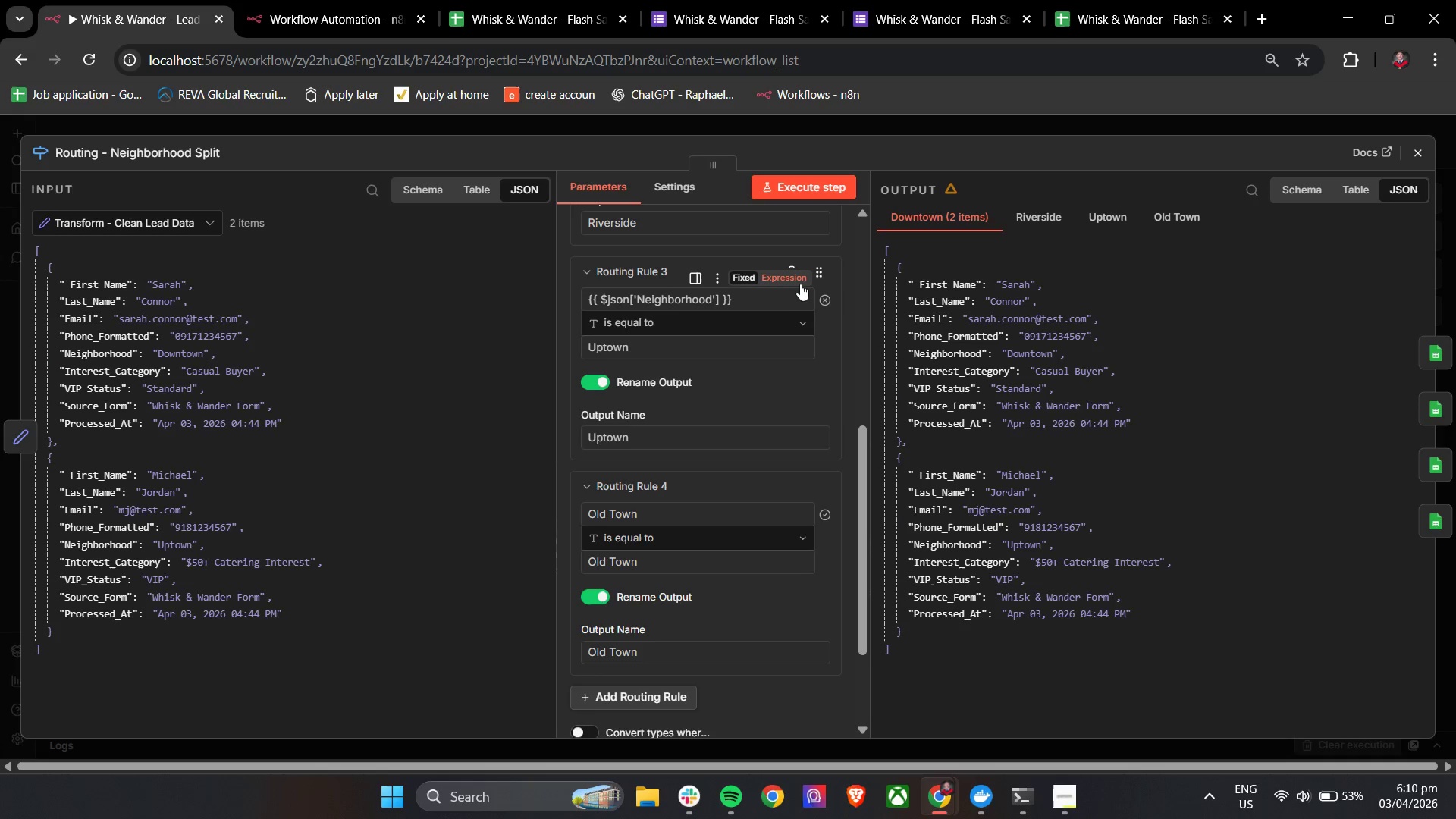 
double_click([800, 283])
 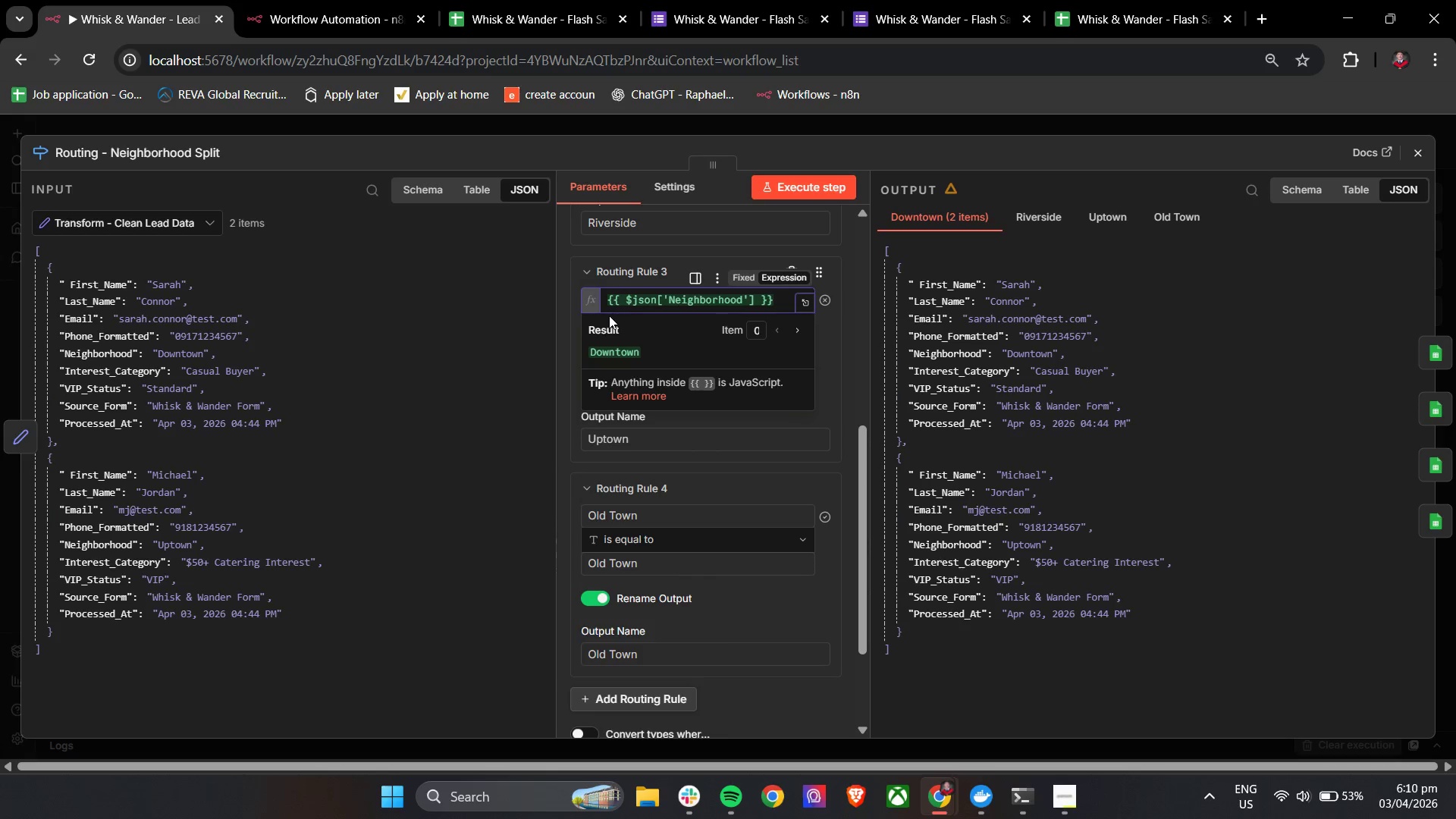 
left_click([563, 308])
 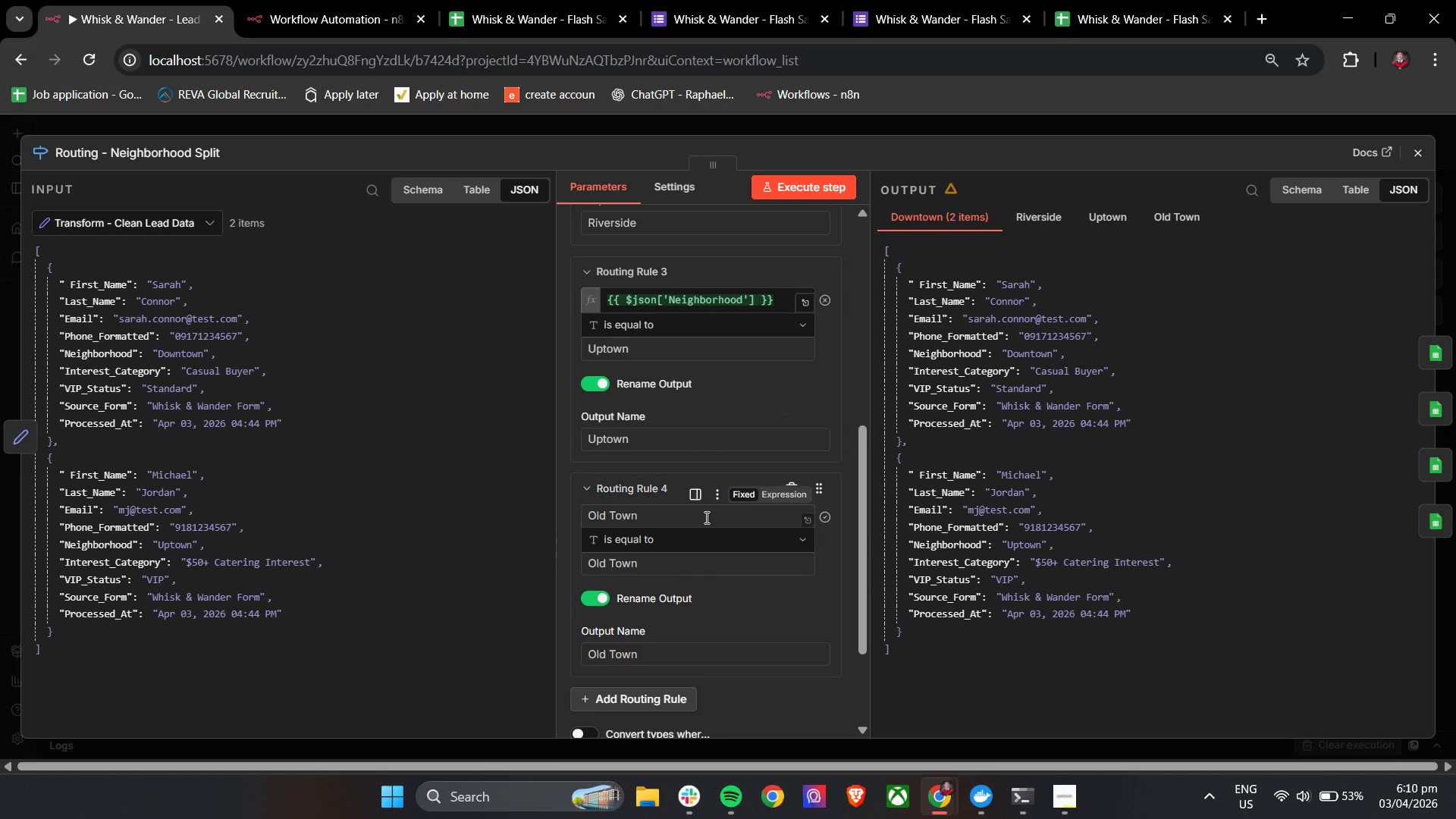 
left_click([774, 496])
 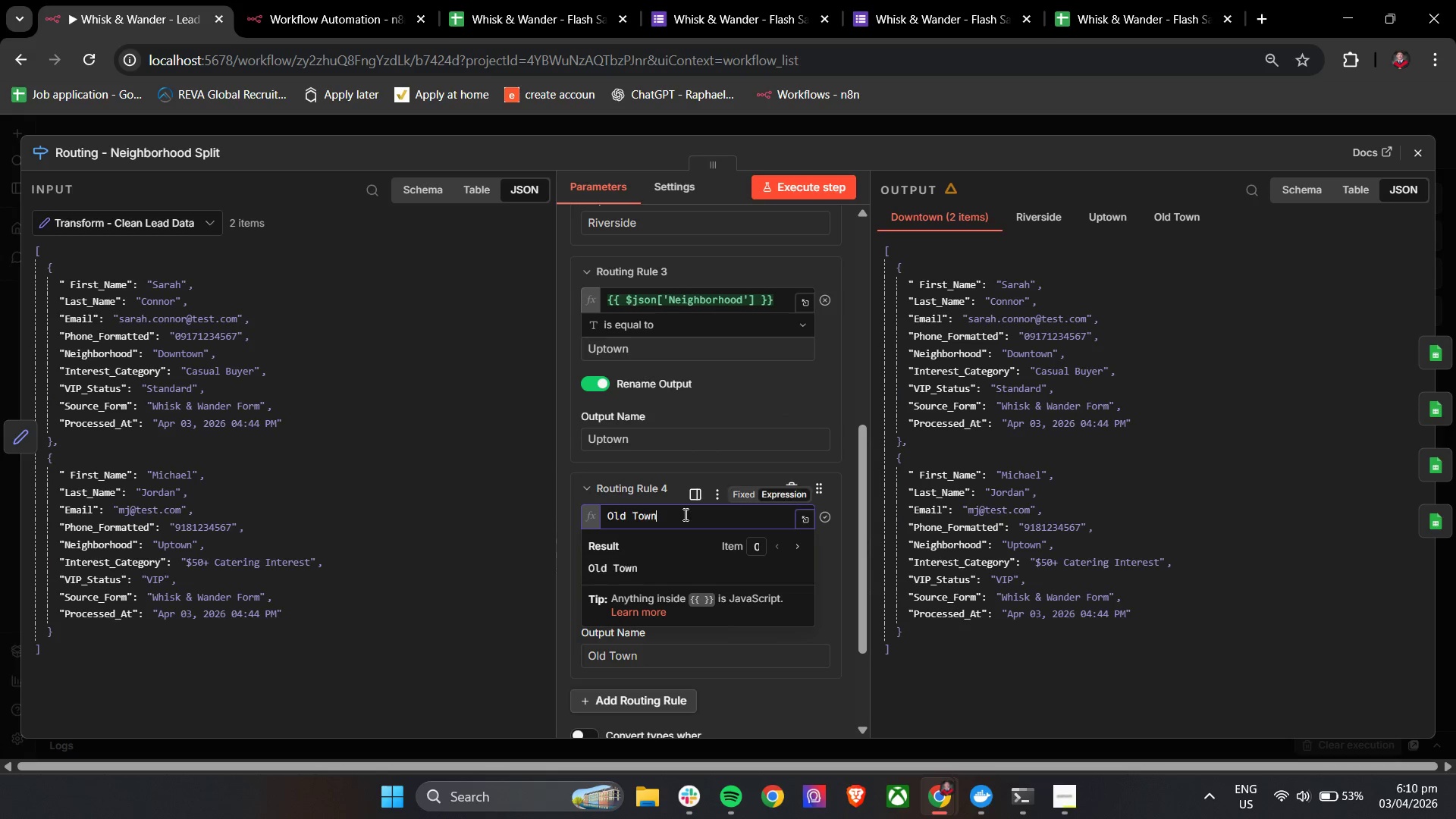 
left_click([684, 514])
 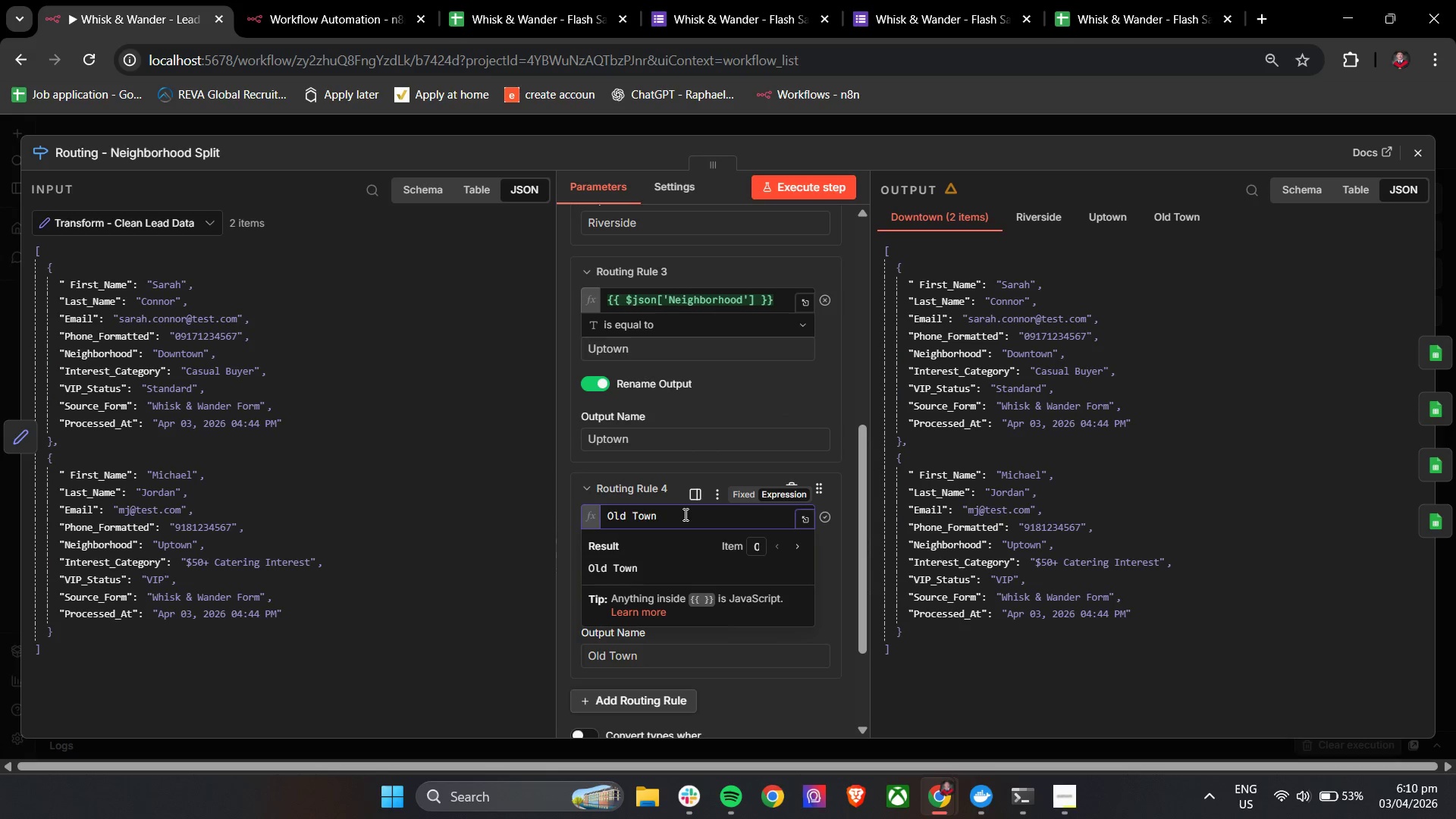 
key(Control+A)
 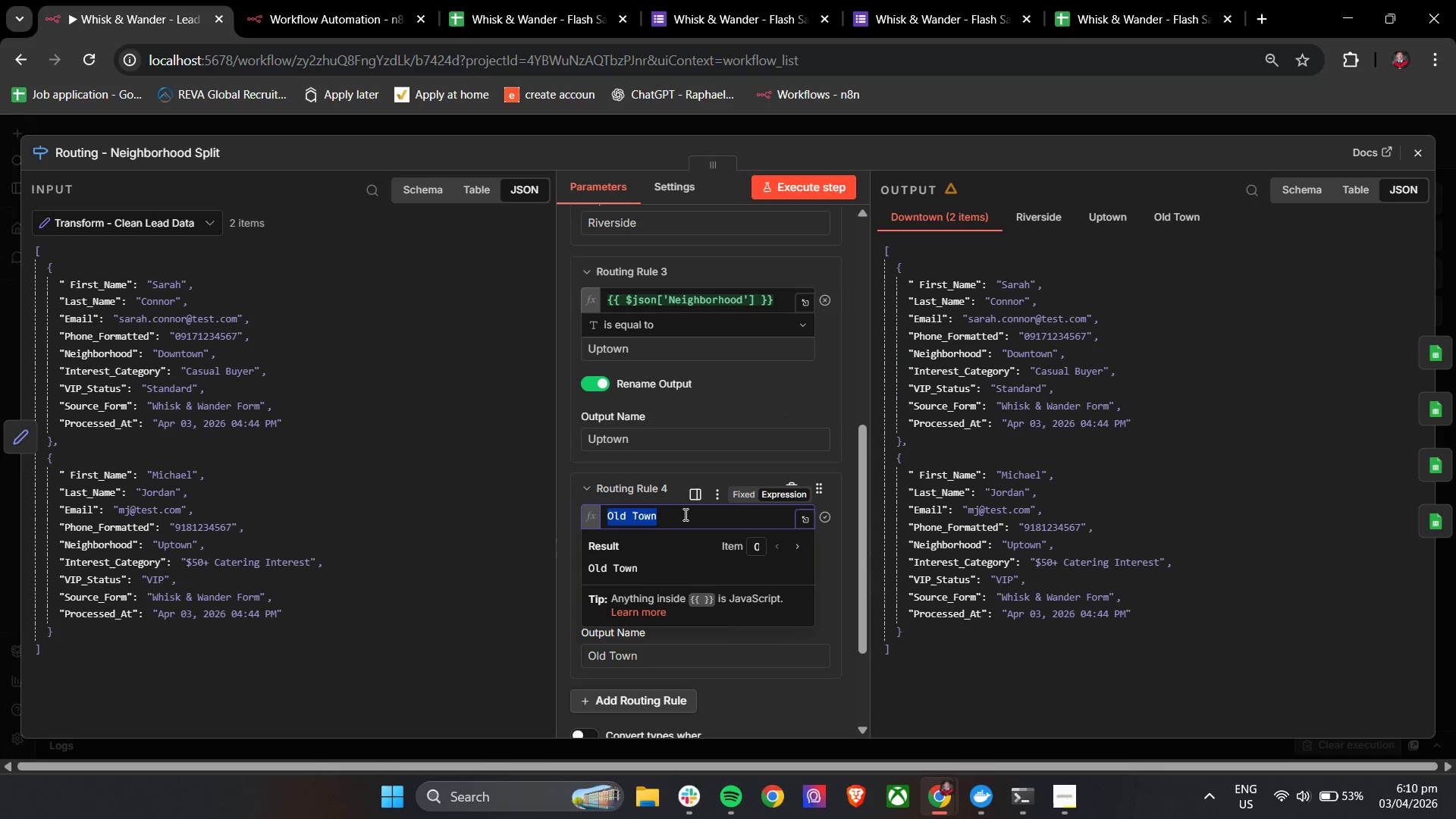 
key(Control+V)
 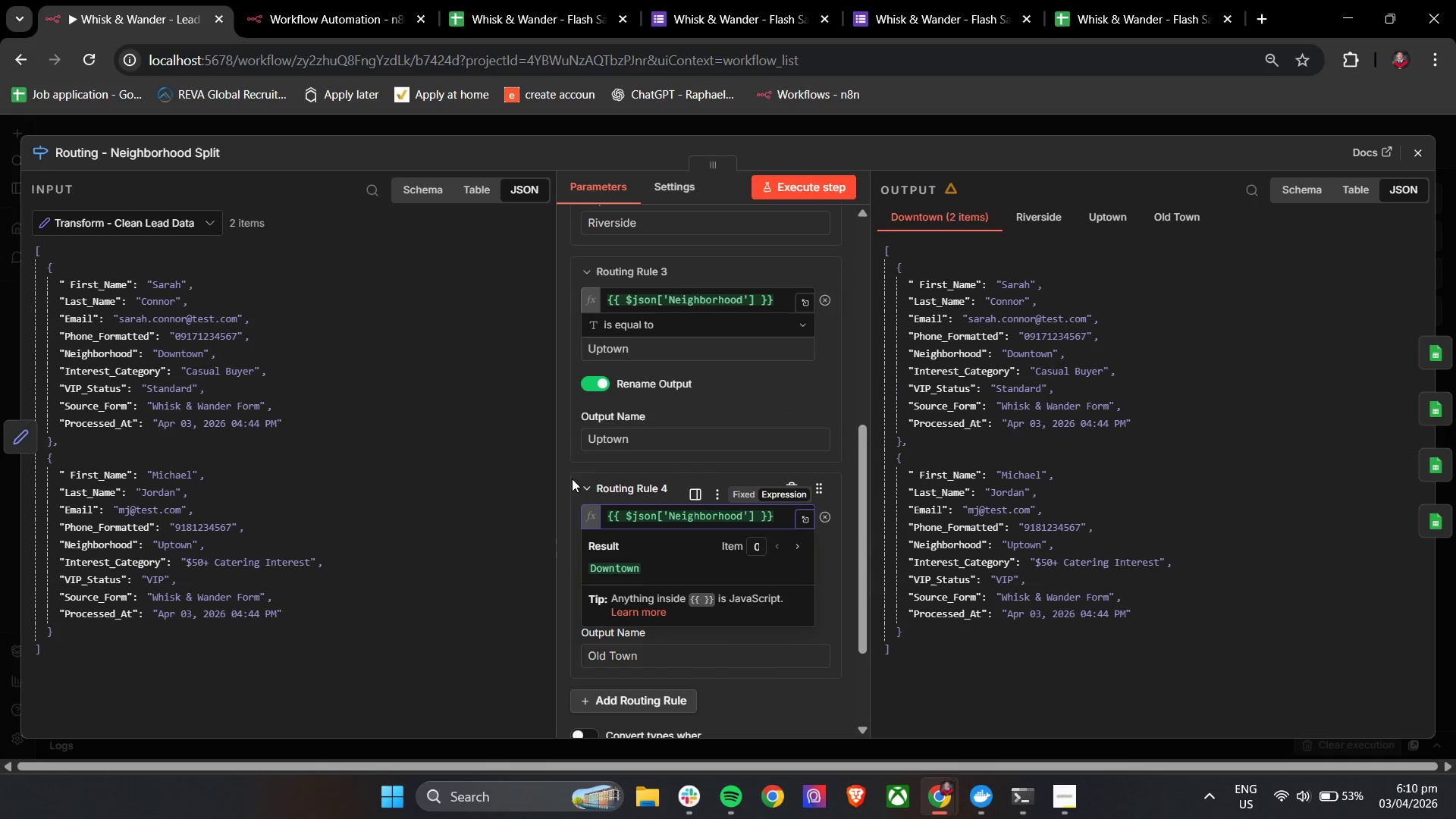 
left_click([568, 465])
 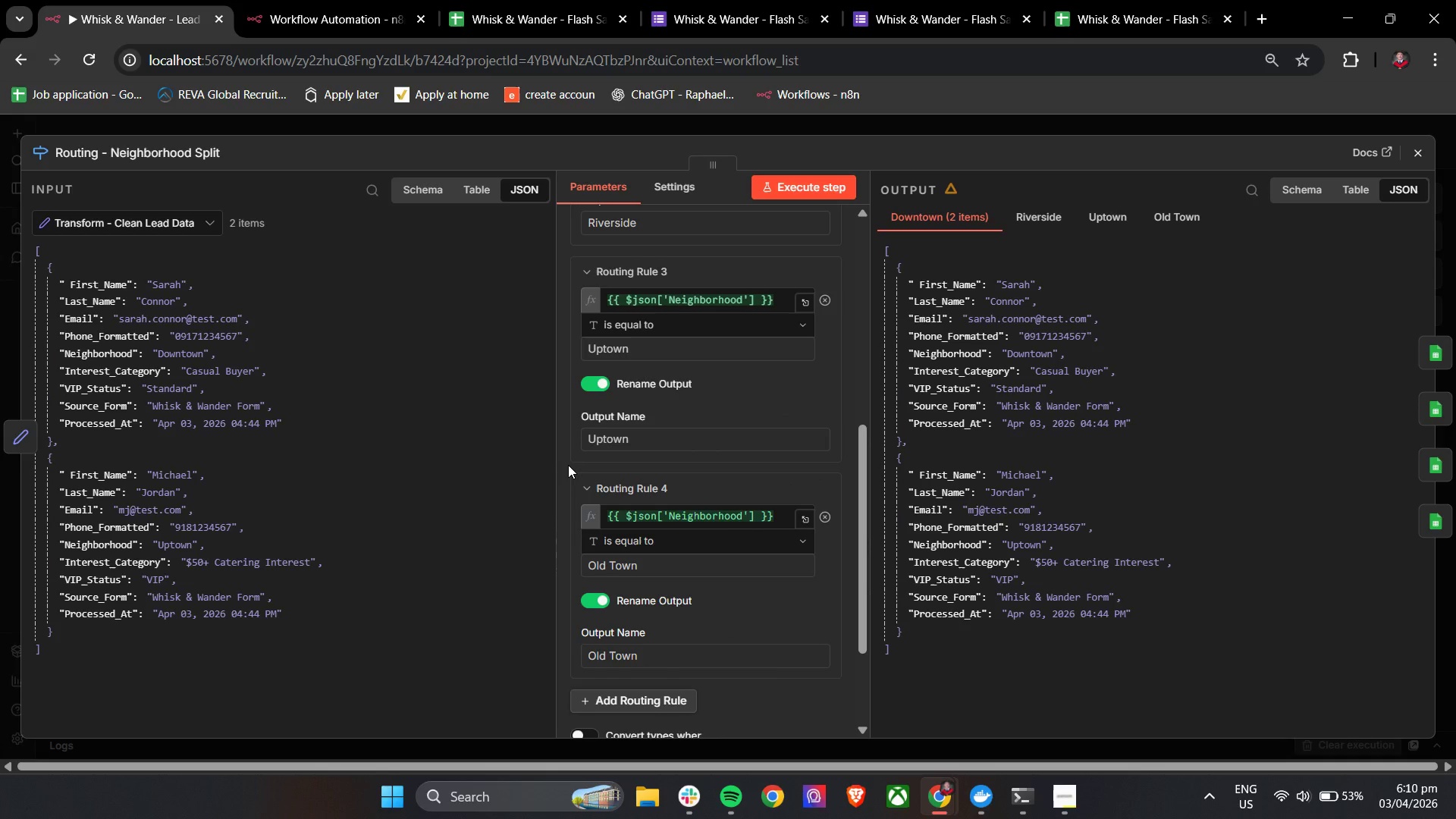 
scroll: coordinate [658, 422], scroll_direction: up, amount: 5.0
 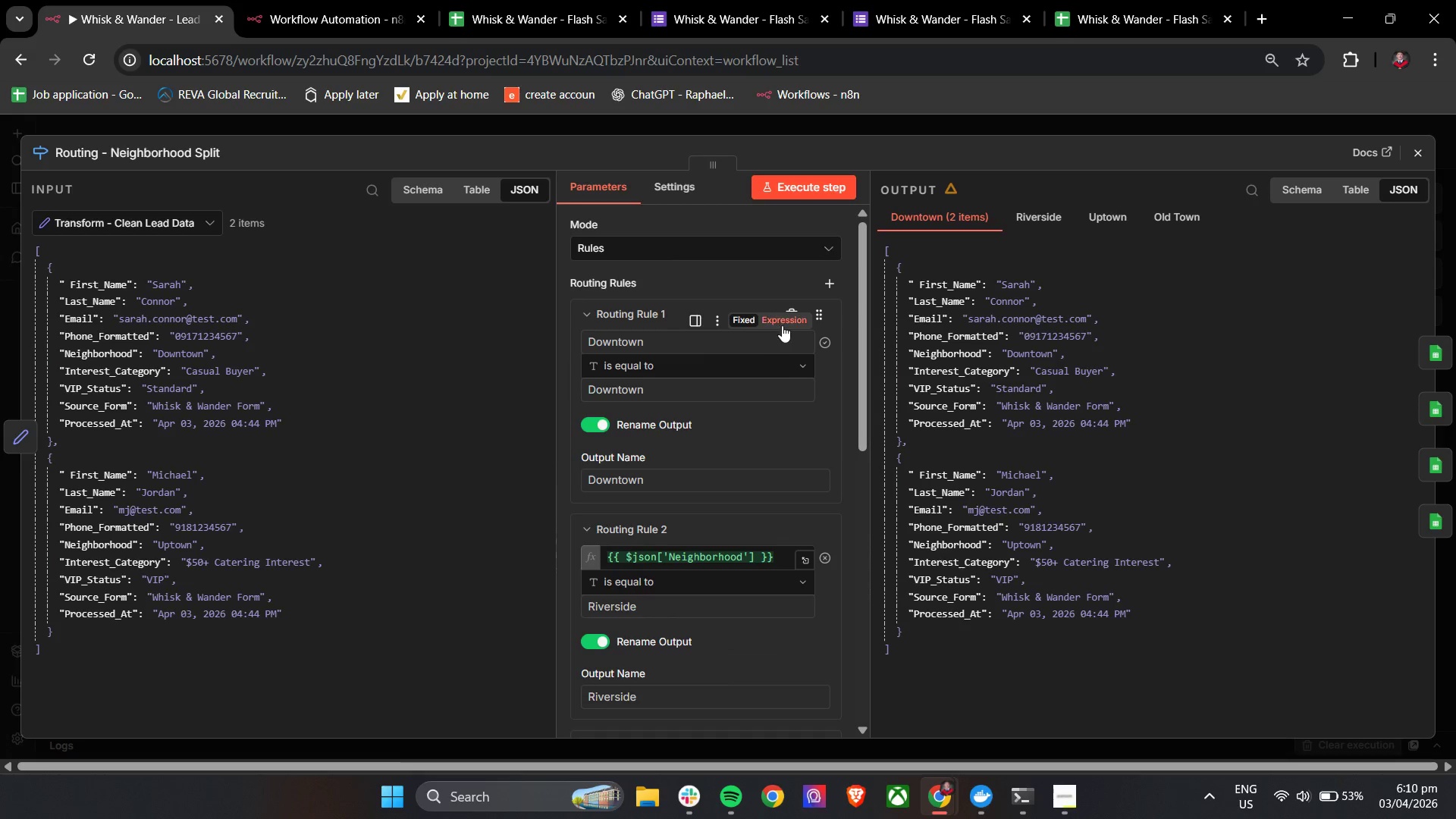 
left_click([786, 325])
 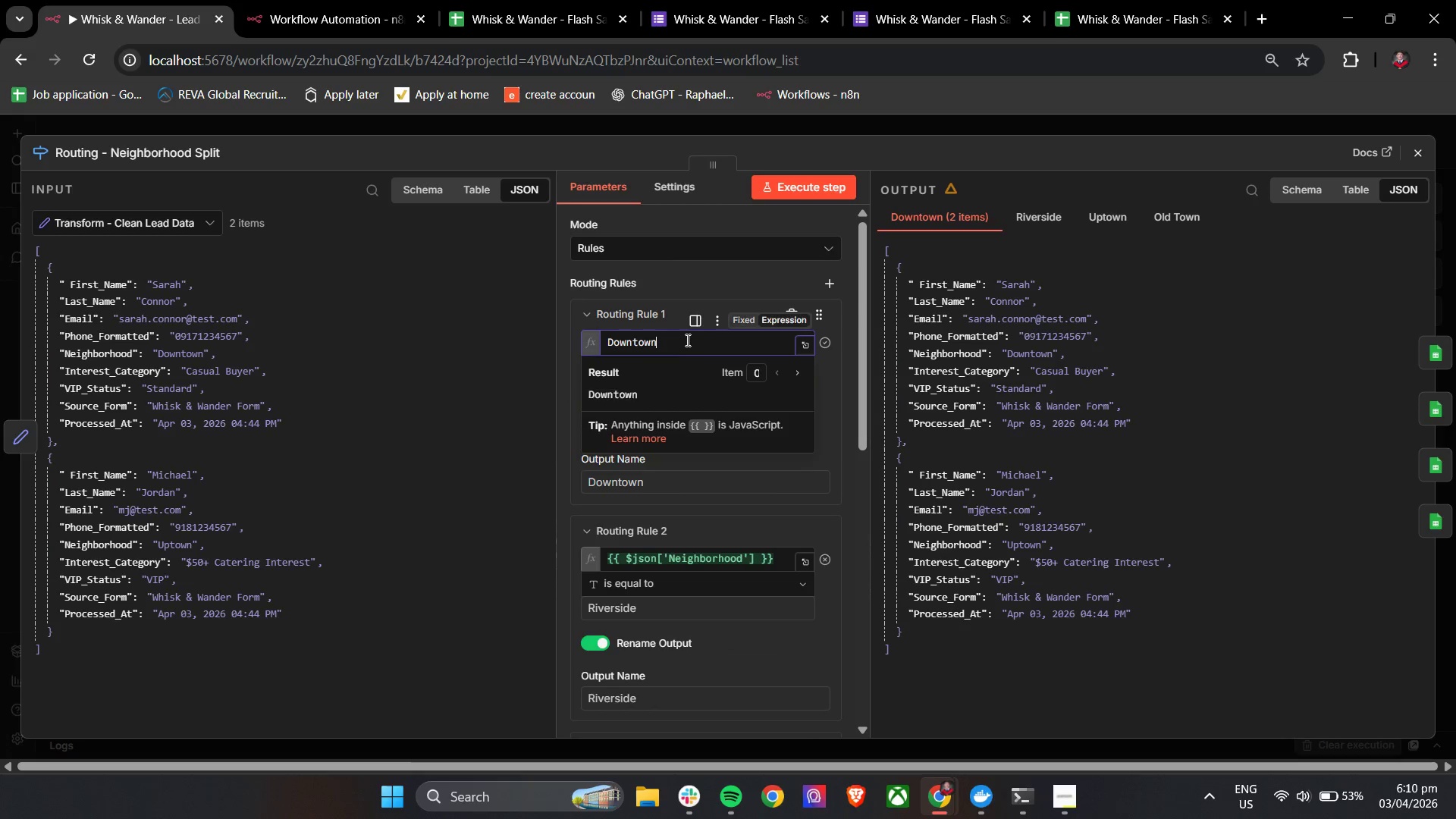 
left_click([685, 340])
 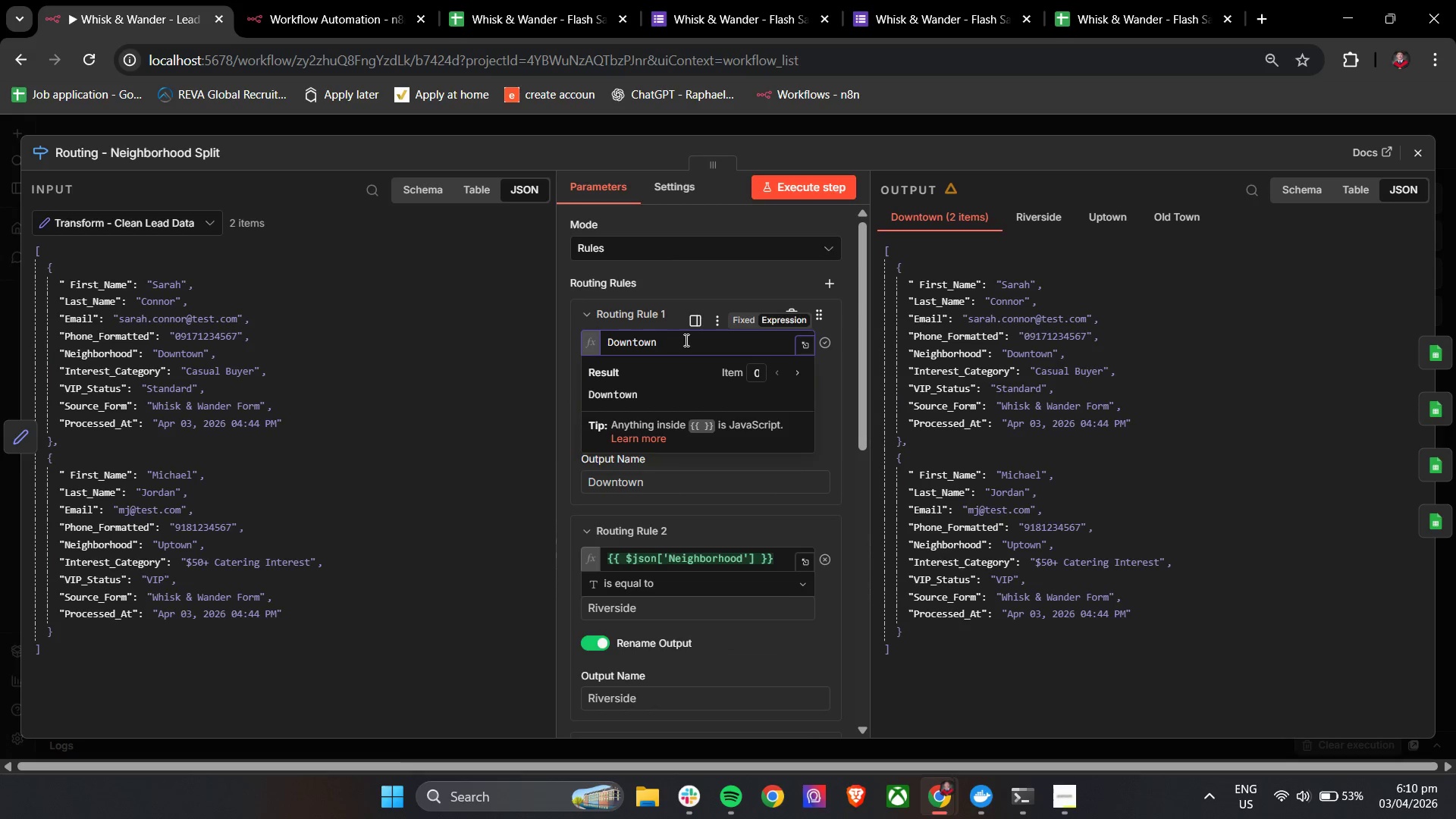 
key(Control+A)
 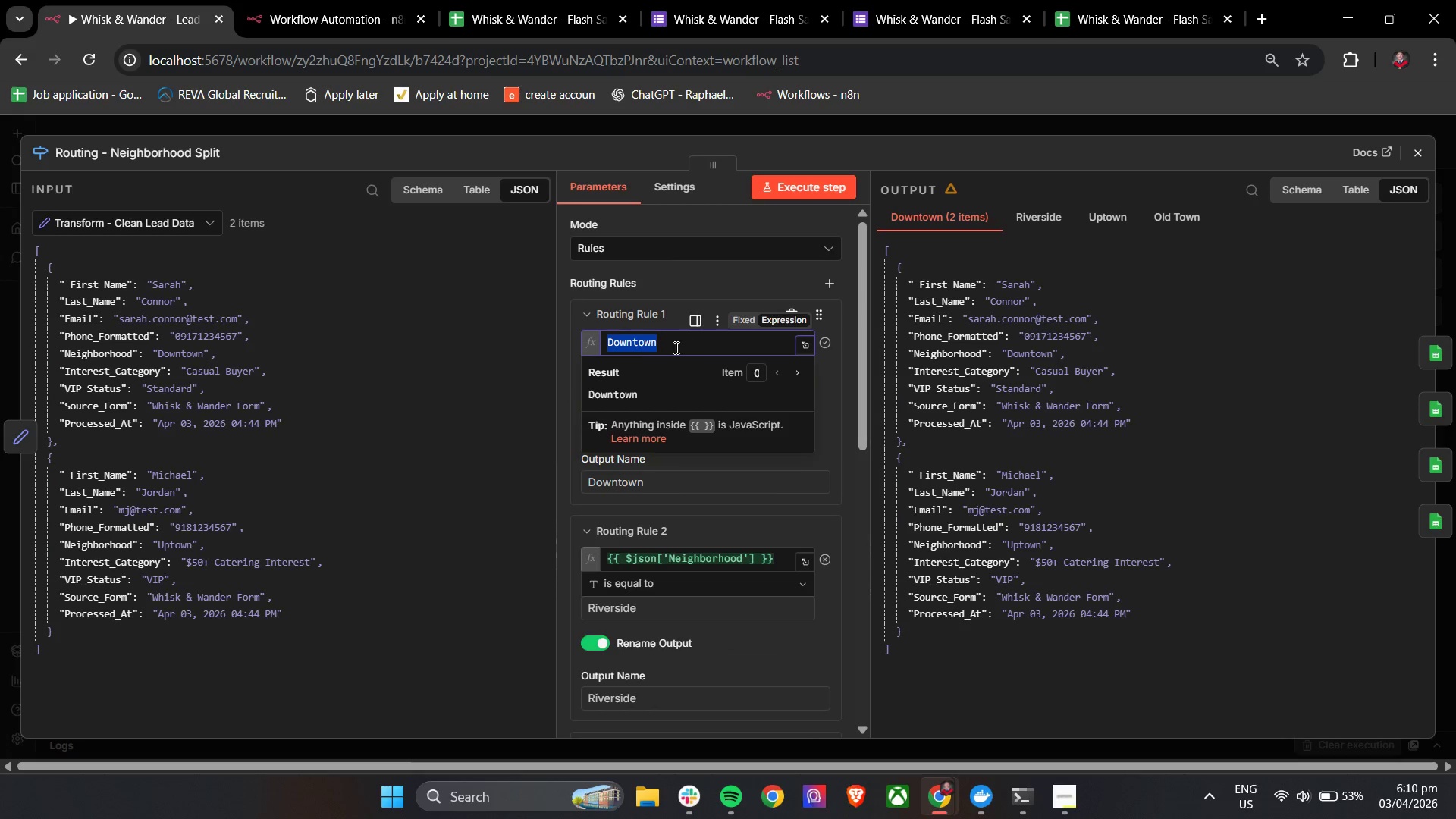 
key(Control+V)
 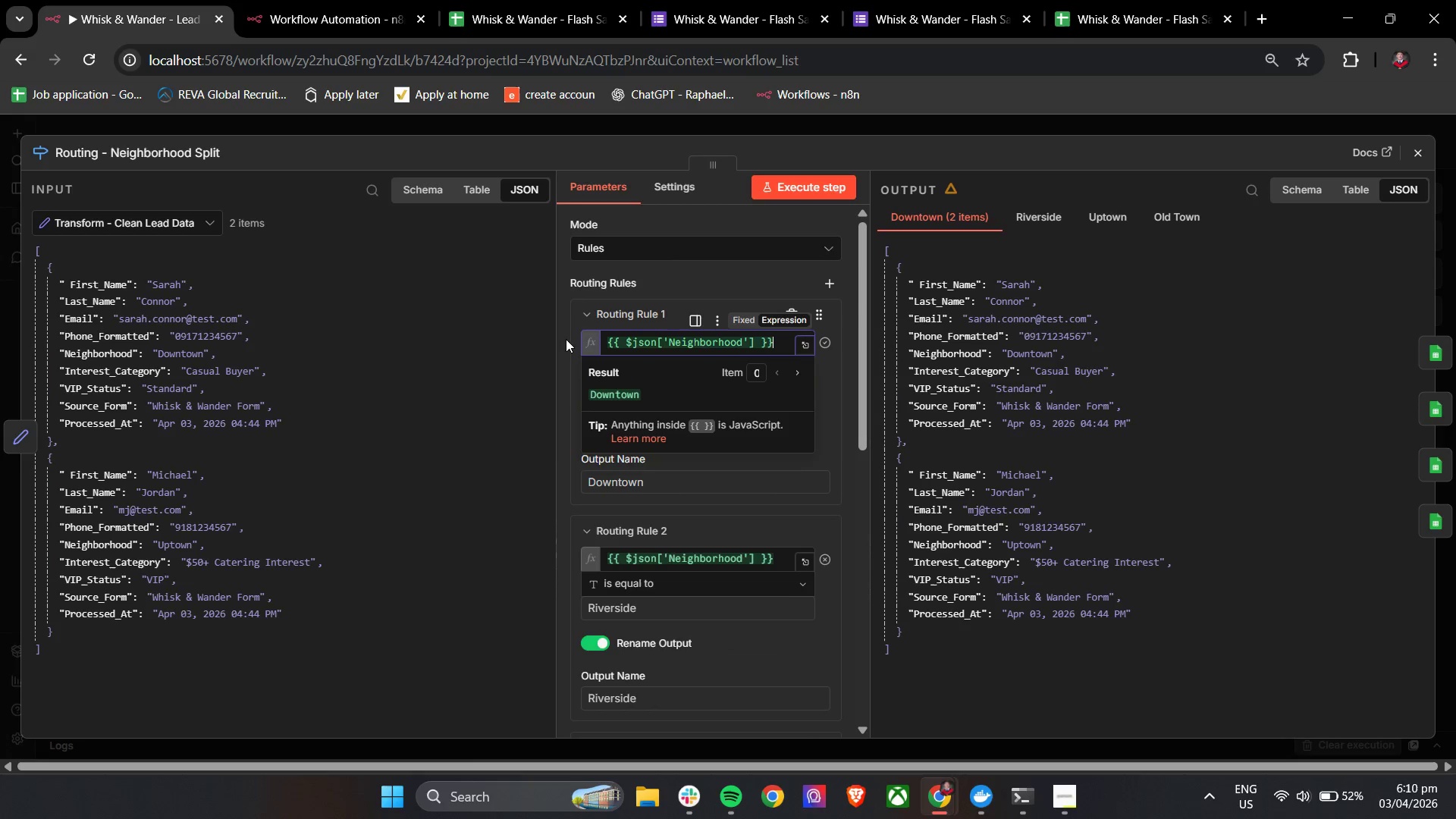 
left_click([563, 335])
 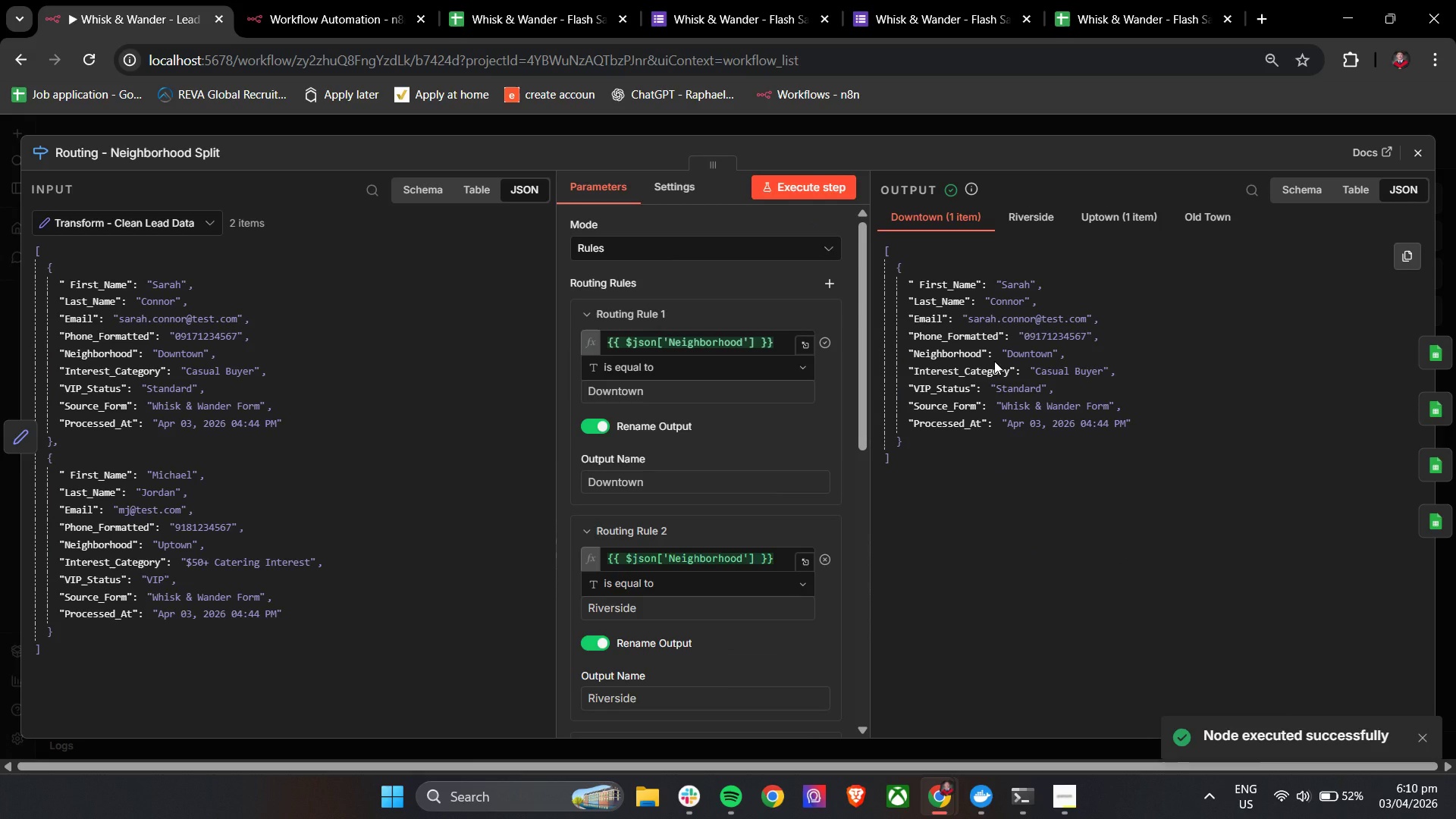 
wait(5.3)
 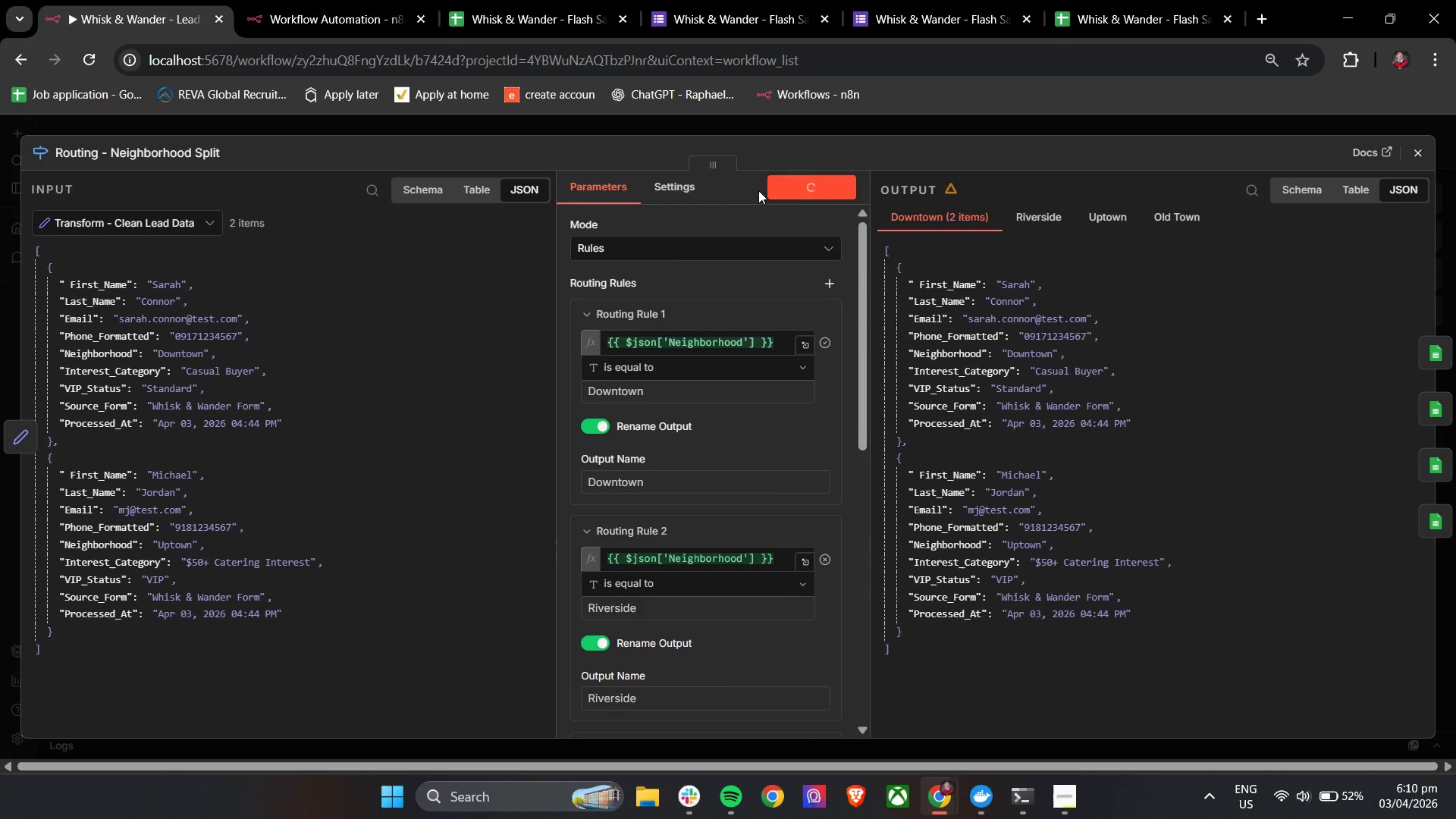 
left_click([1134, 212])
 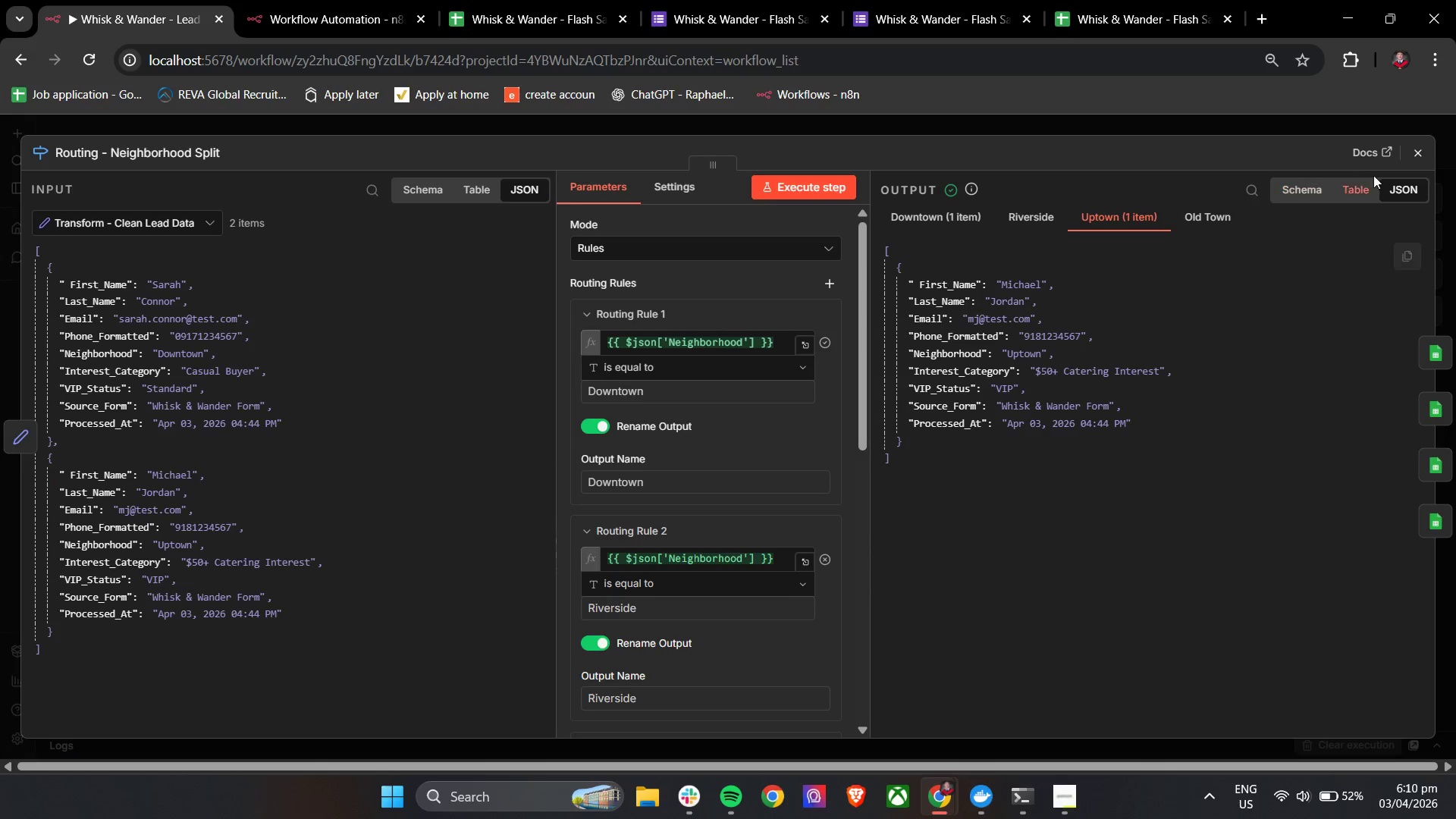 
left_click([1417, 155])
 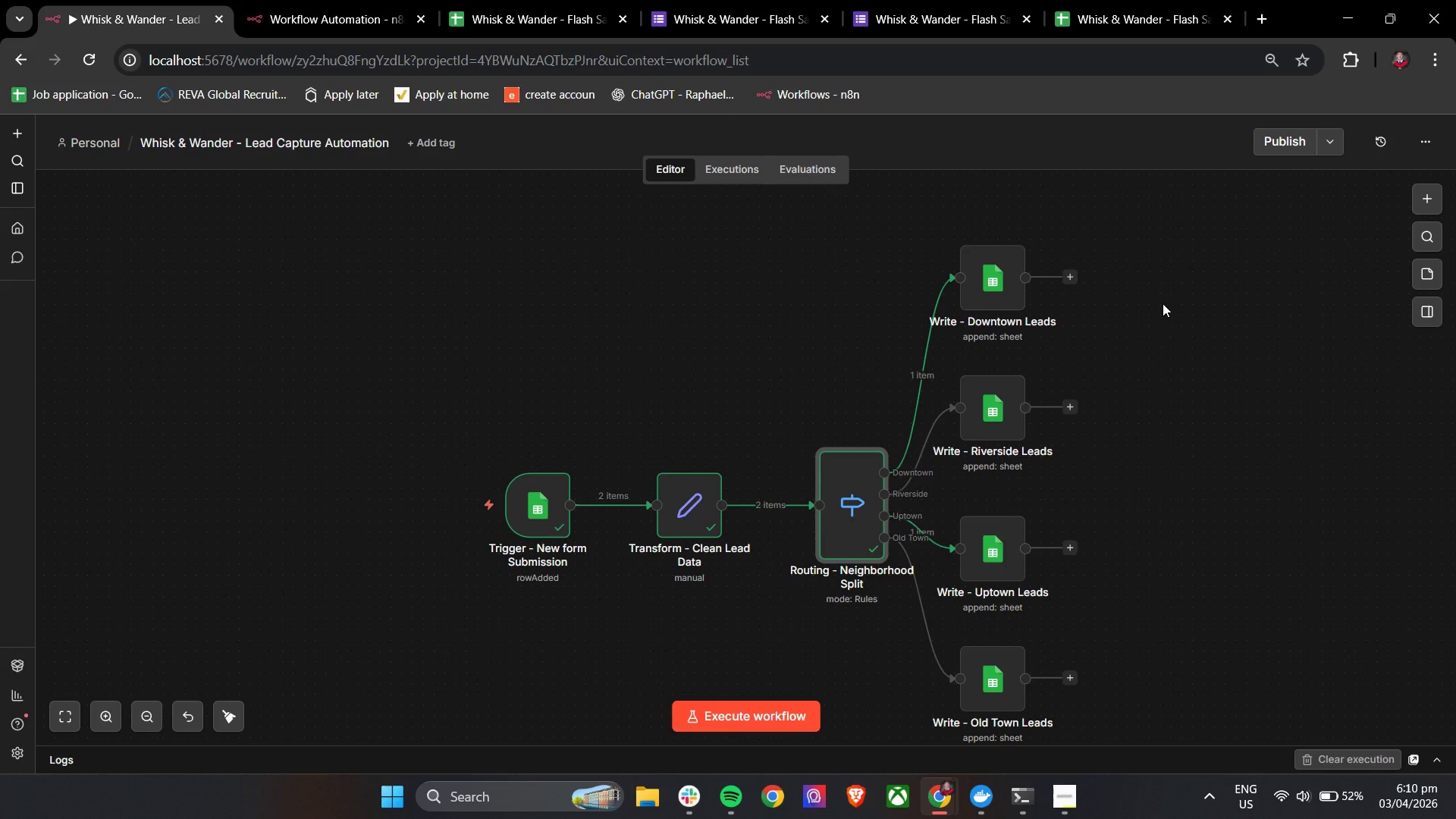 
wait(8.91)
 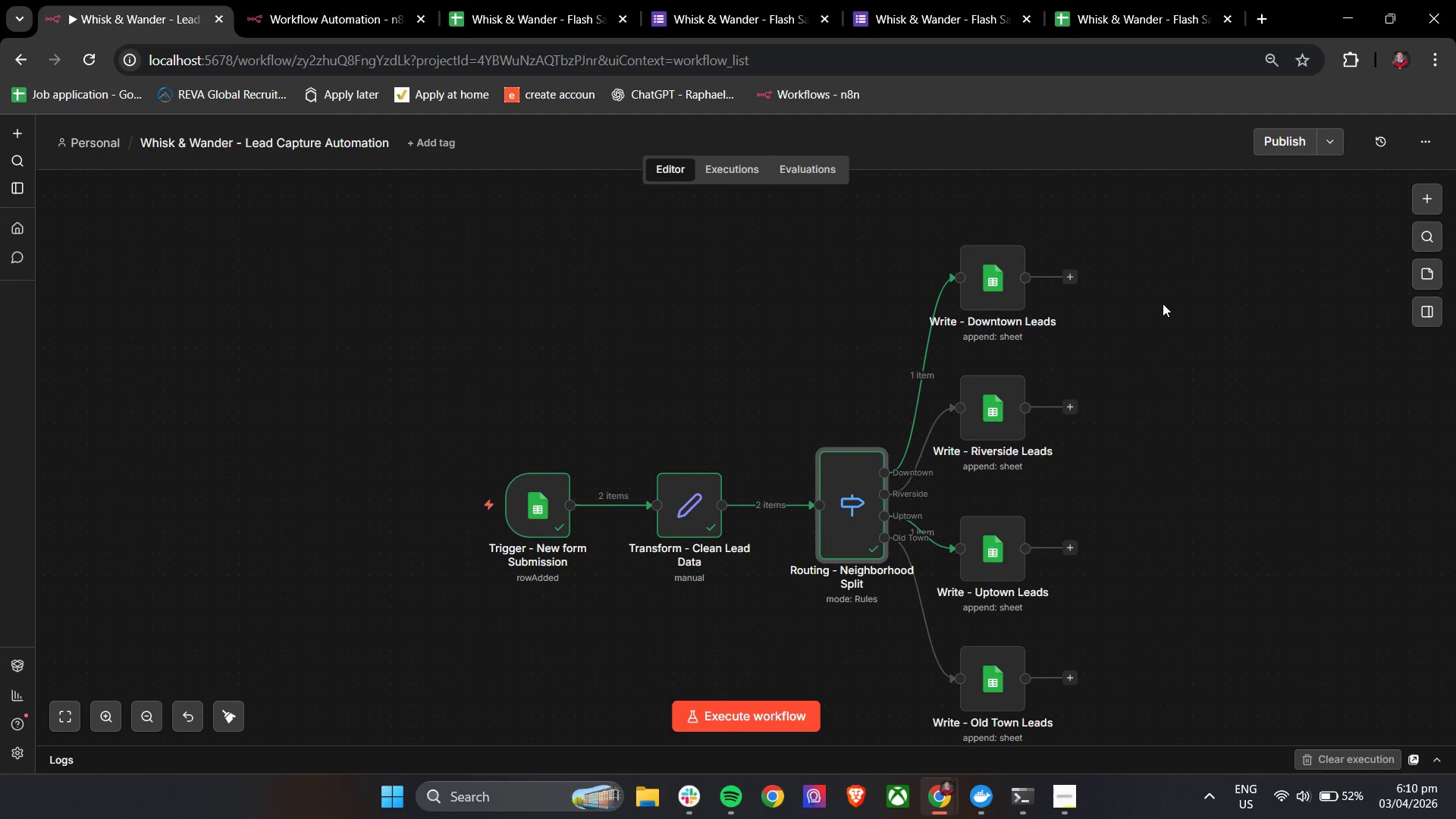 
double_click([973, 276])
 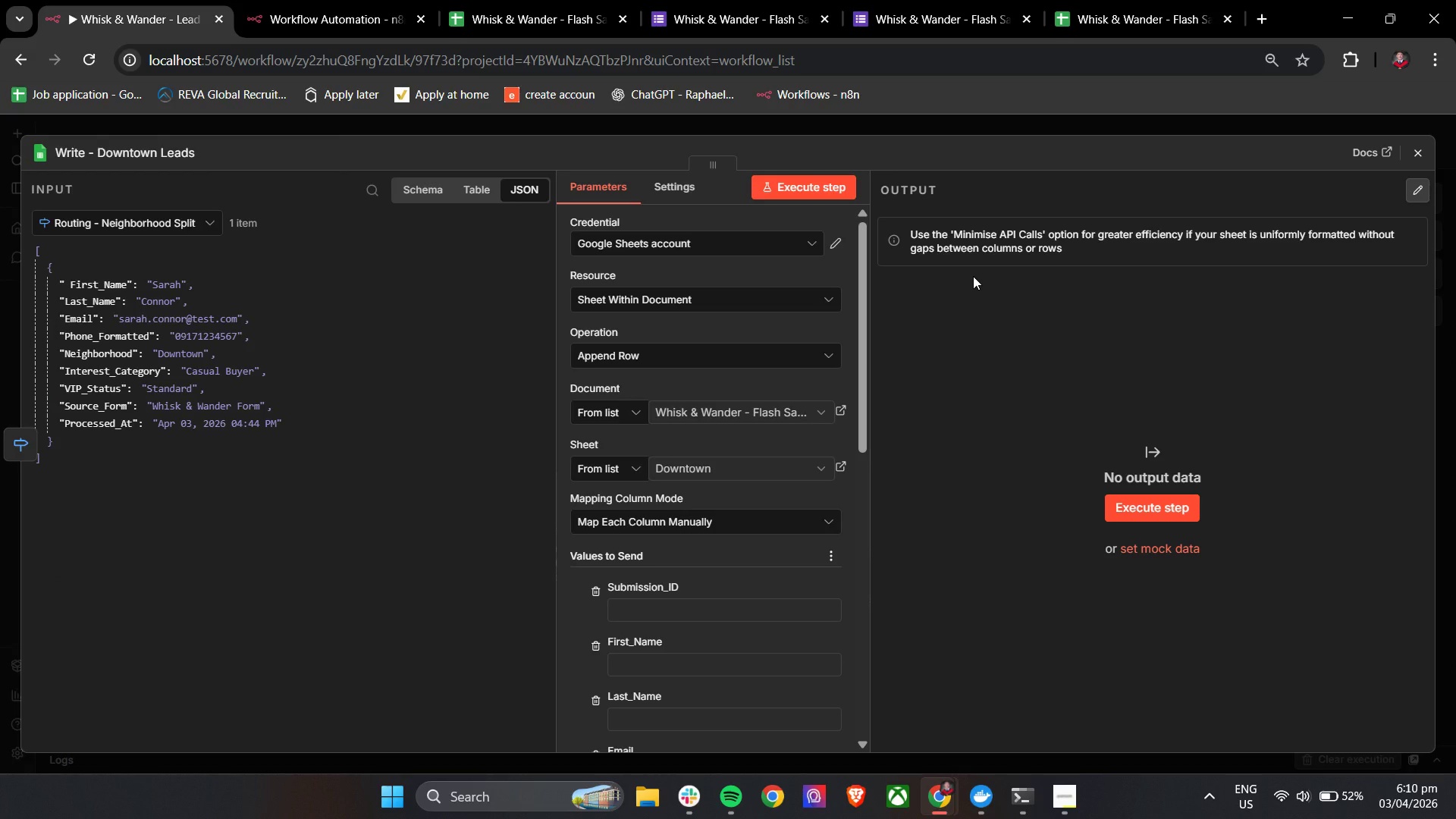 
scroll: coordinate [696, 388], scroll_direction: down, amount: 2.0
 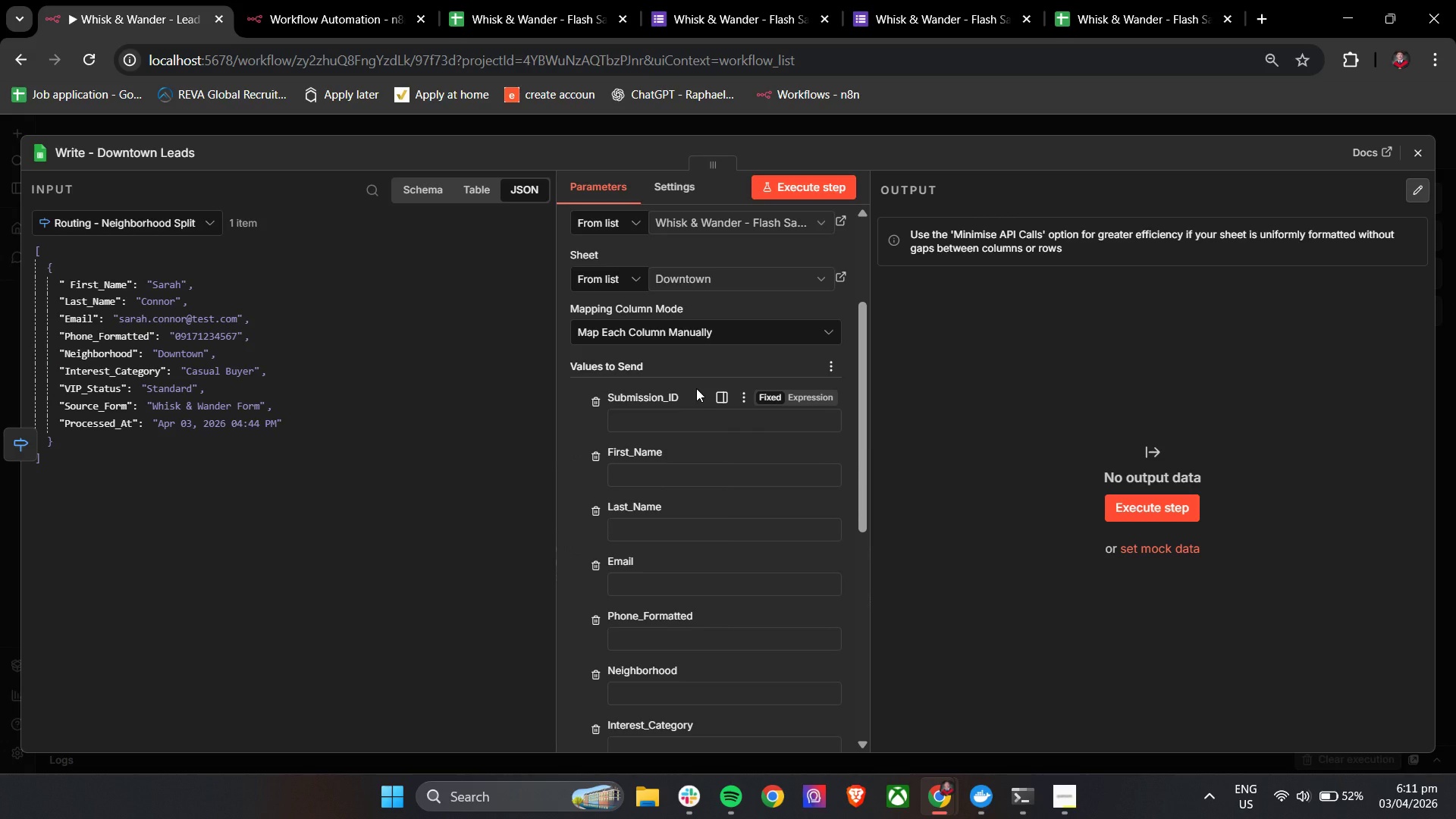 
wait(7.67)
 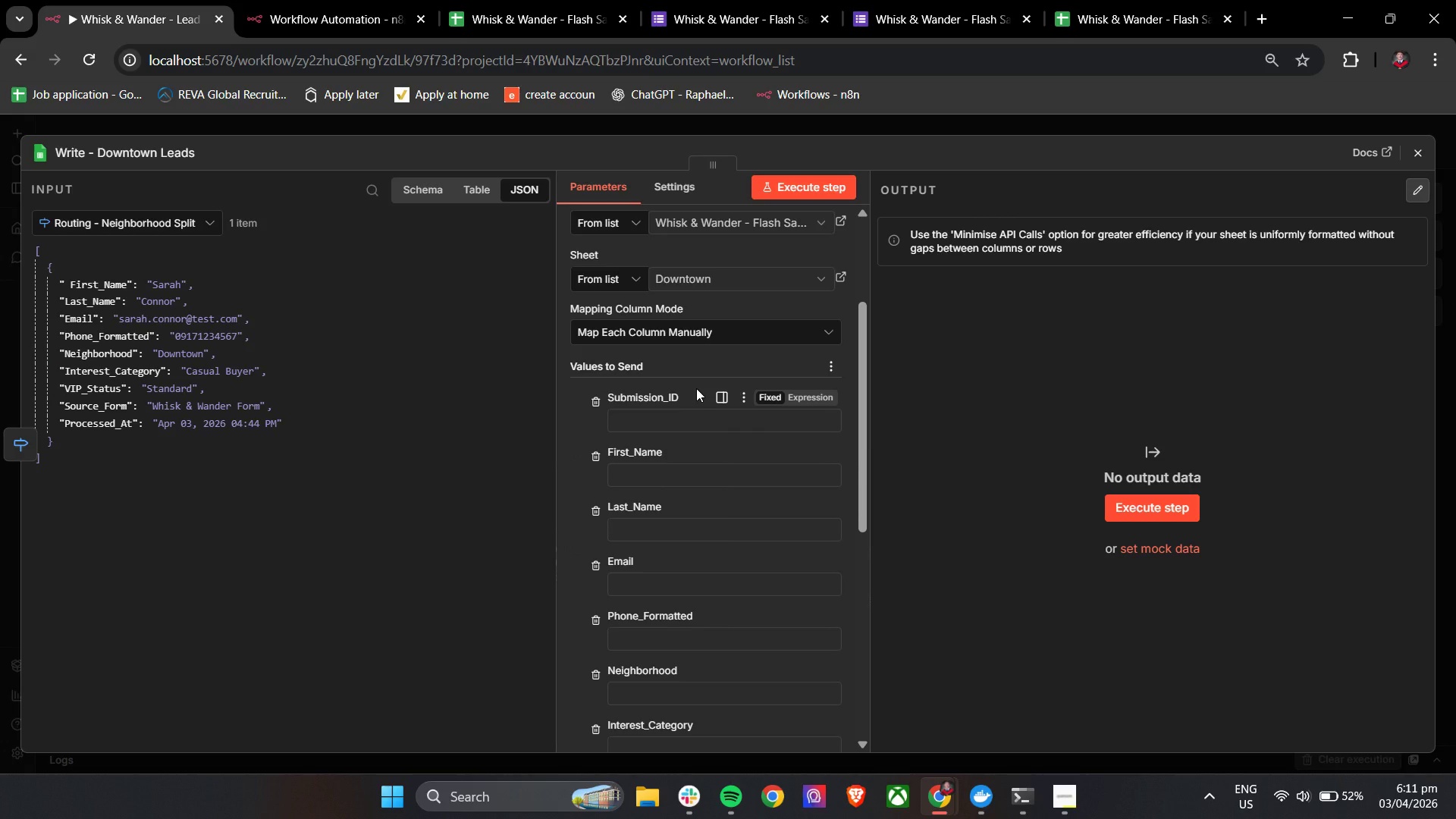 
left_click_drag(start_coordinate=[115, 289], to_coordinate=[645, 425])
 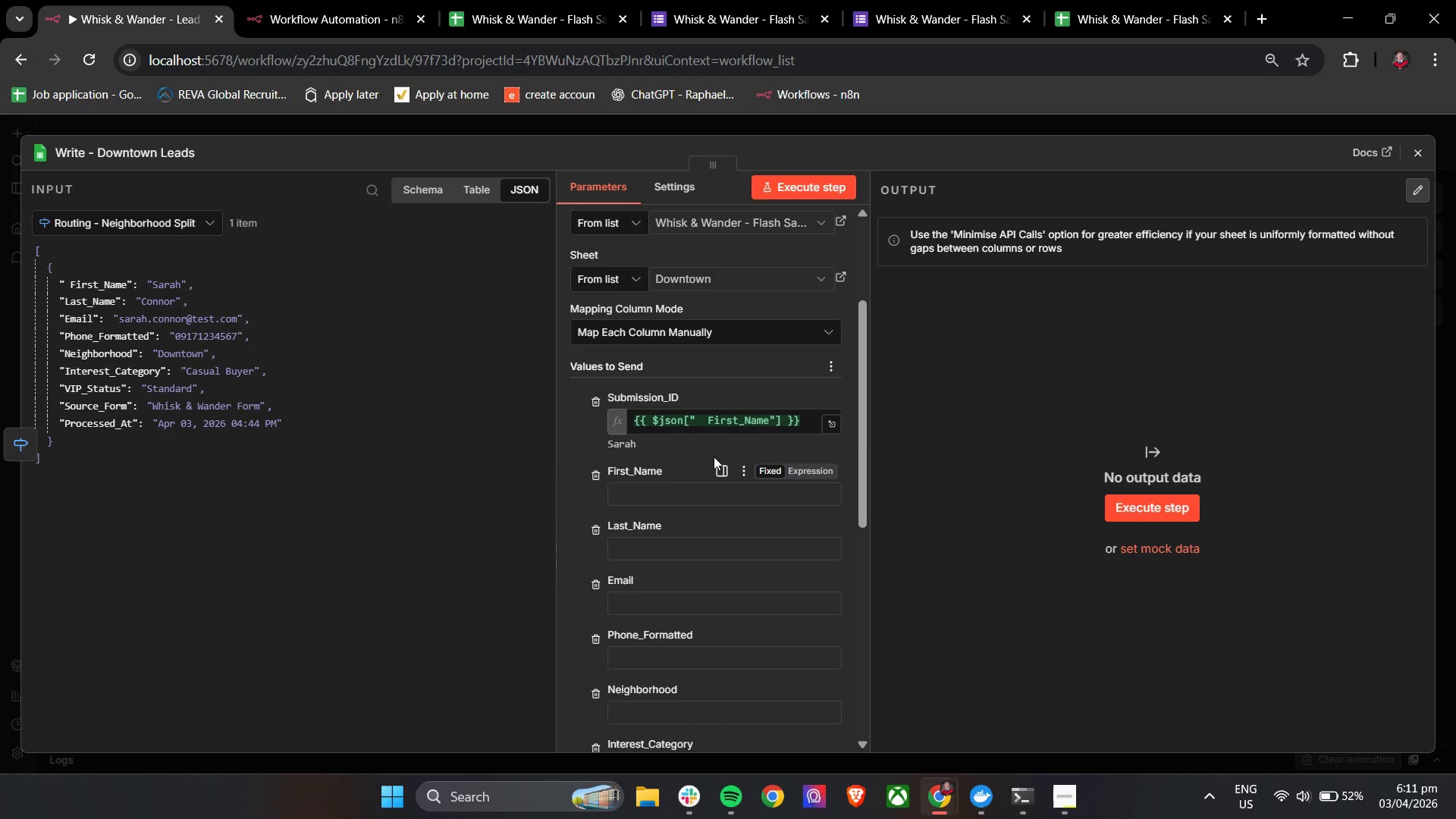 
mouse_move([670, 434])
 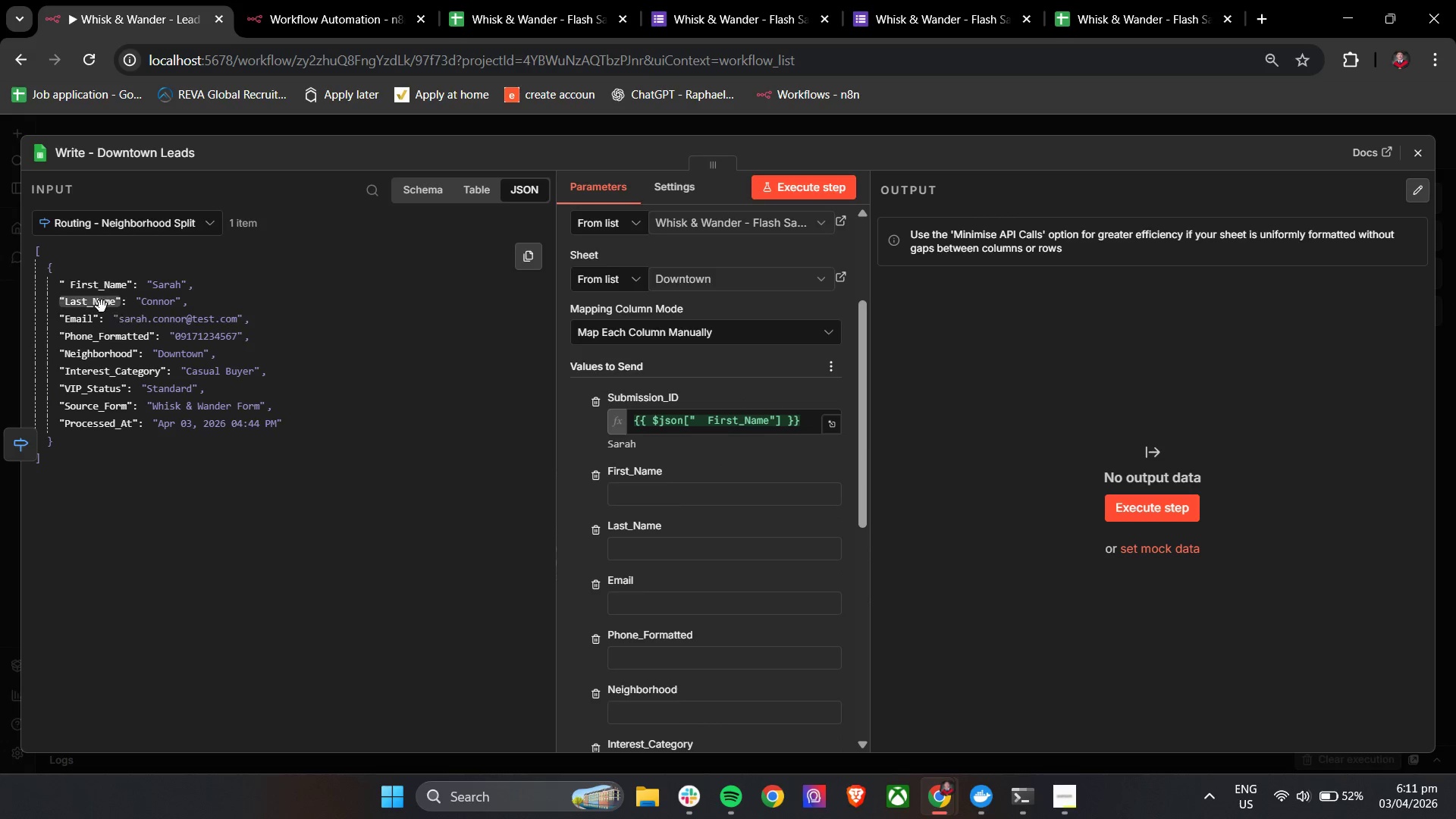 
left_click_drag(start_coordinate=[96, 304], to_coordinate=[686, 494])
 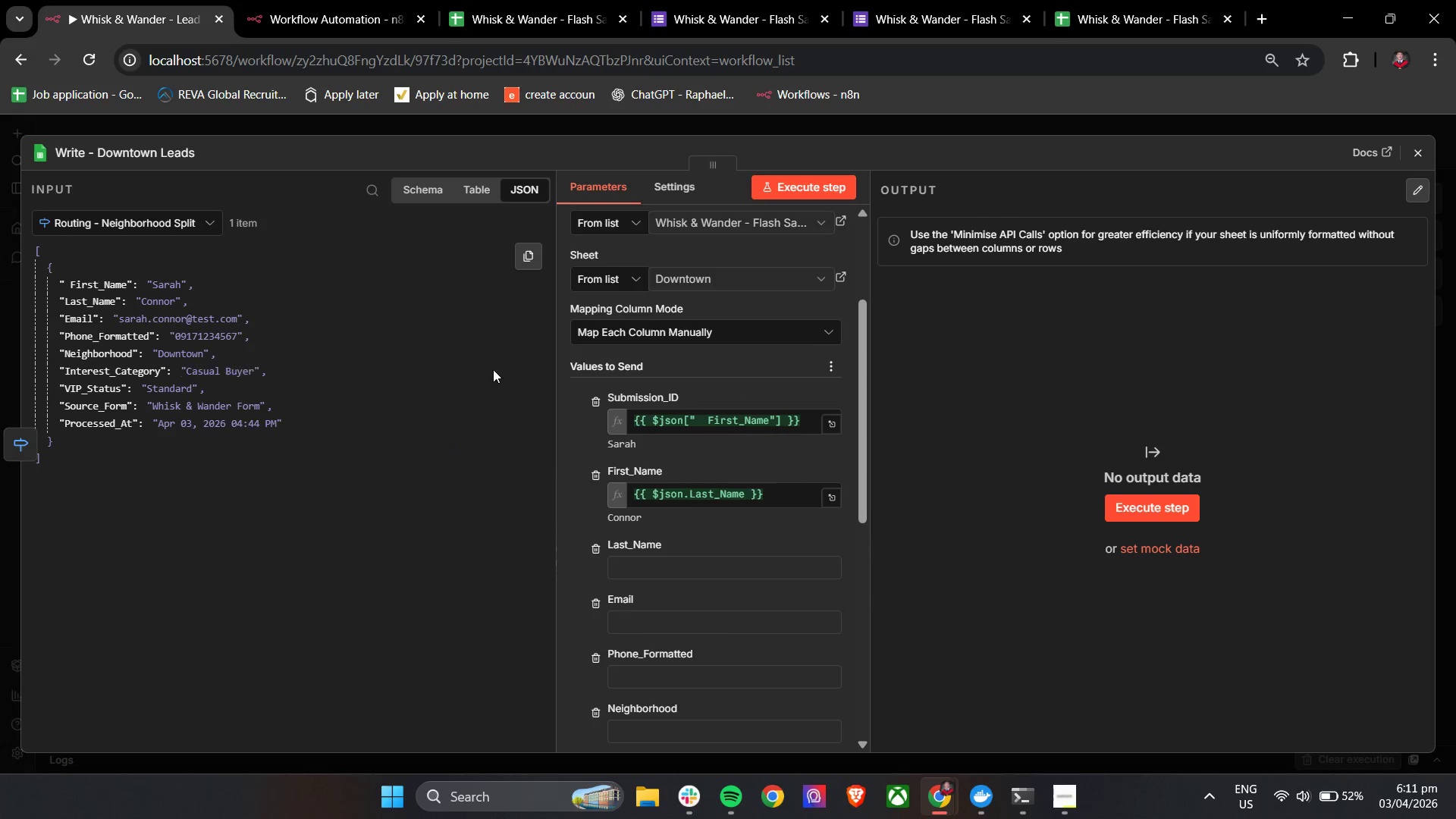 
left_click([1421, 150])
 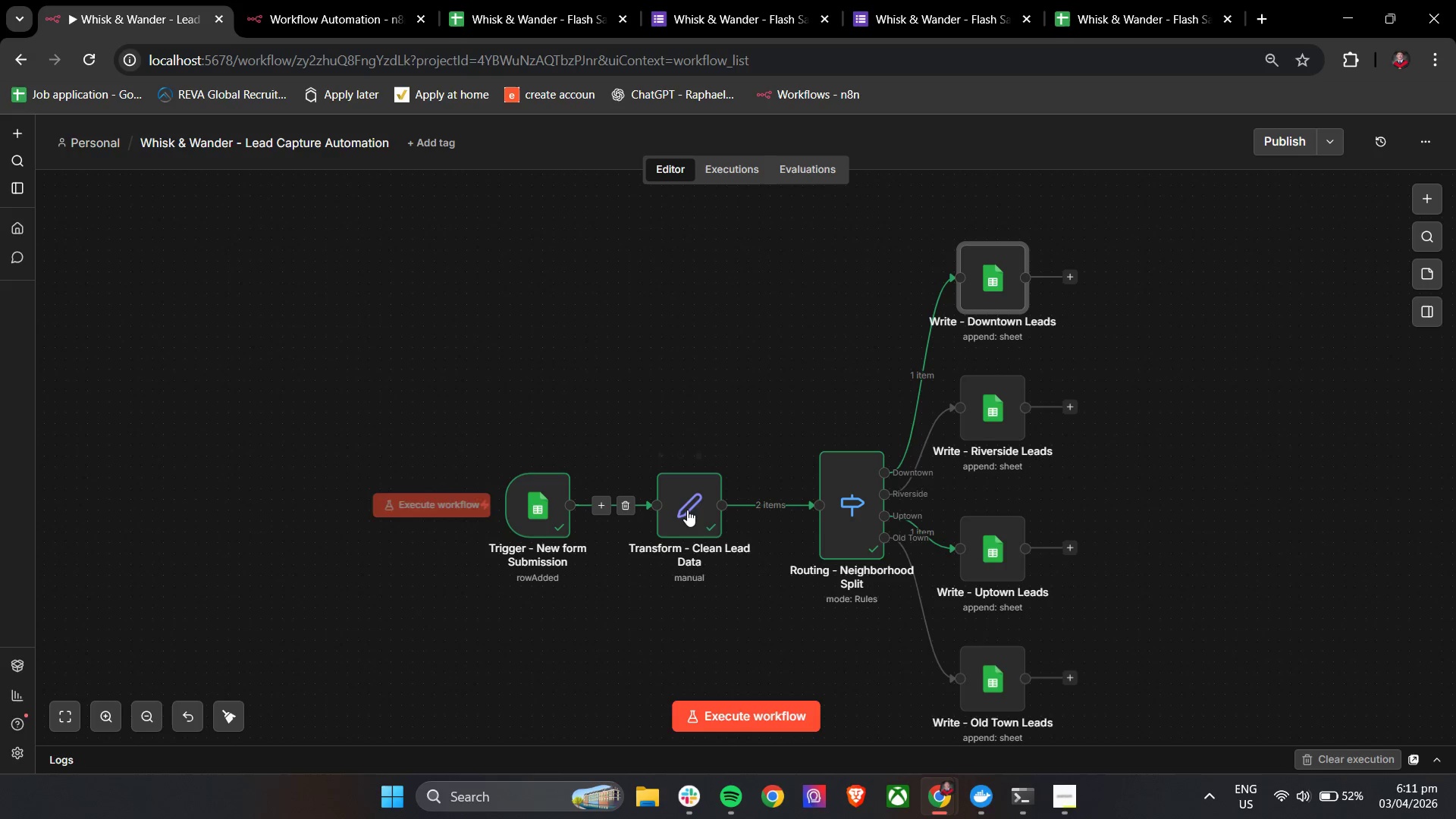 
double_click([701, 513])
 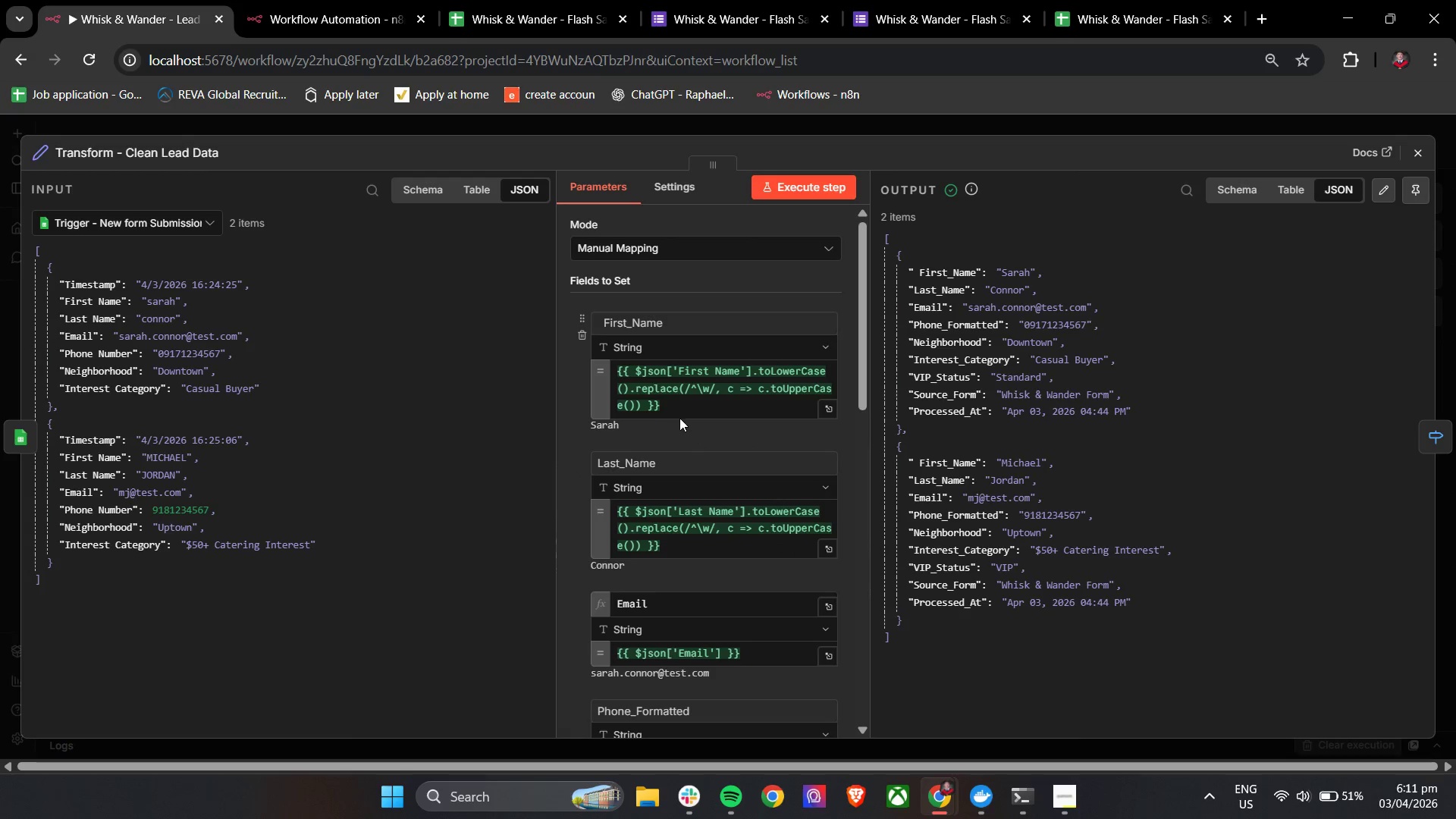 
wait(8.89)
 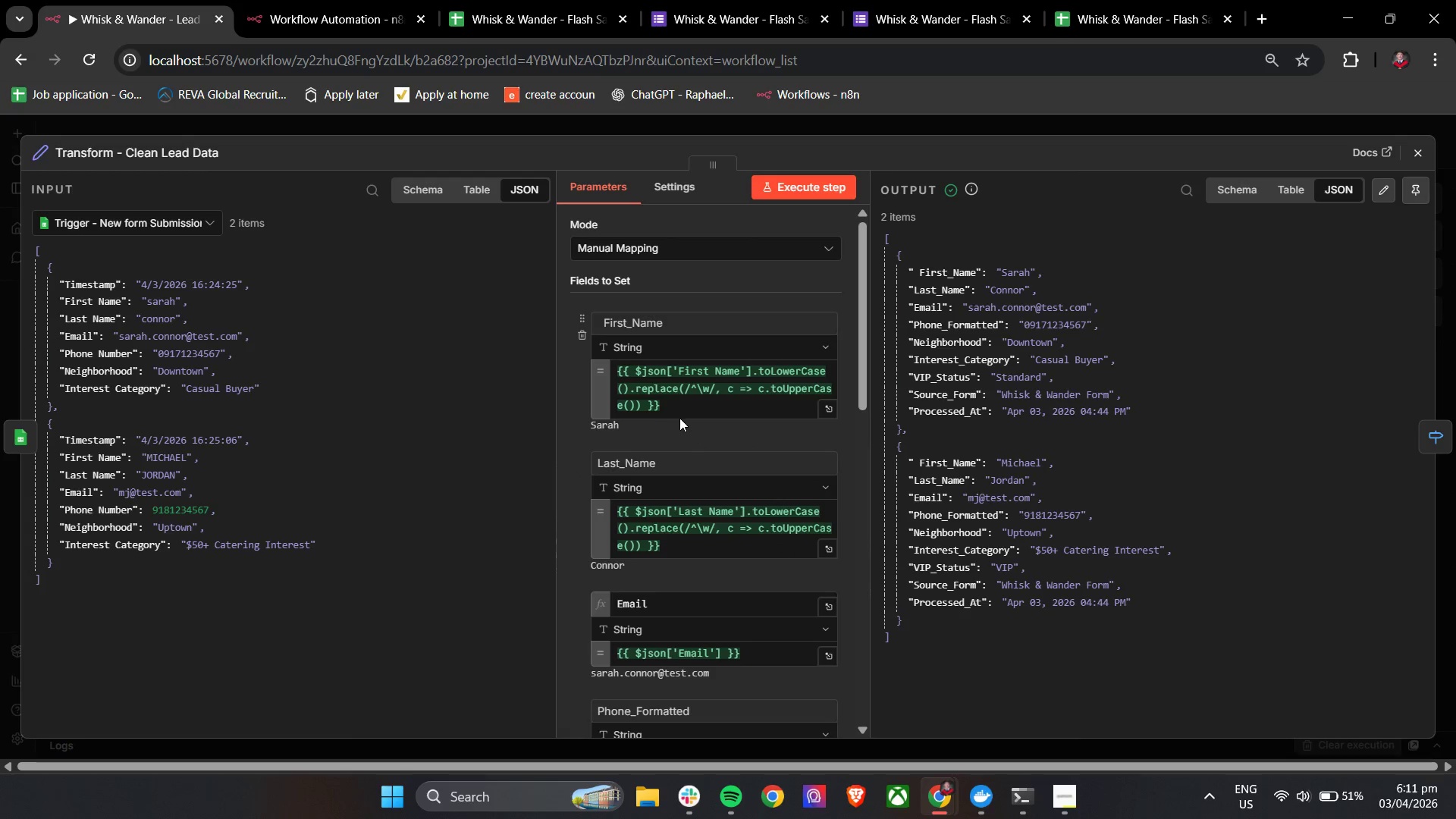 
left_click([1441, 436])
 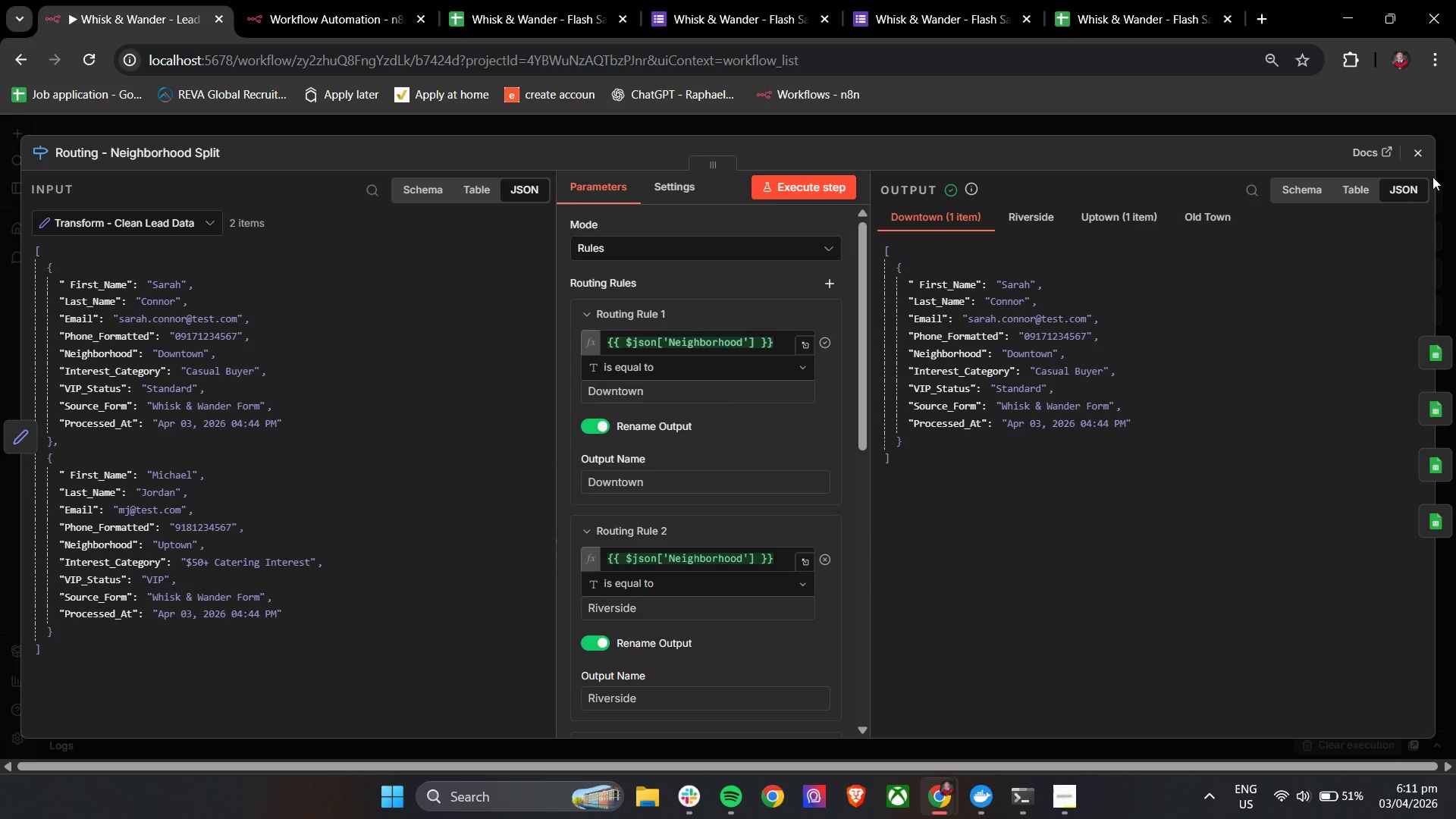 
left_click([1421, 148])
 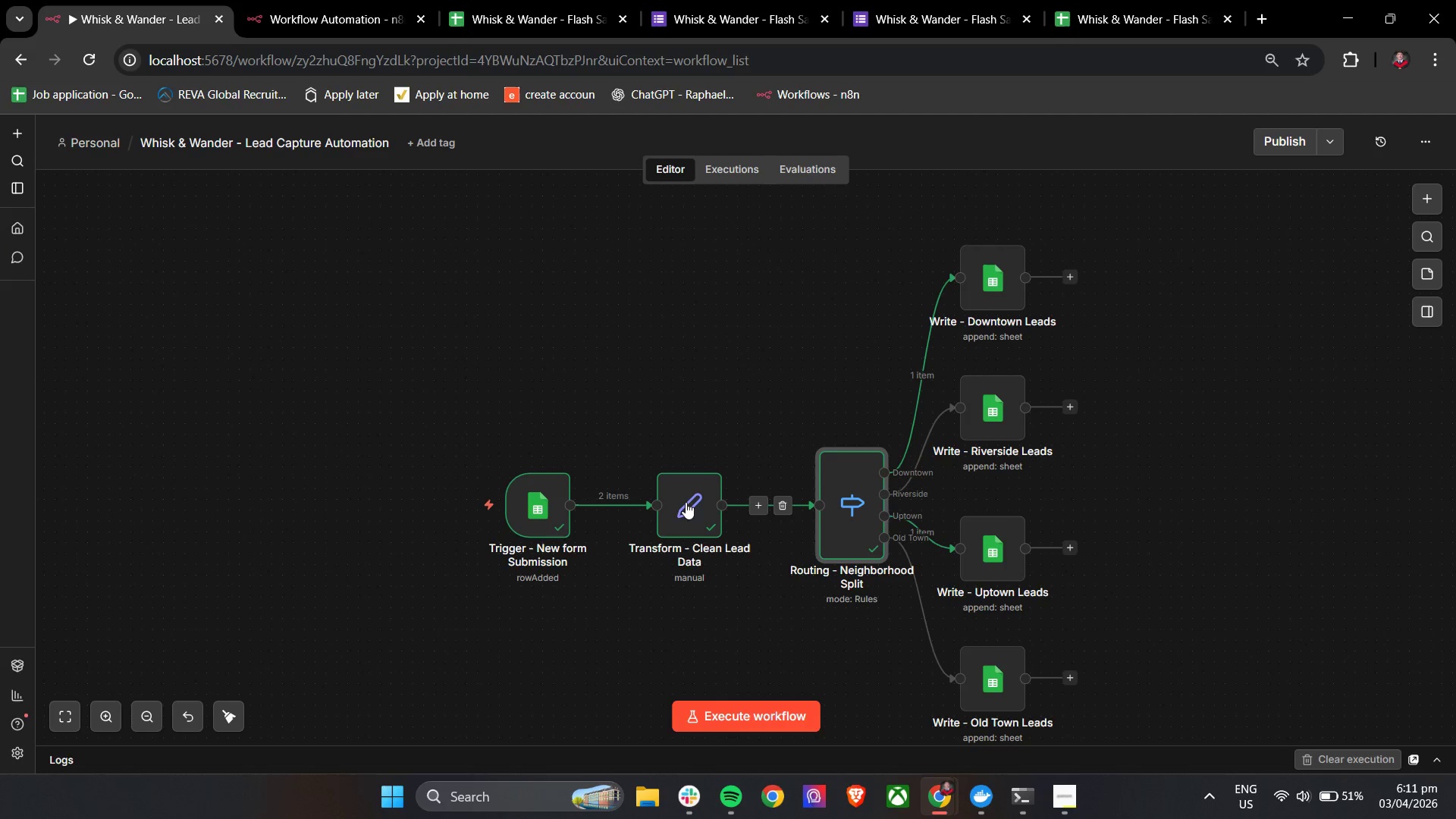 
double_click([680, 507])
 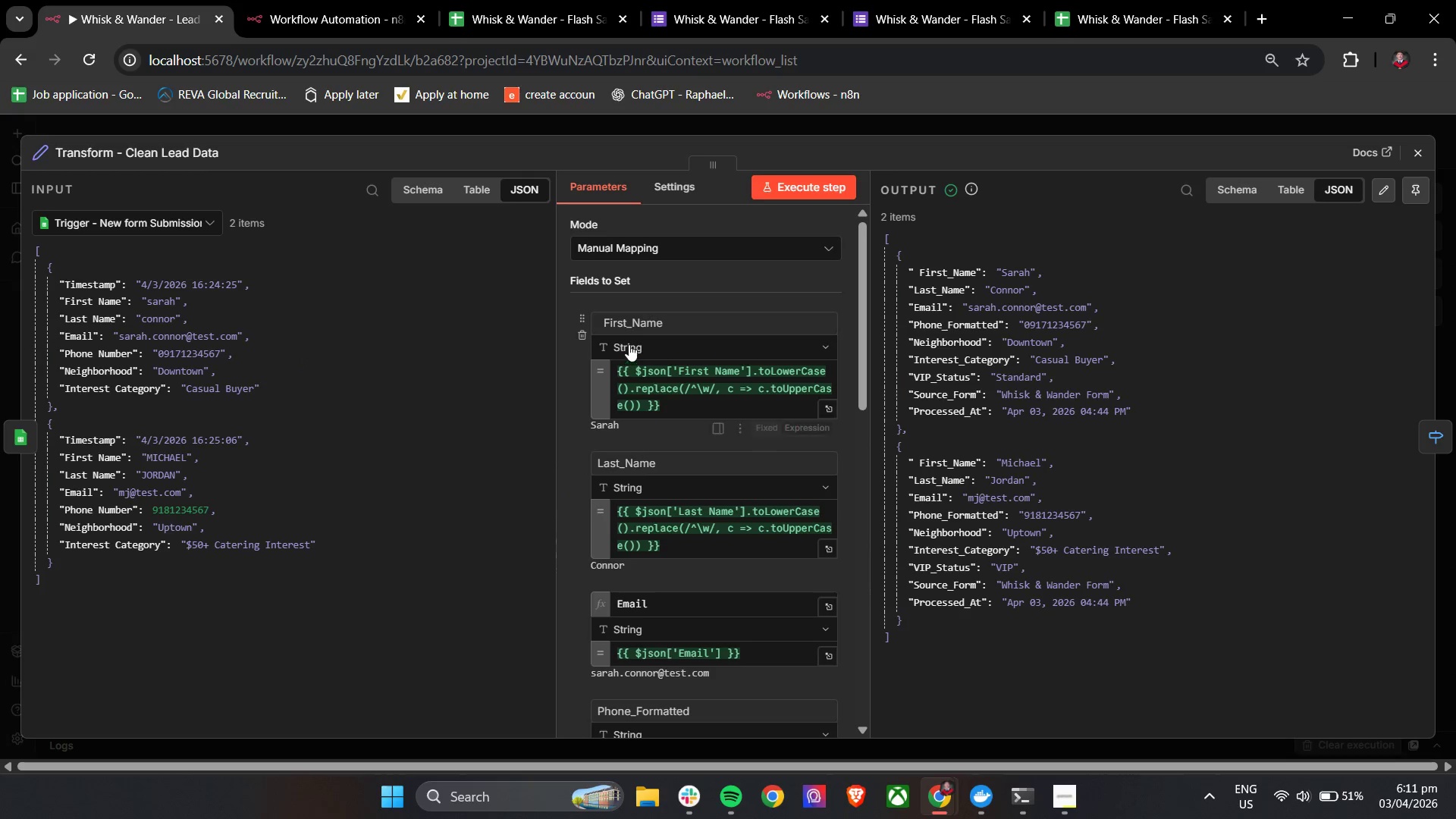 
left_click([603, 319])
 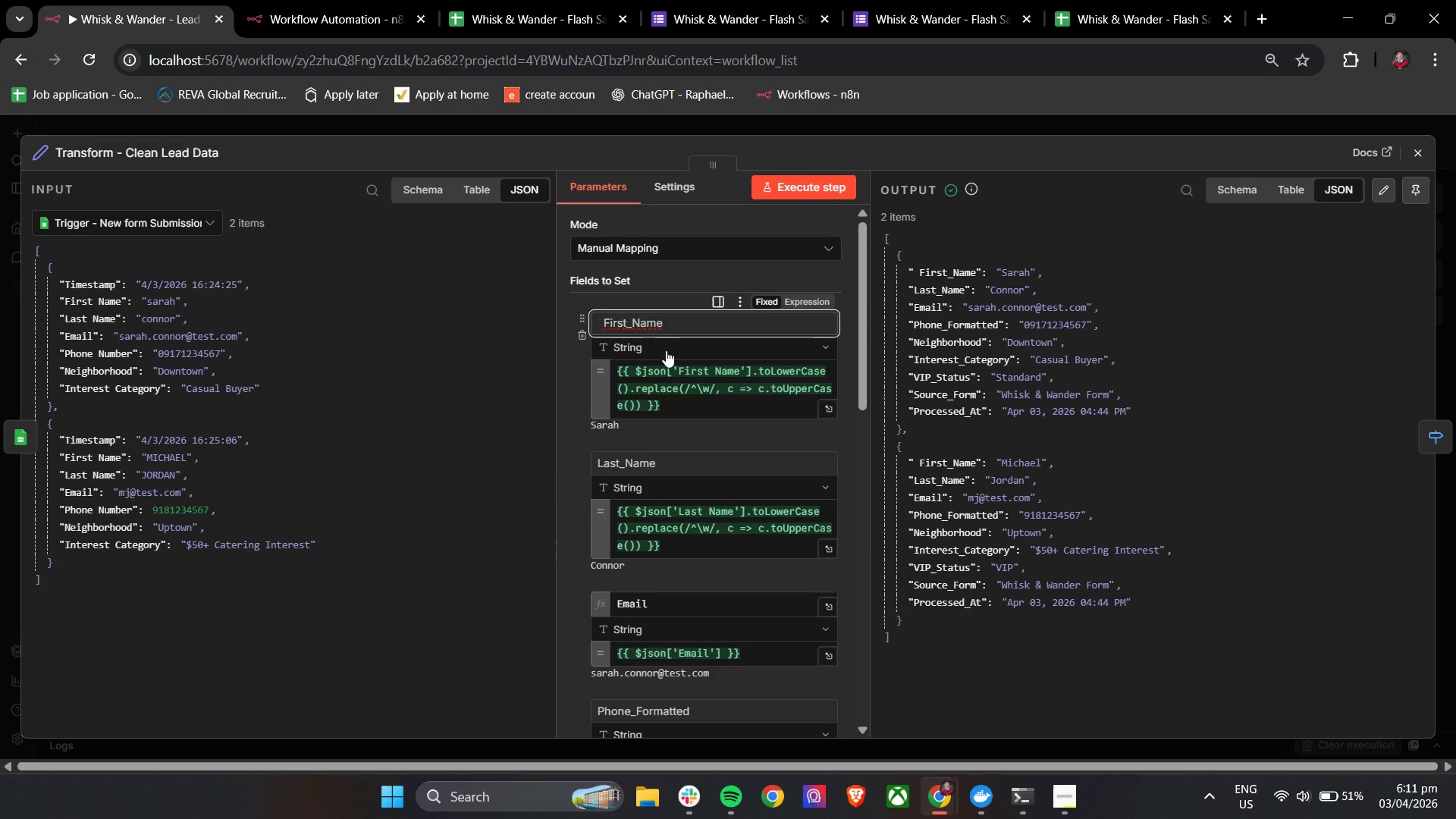 
key(Backspace)
 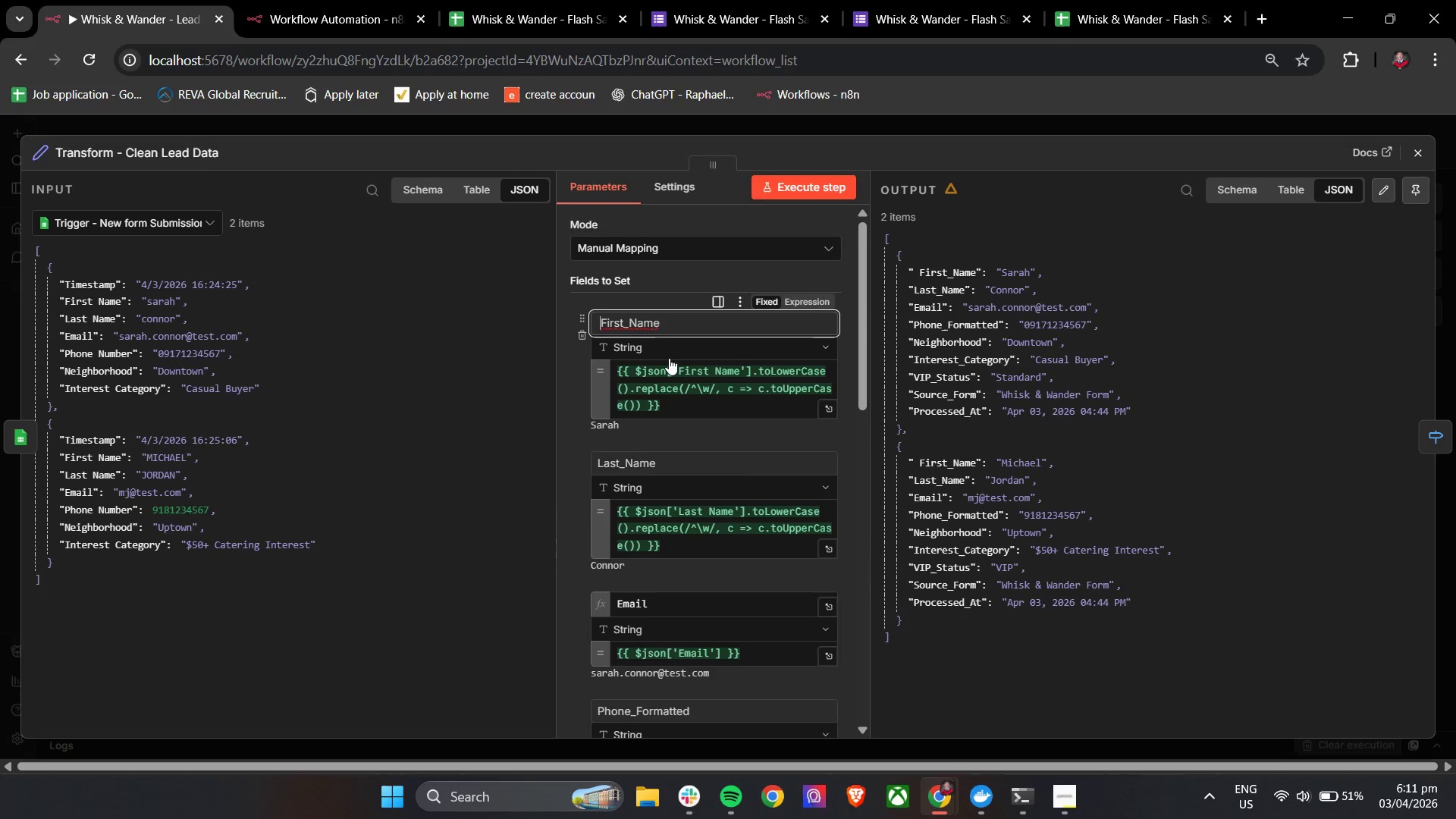 
key(Backspace)
 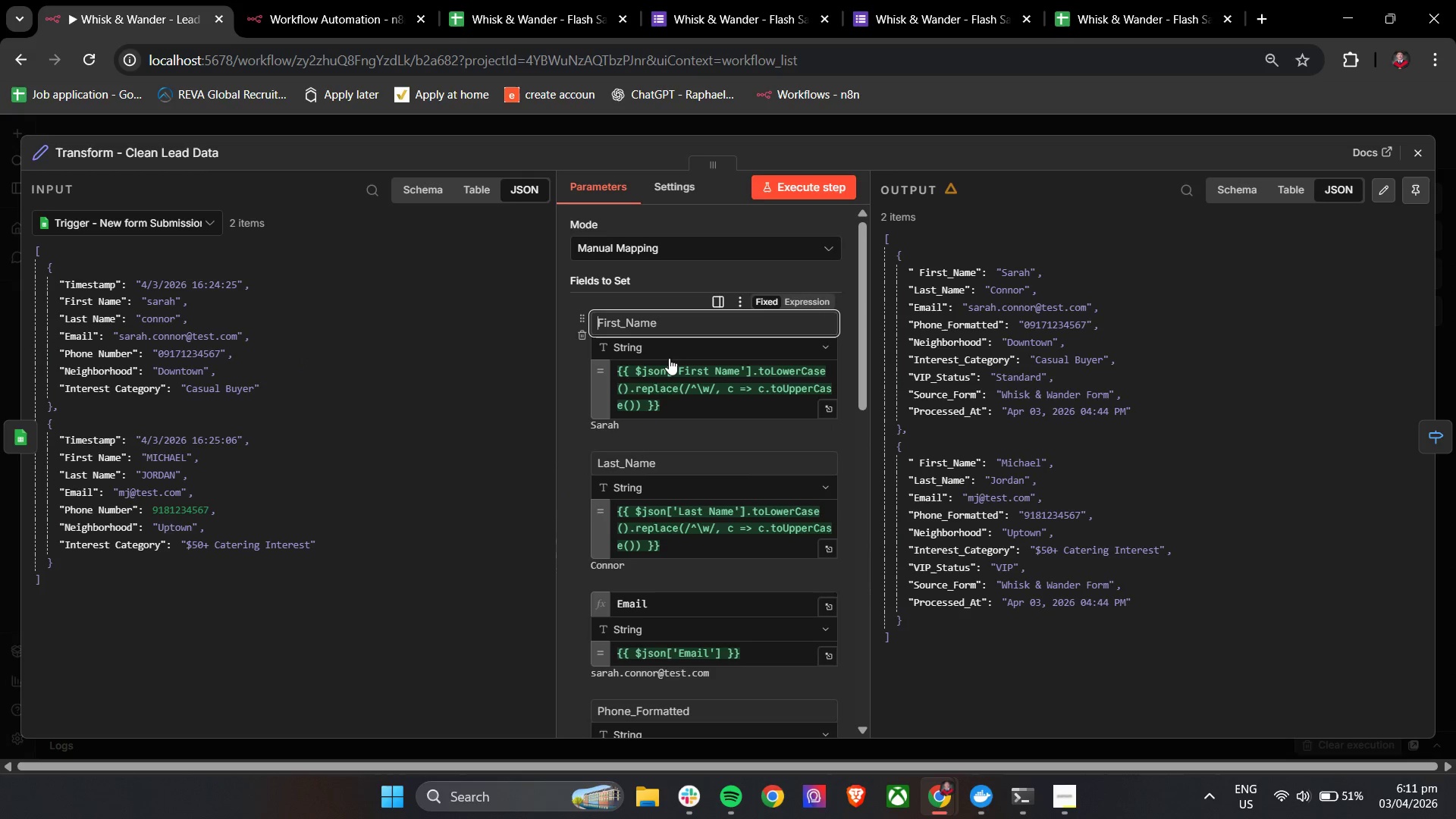 
key(Backspace)
 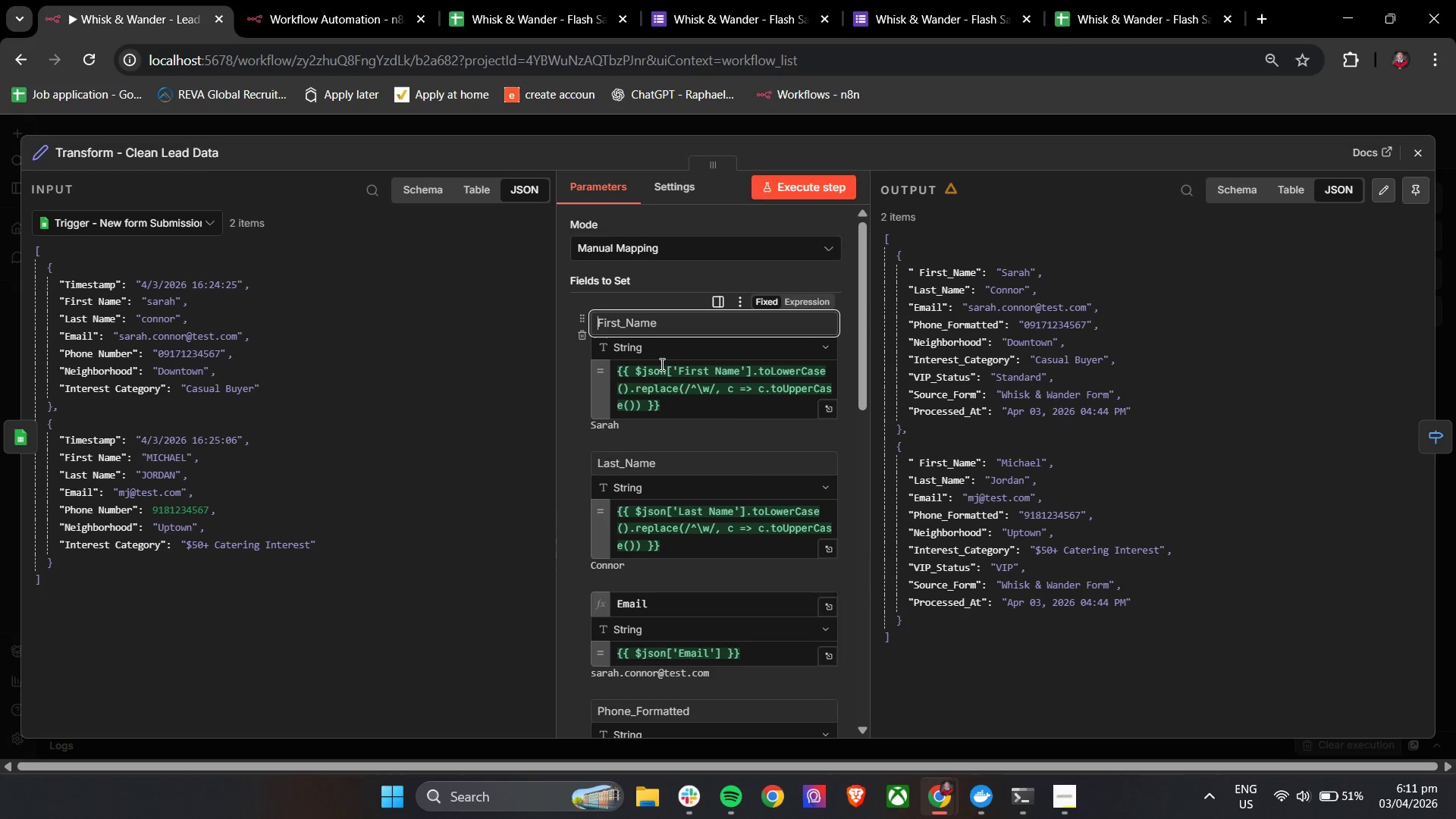 
key(Backspace)
 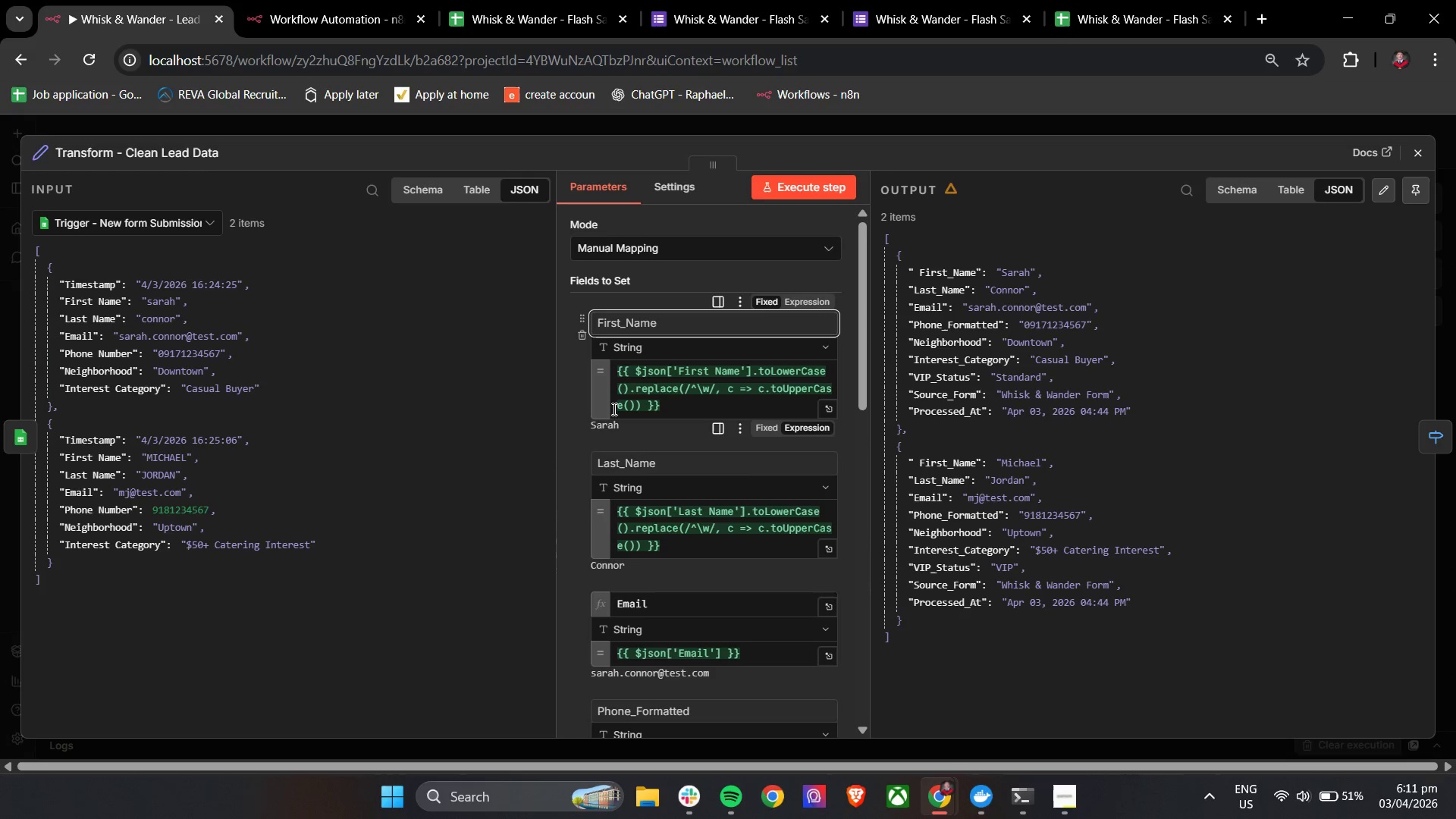 
key(Backspace)
 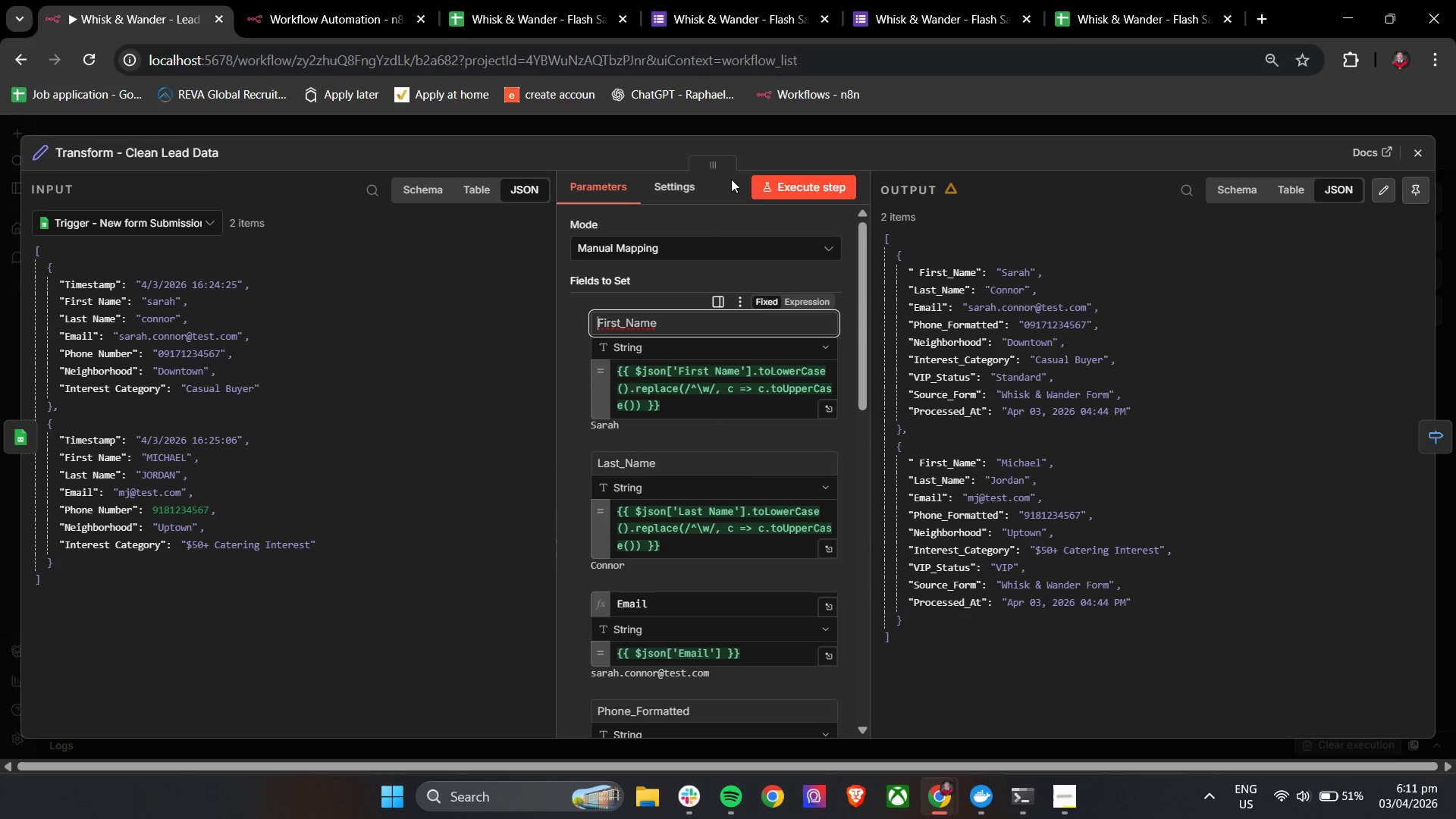 
left_click([764, 187])
 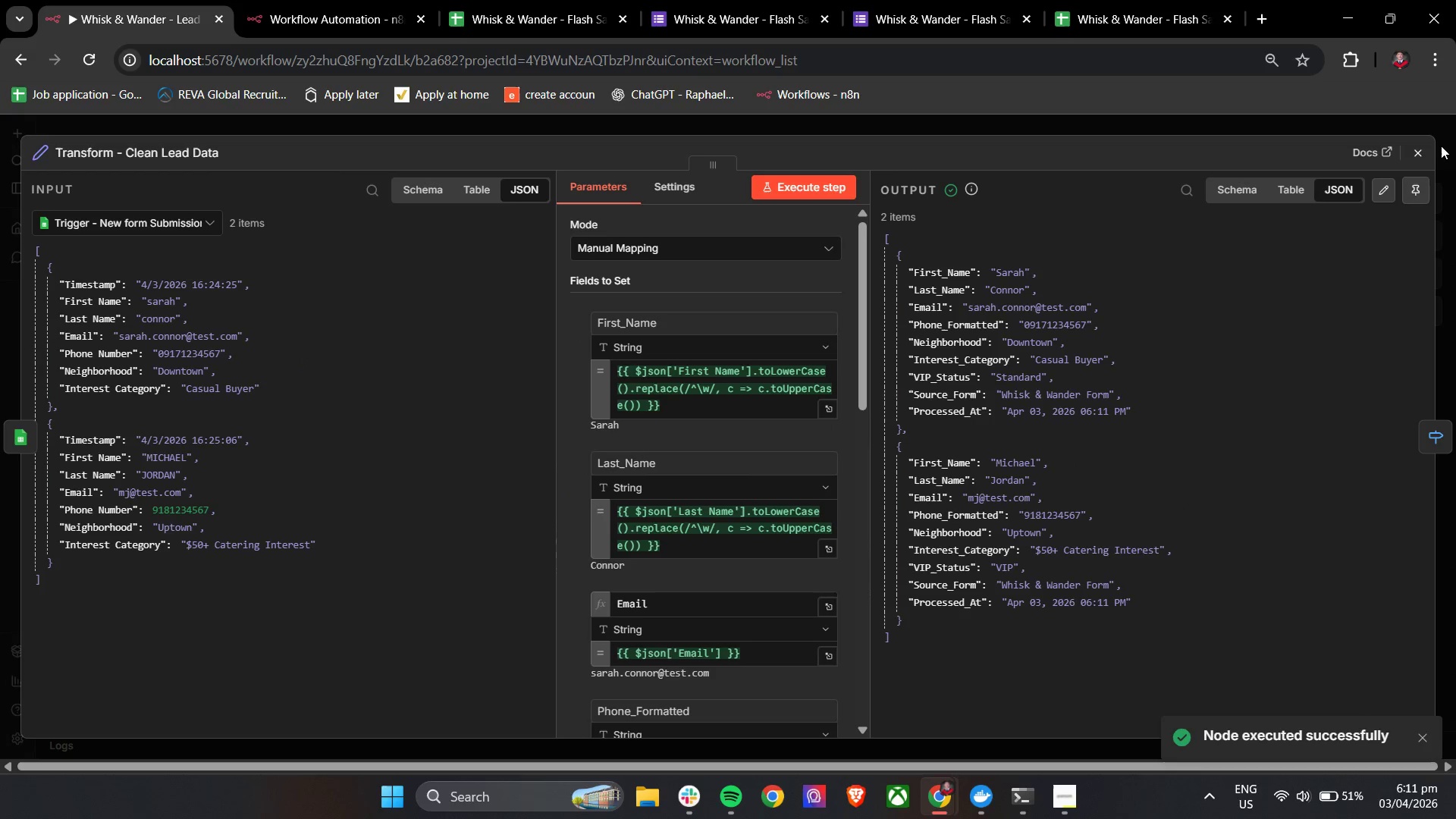 
left_click([1419, 153])
 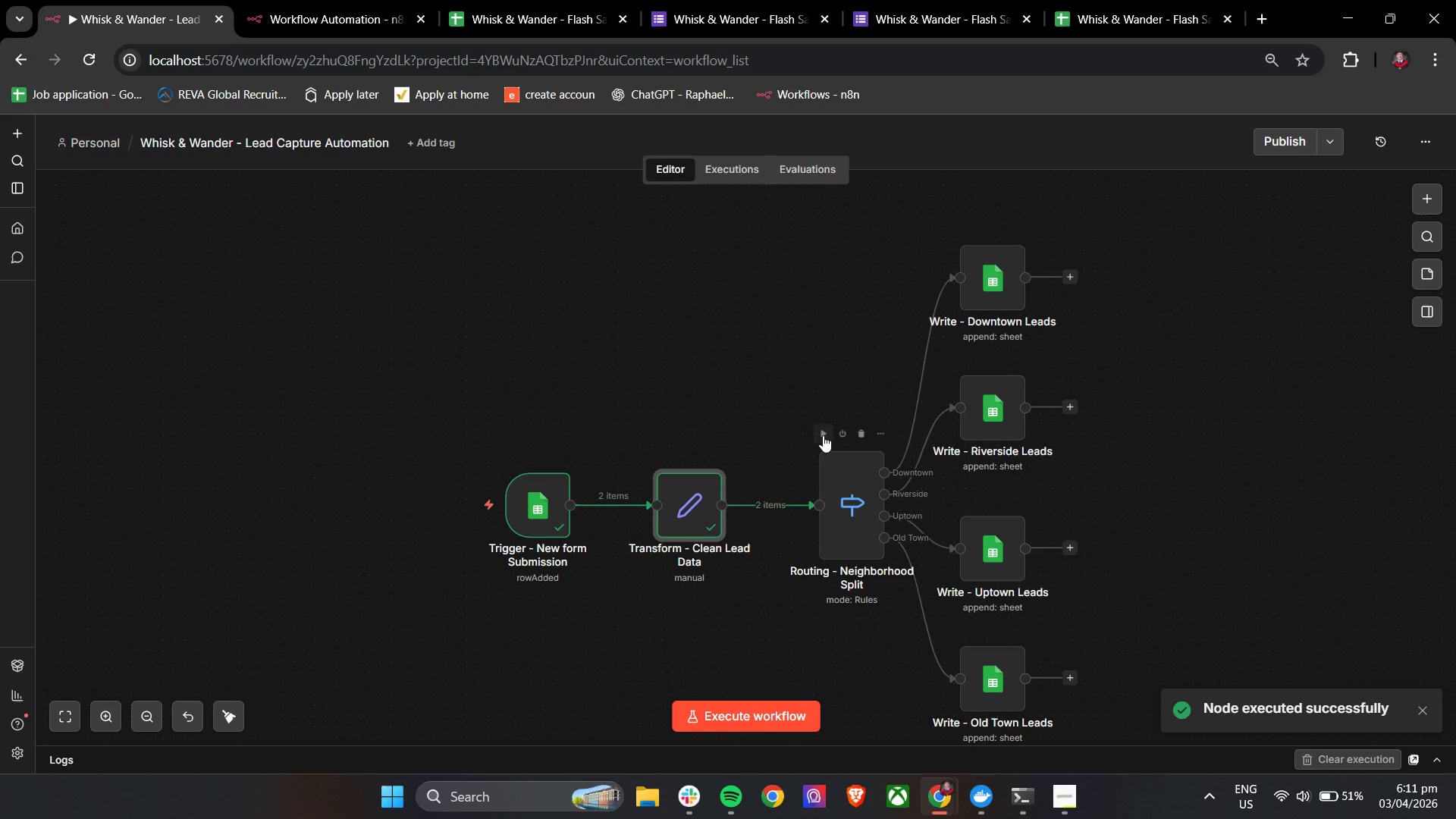 
left_click([824, 435])
 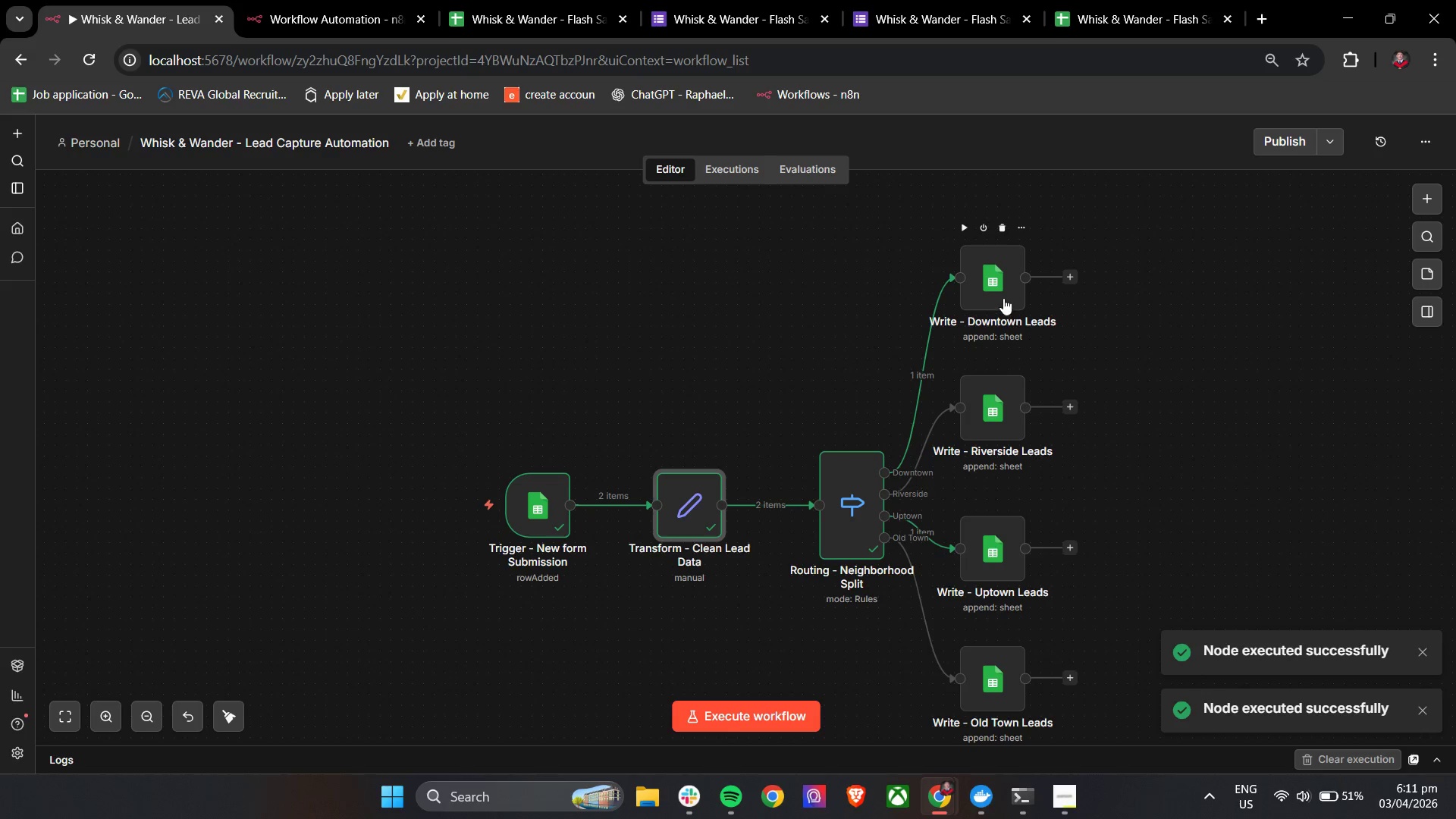 
double_click([1002, 294])
 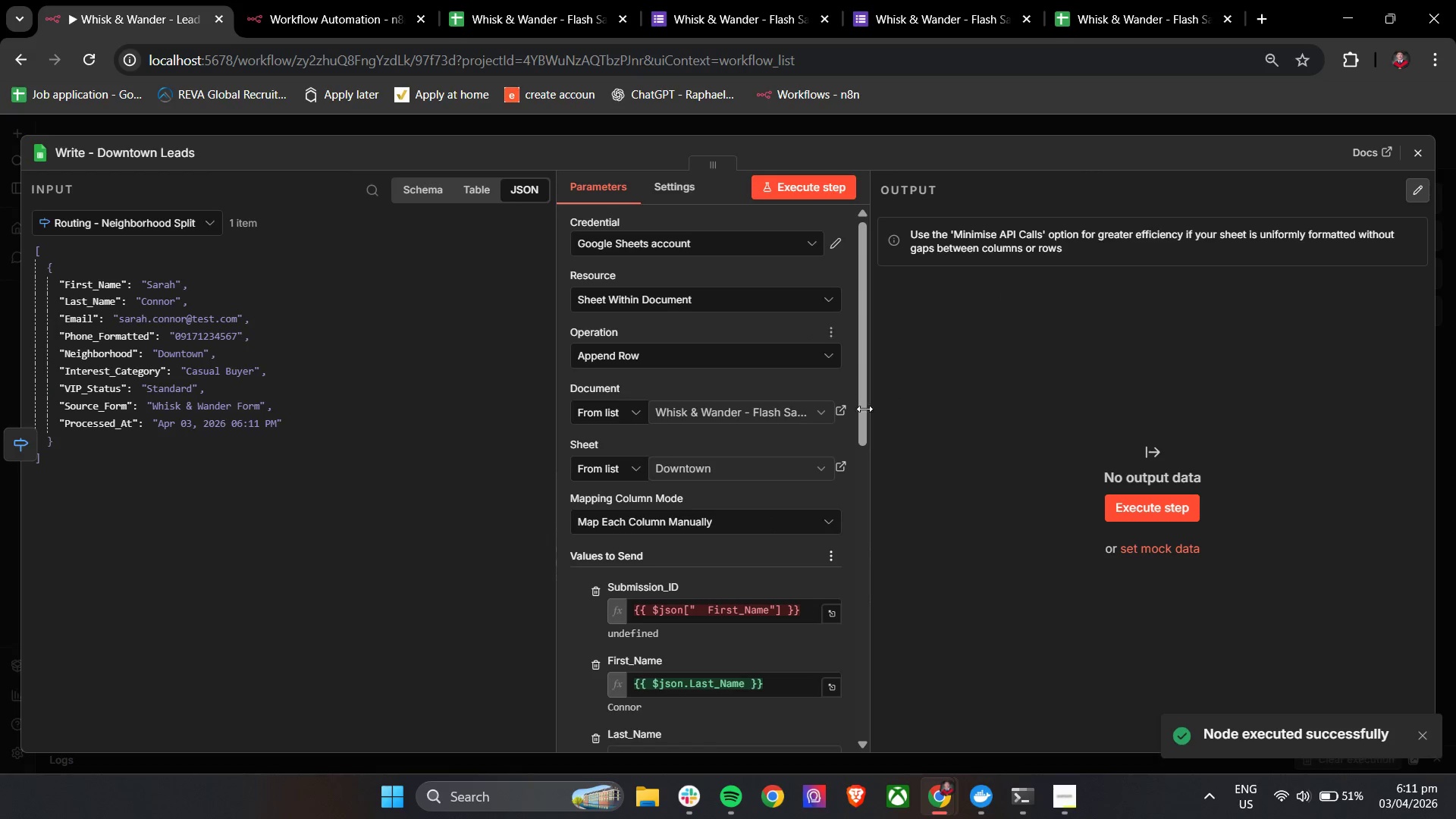 
scroll: coordinate [715, 463], scroll_direction: down, amount: 2.0
 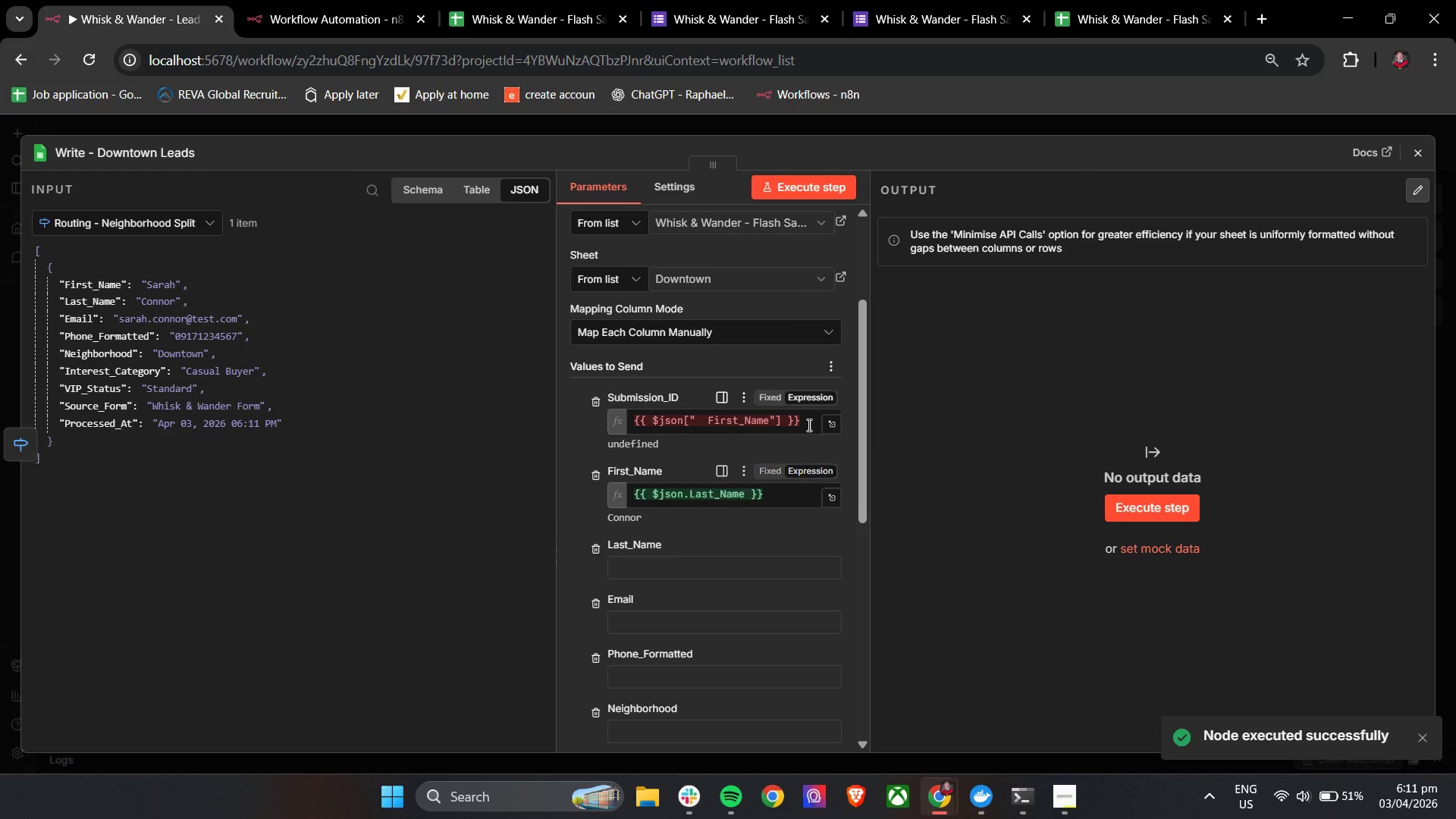 
double_click([807, 423])
 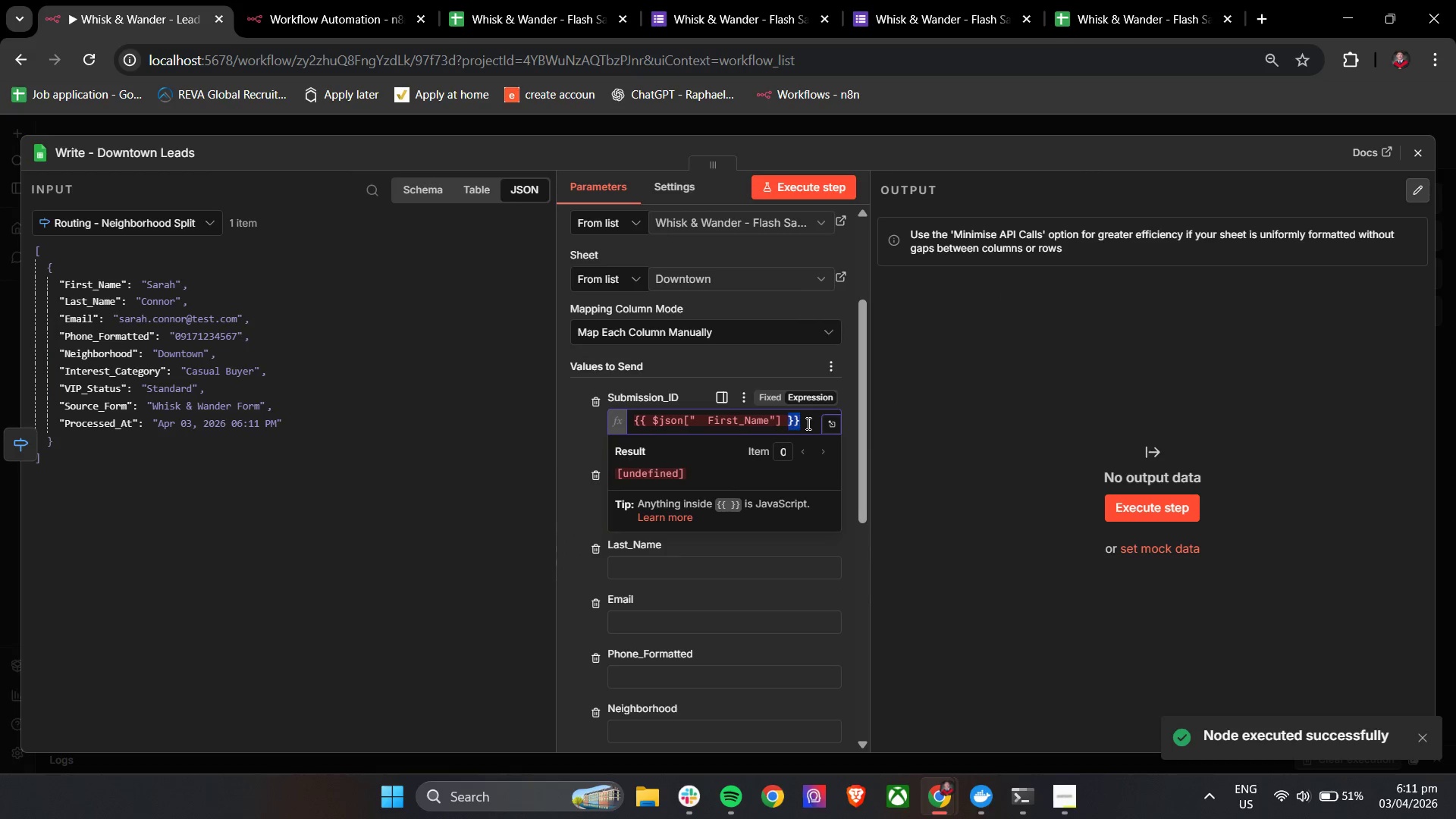 
triple_click([807, 423])
 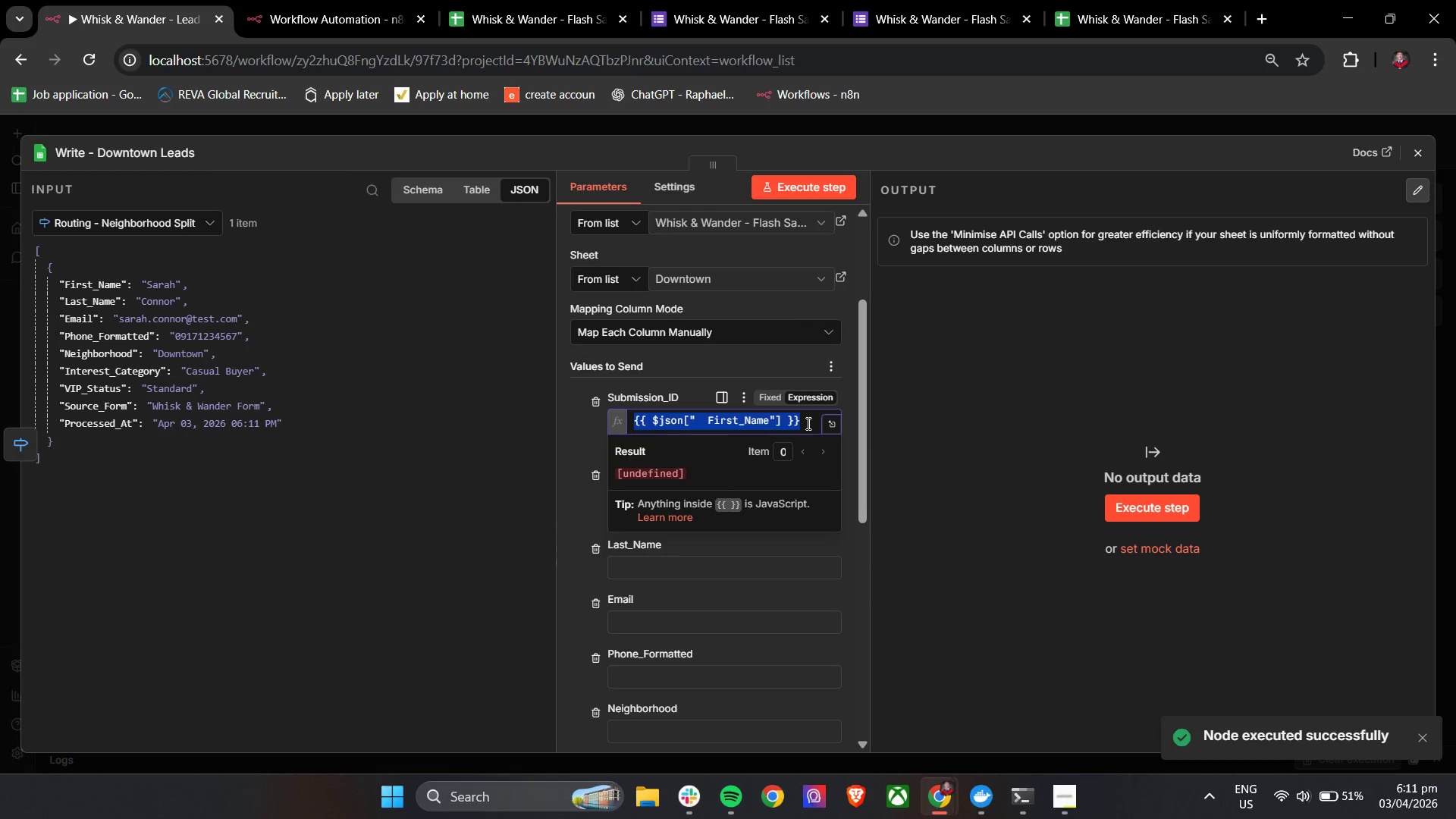 
key(BracketRight)
 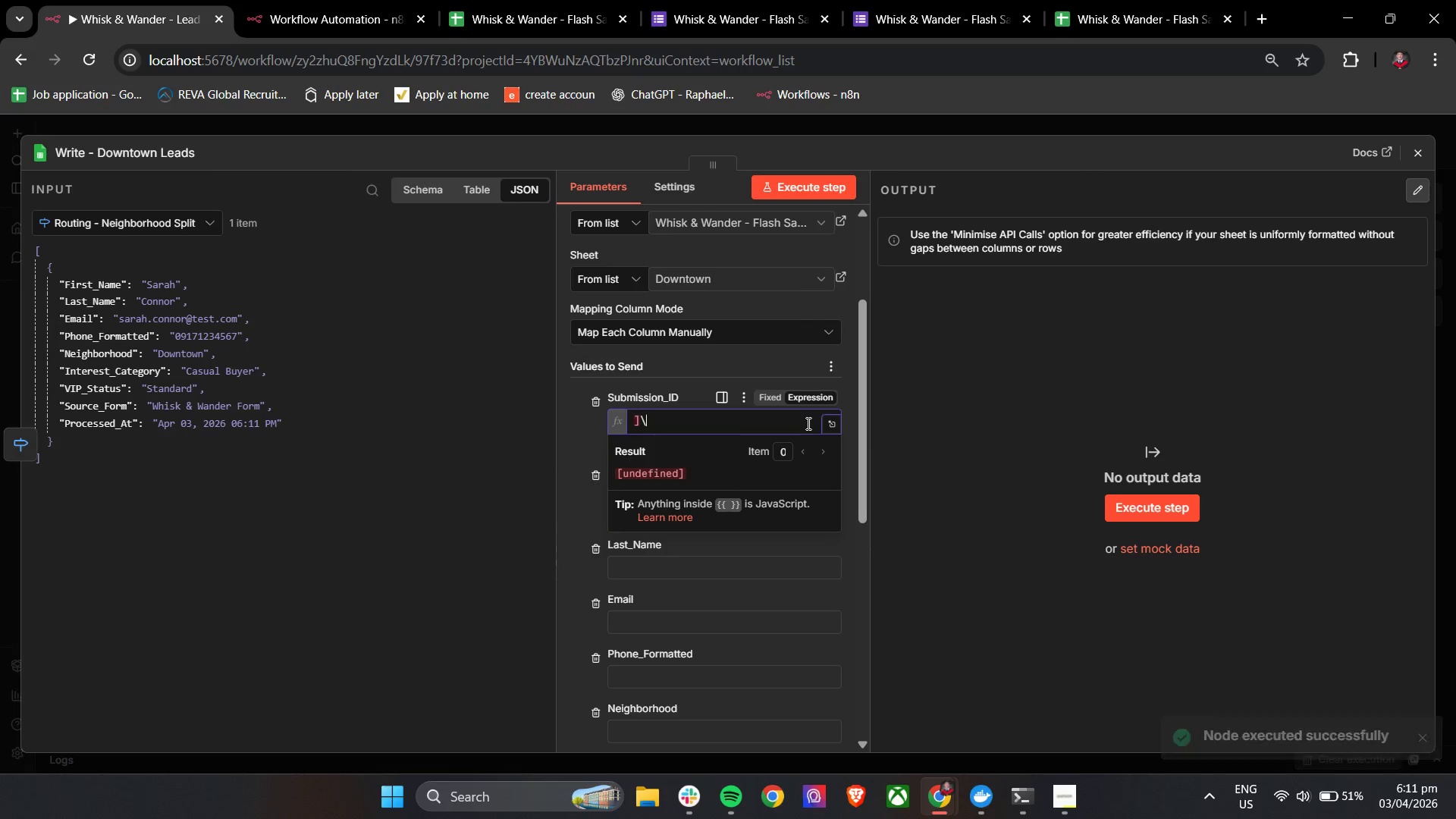 
key(Backslash)
 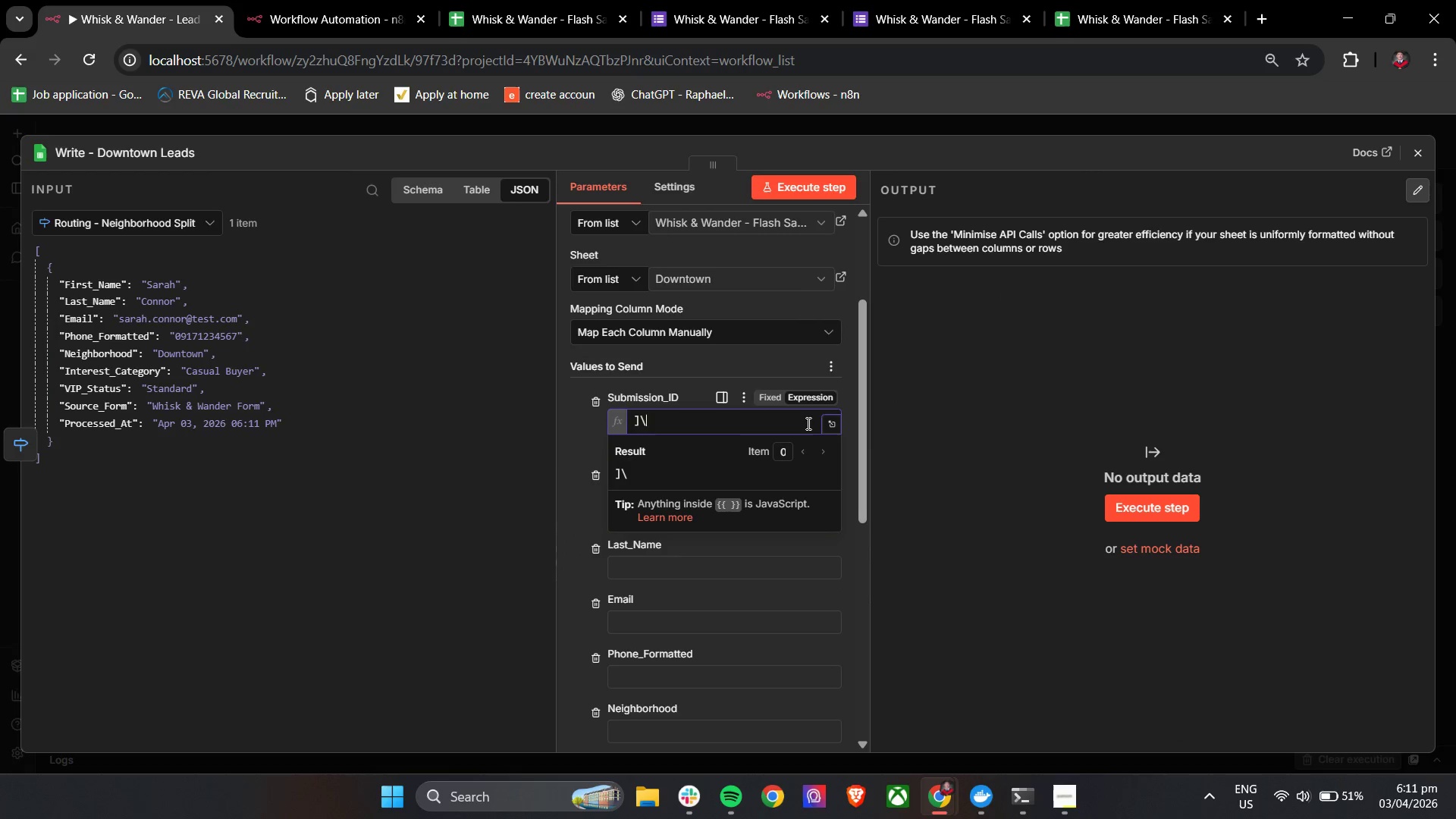 
key(Backspace)
 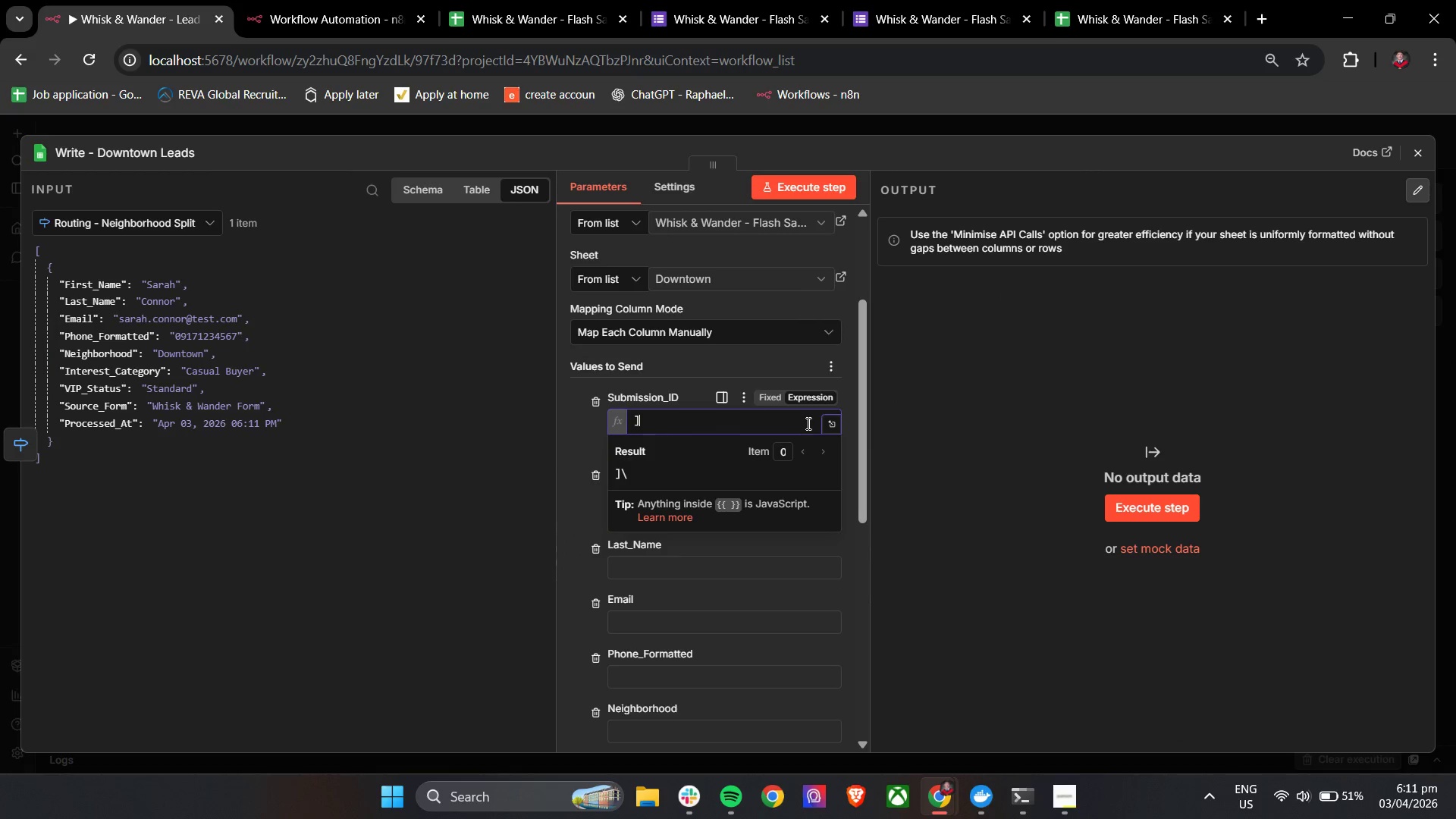 
key(Backspace)
 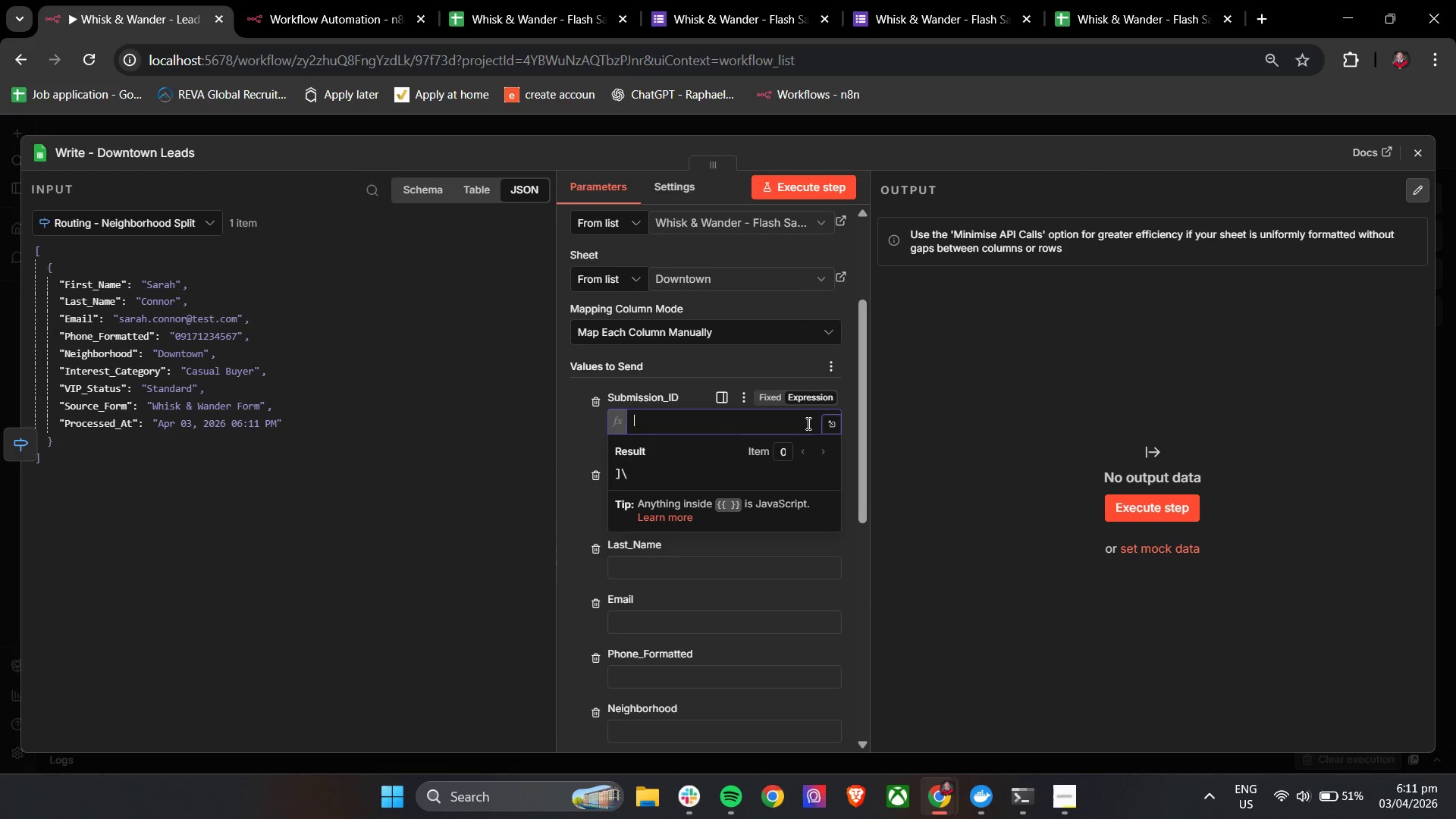 
key(Backspace)
 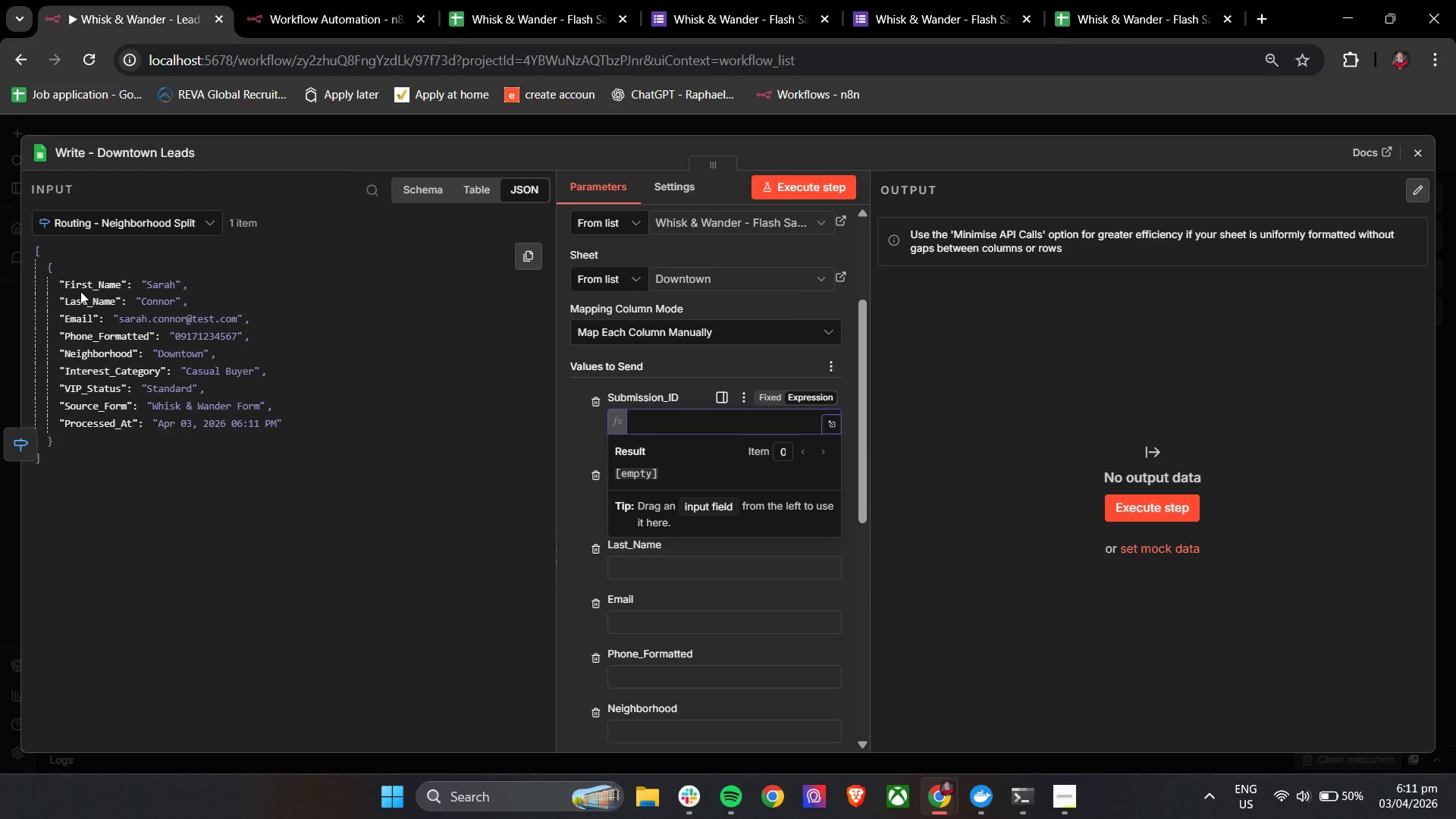 
left_click_drag(start_coordinate=[84, 289], to_coordinate=[664, 419])
 